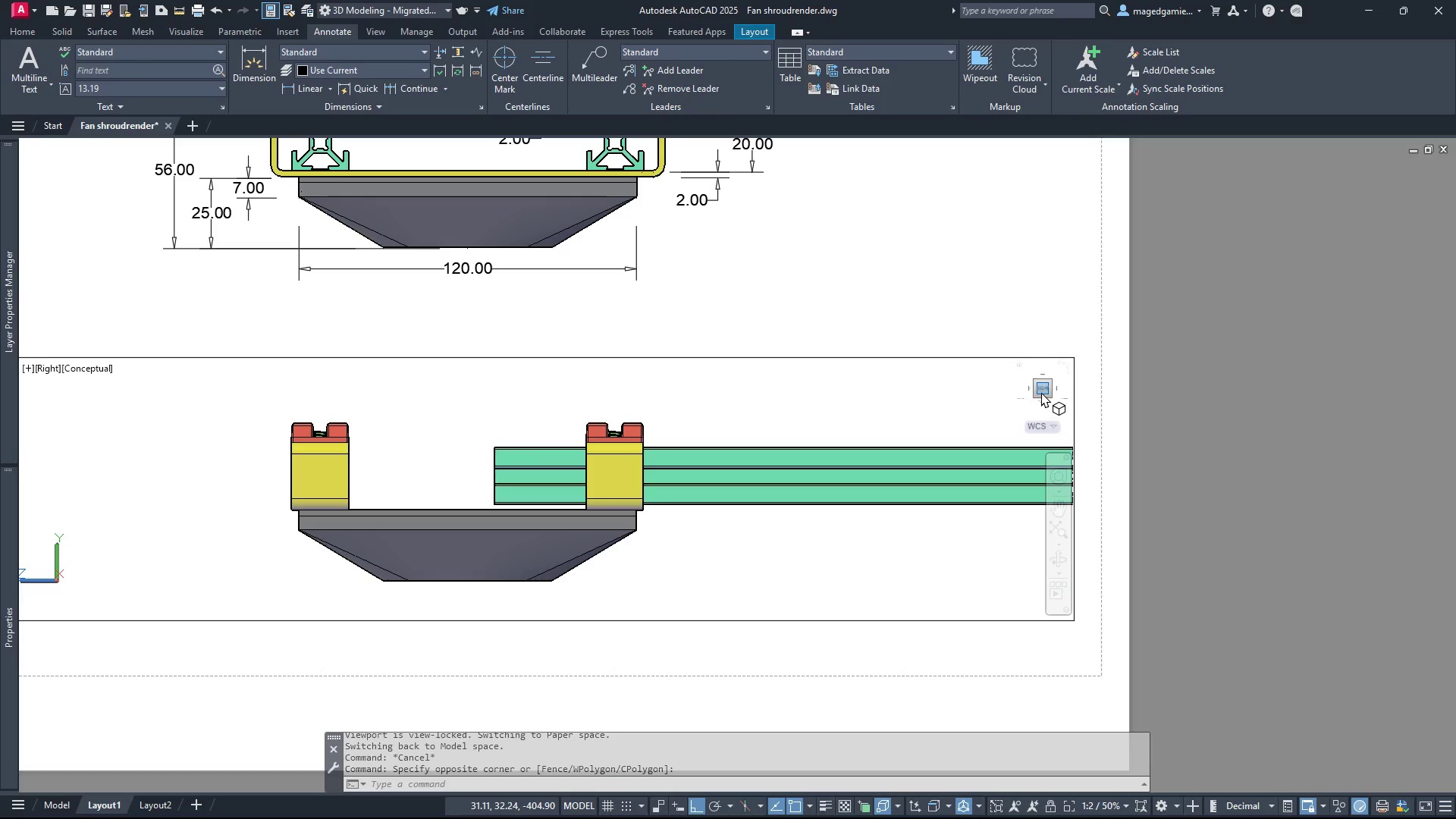 
left_click([1041, 385])
 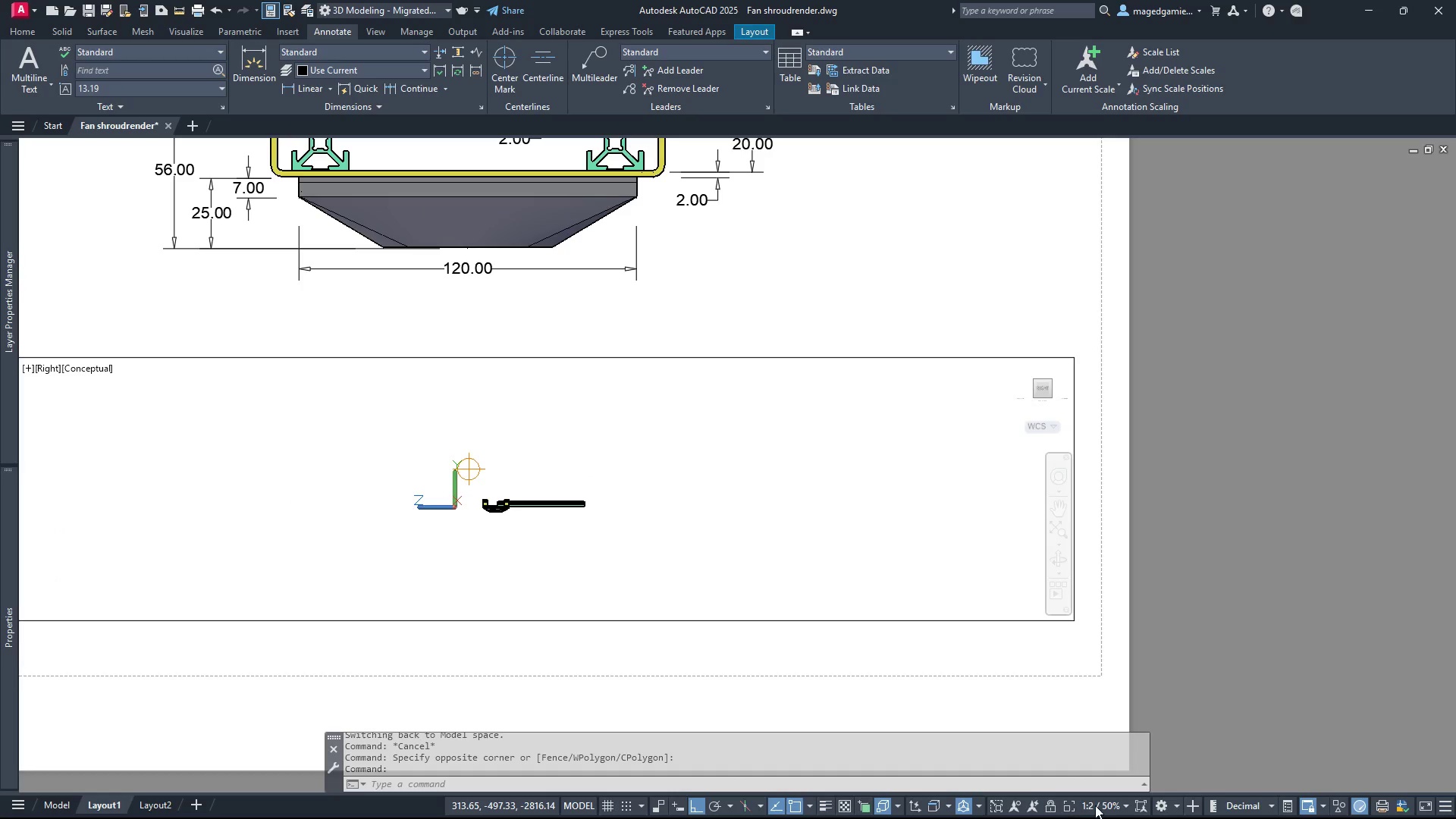 
wait(7.08)
 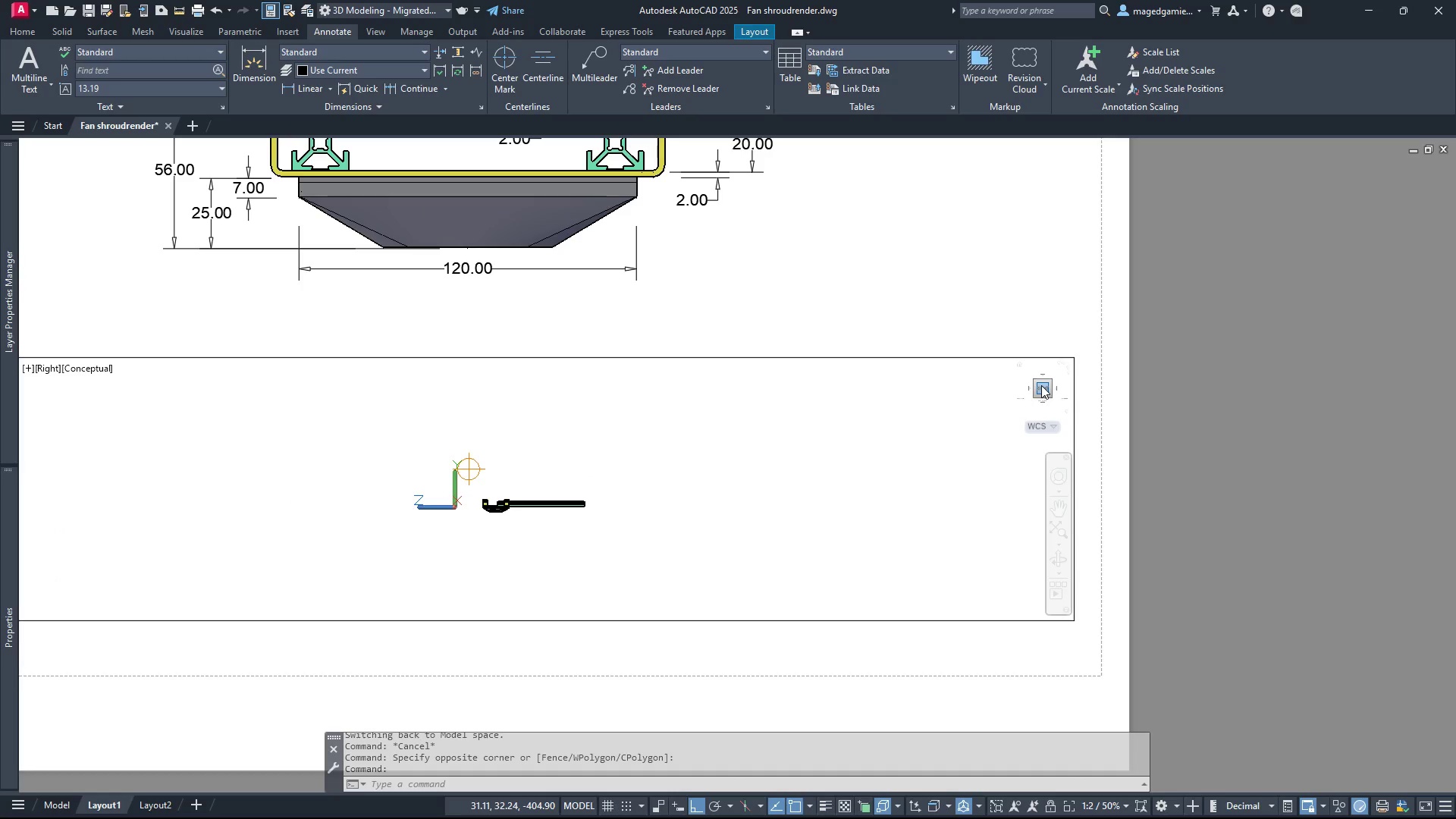 
scroll: coordinate [498, 510], scroll_direction: up, amount: 1.0
 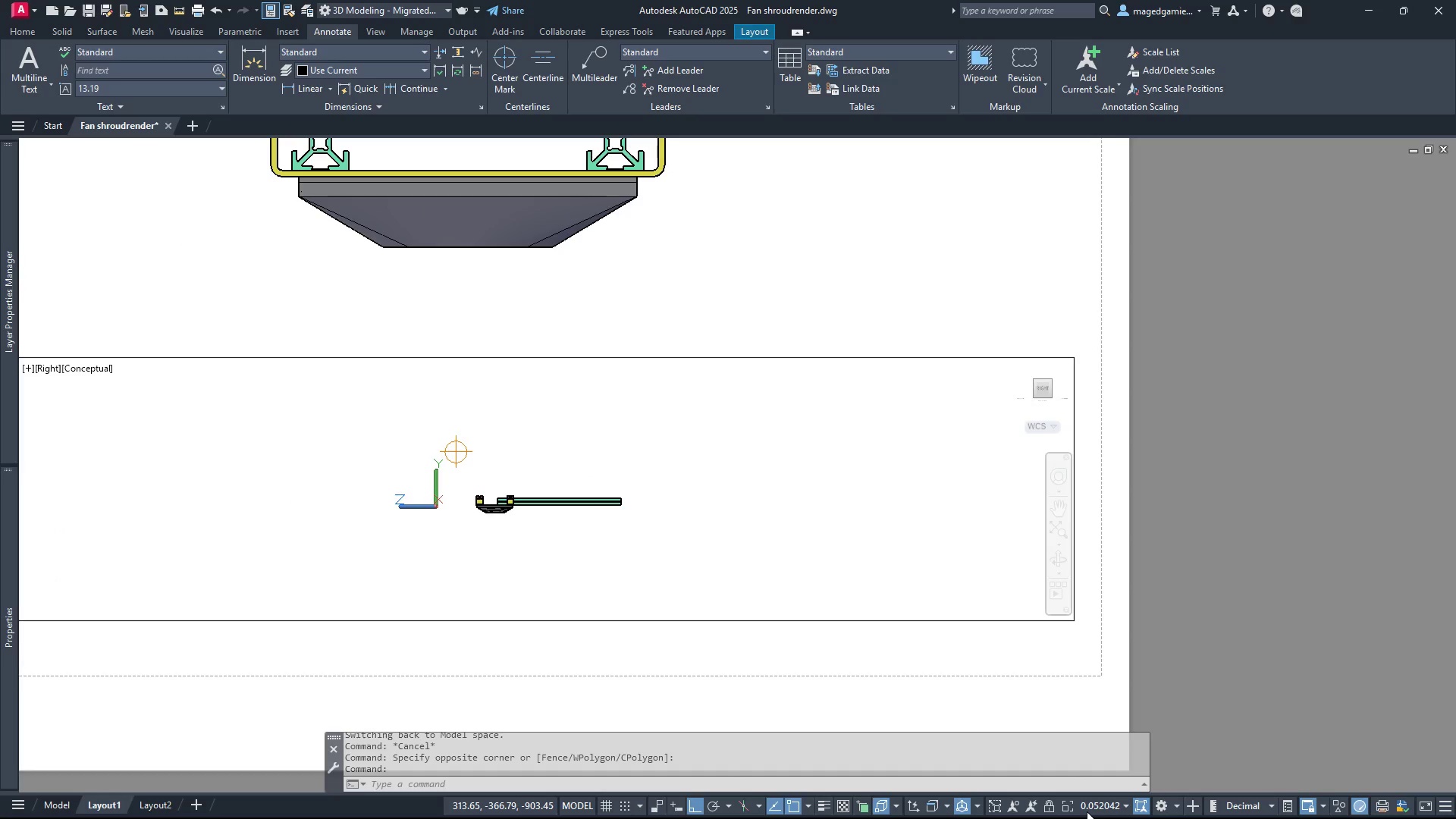 
left_click([1087, 808])
 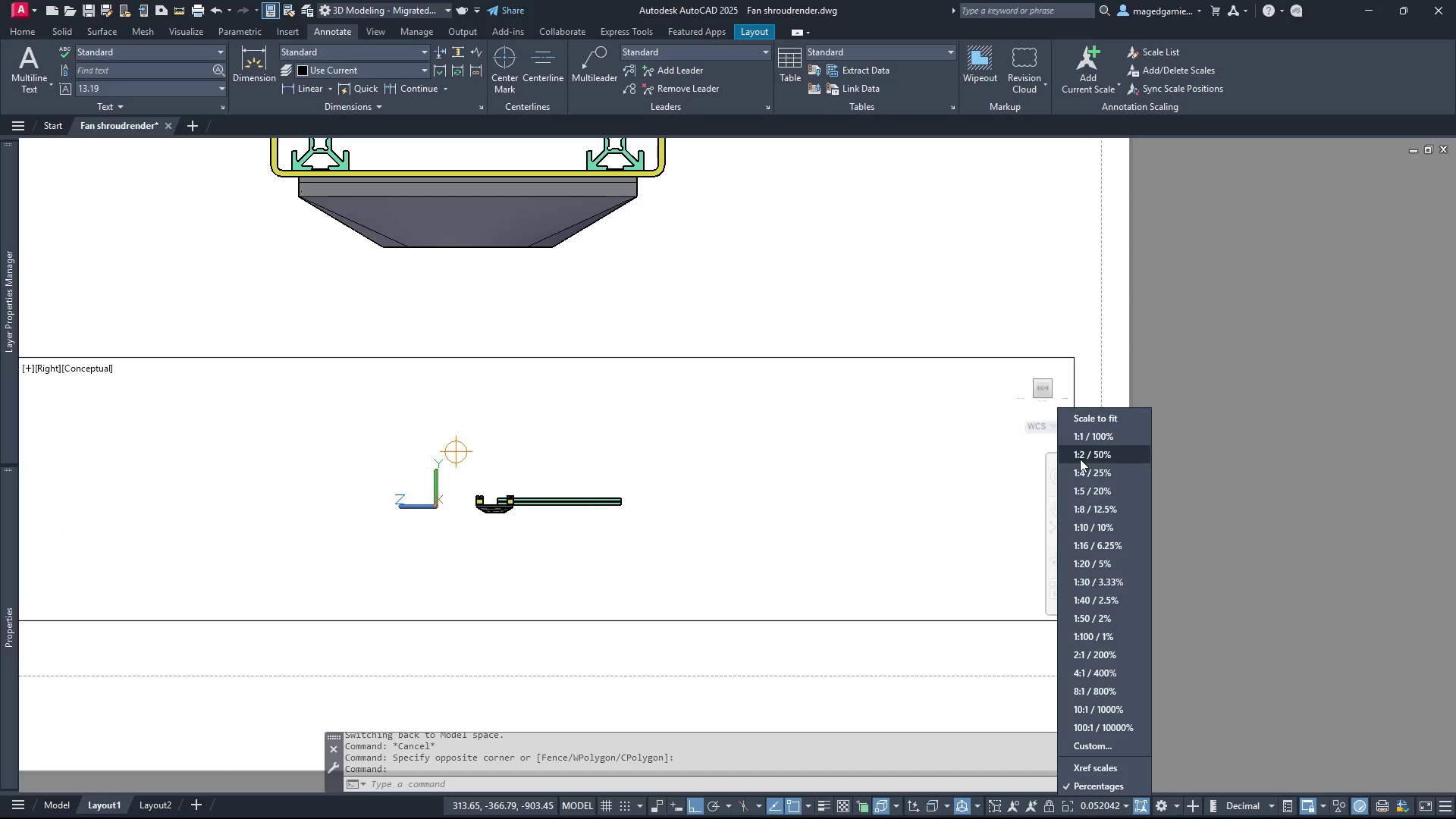 
left_click([1080, 459])
 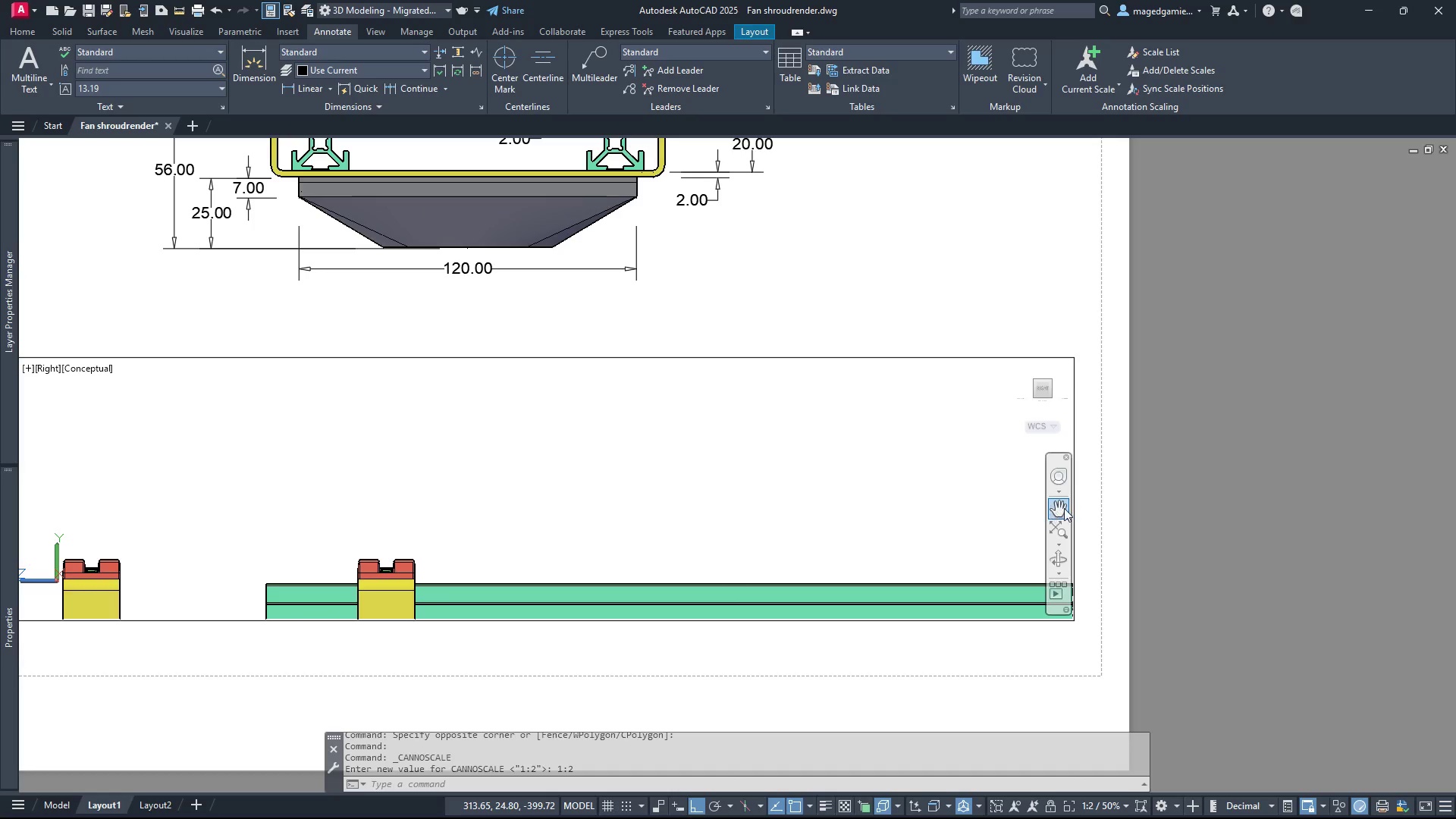 
left_click([1059, 504])
 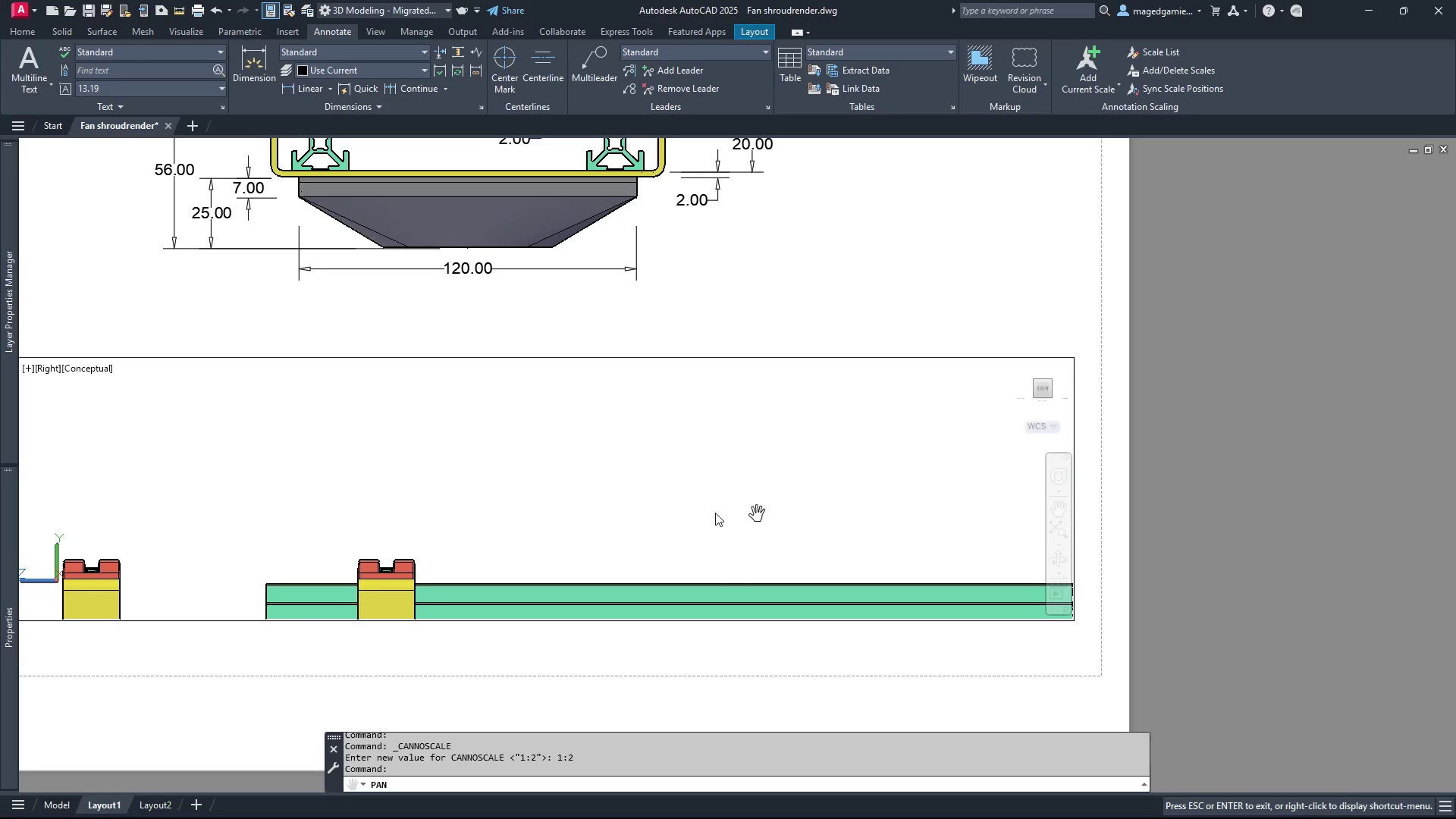 
left_click_drag(start_coordinate=[715, 513], to_coordinate=[950, 381])
 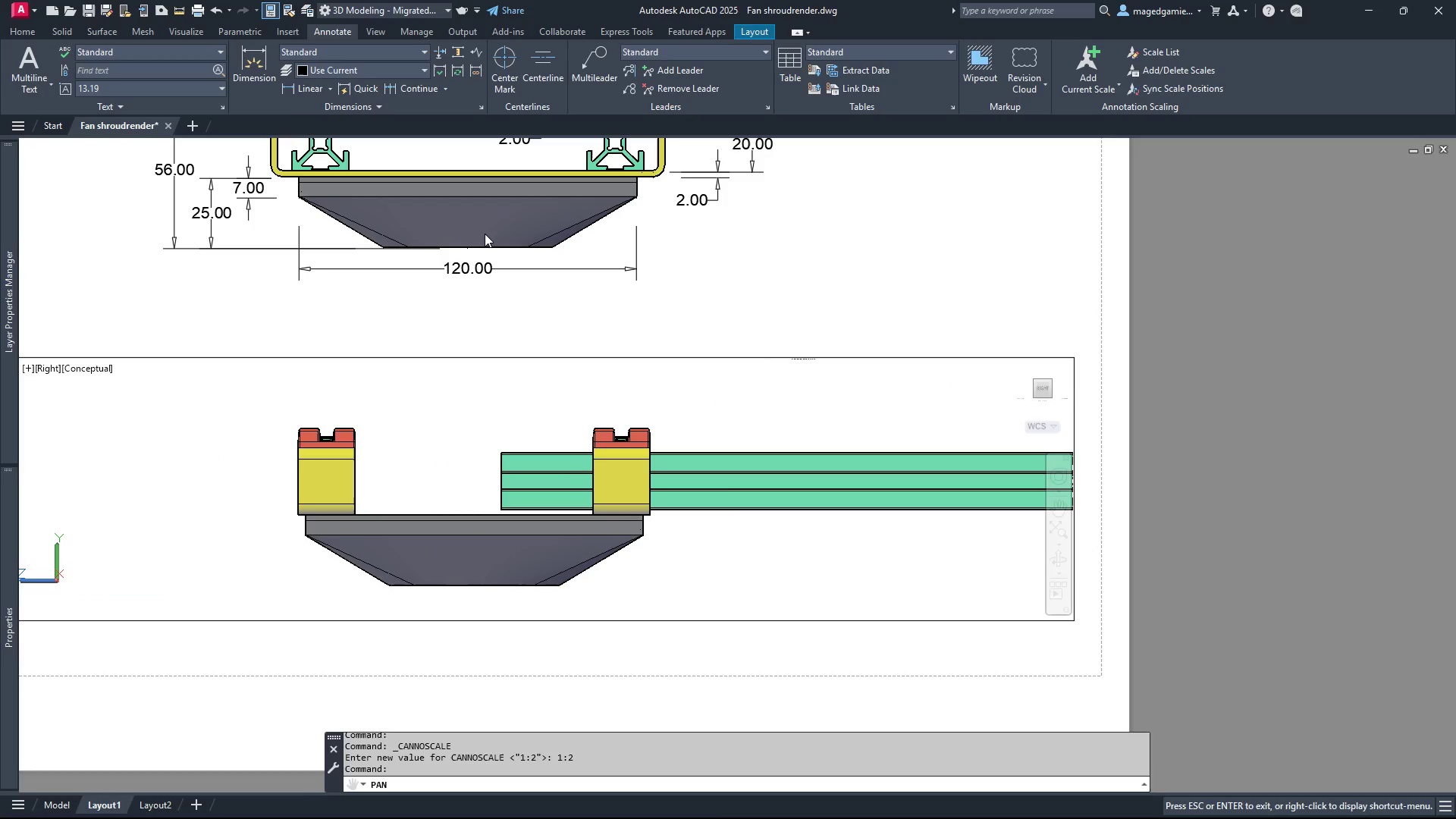 
key(Escape)
 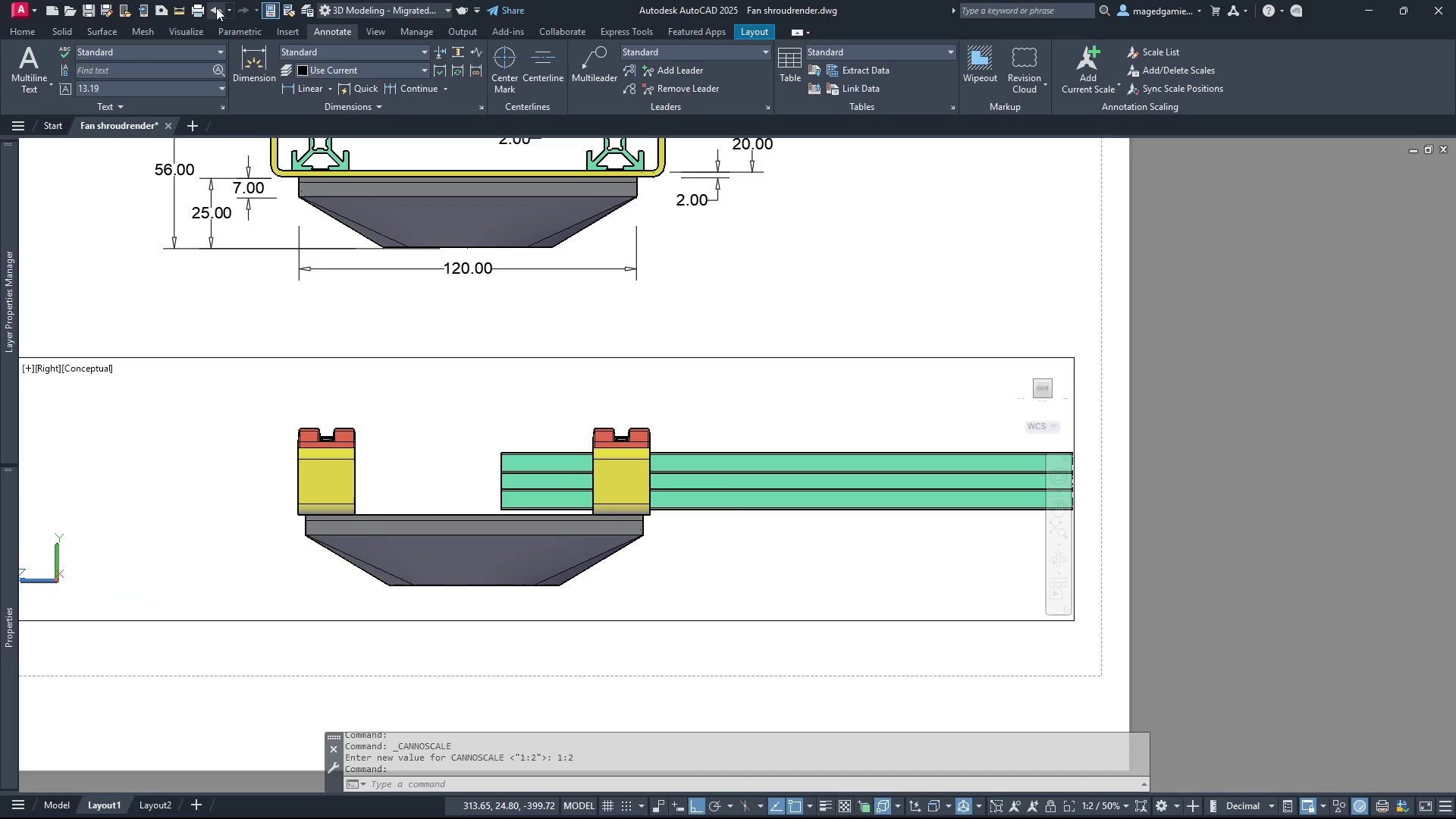 
left_click([216, 8])
 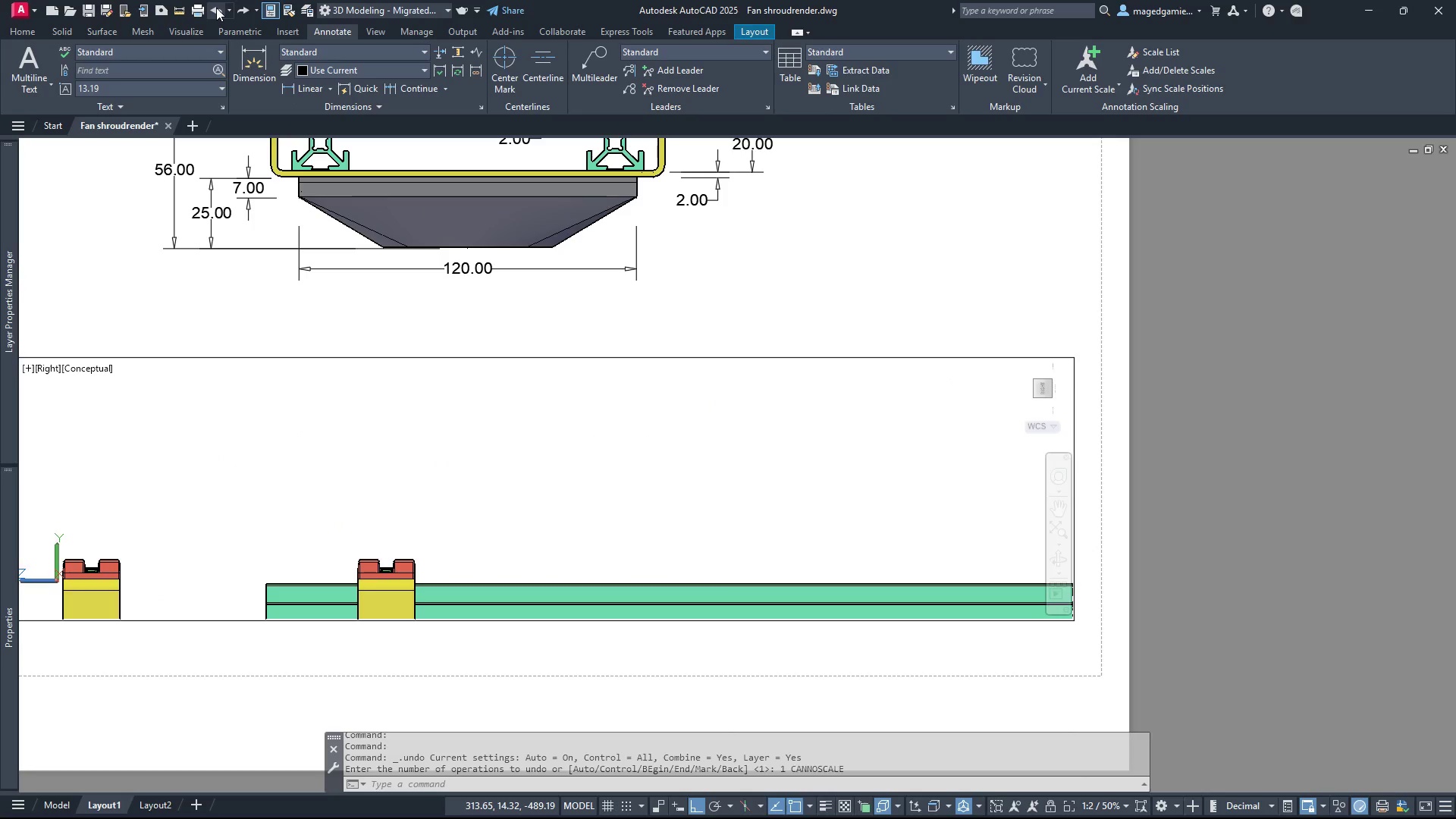 
double_click([216, 8])
 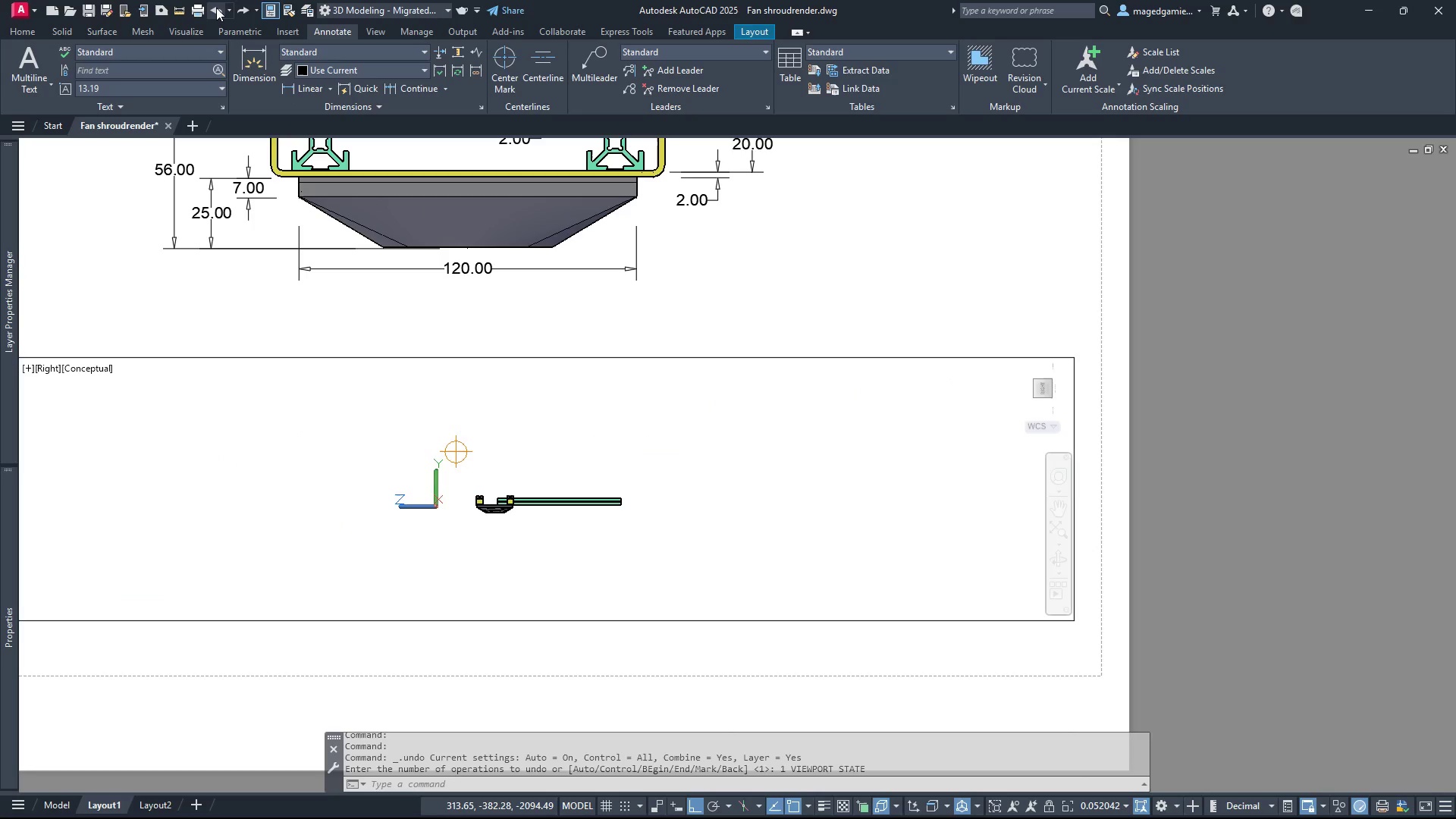 
left_click([216, 8])
 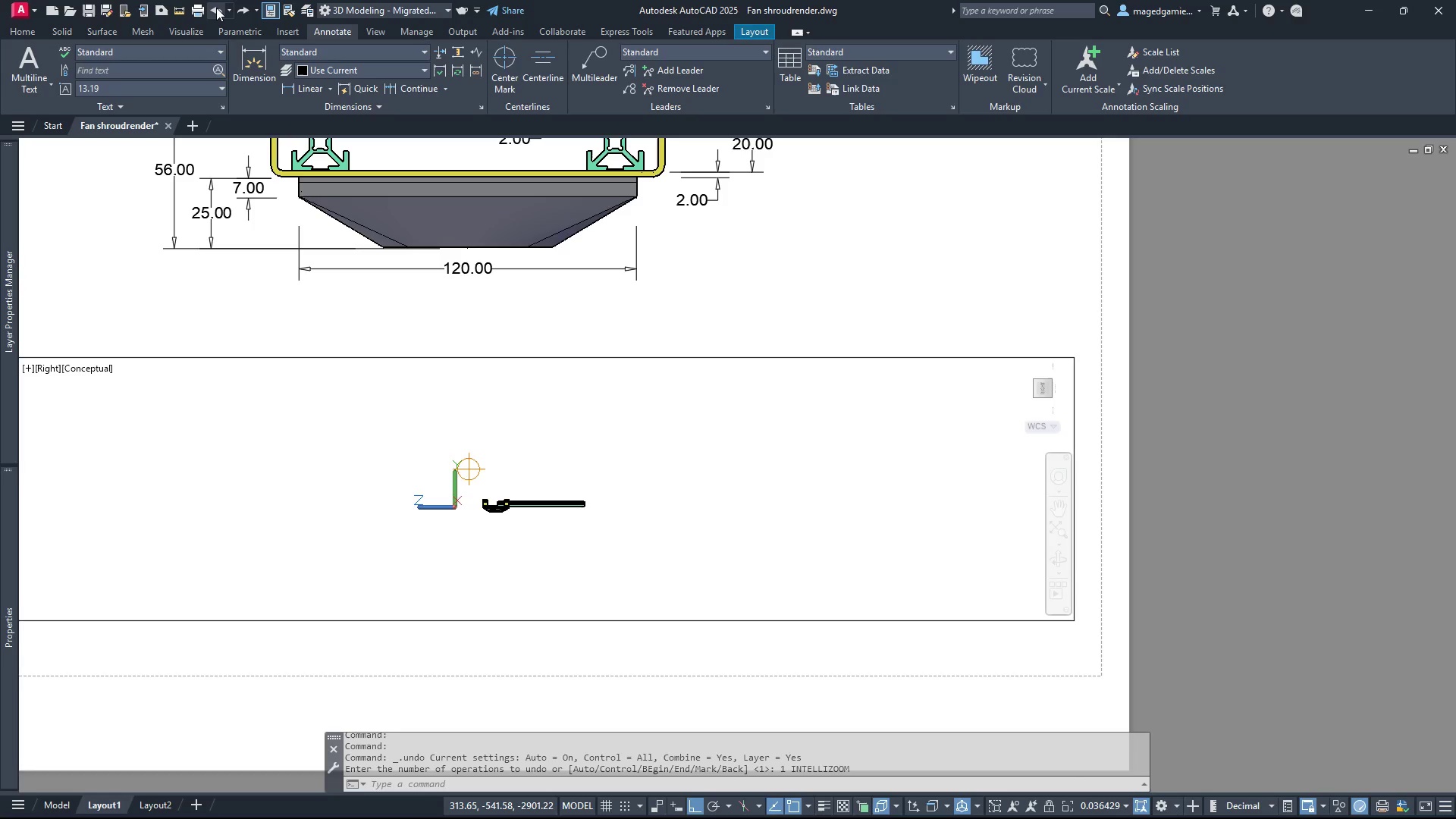 
left_click([216, 8])
 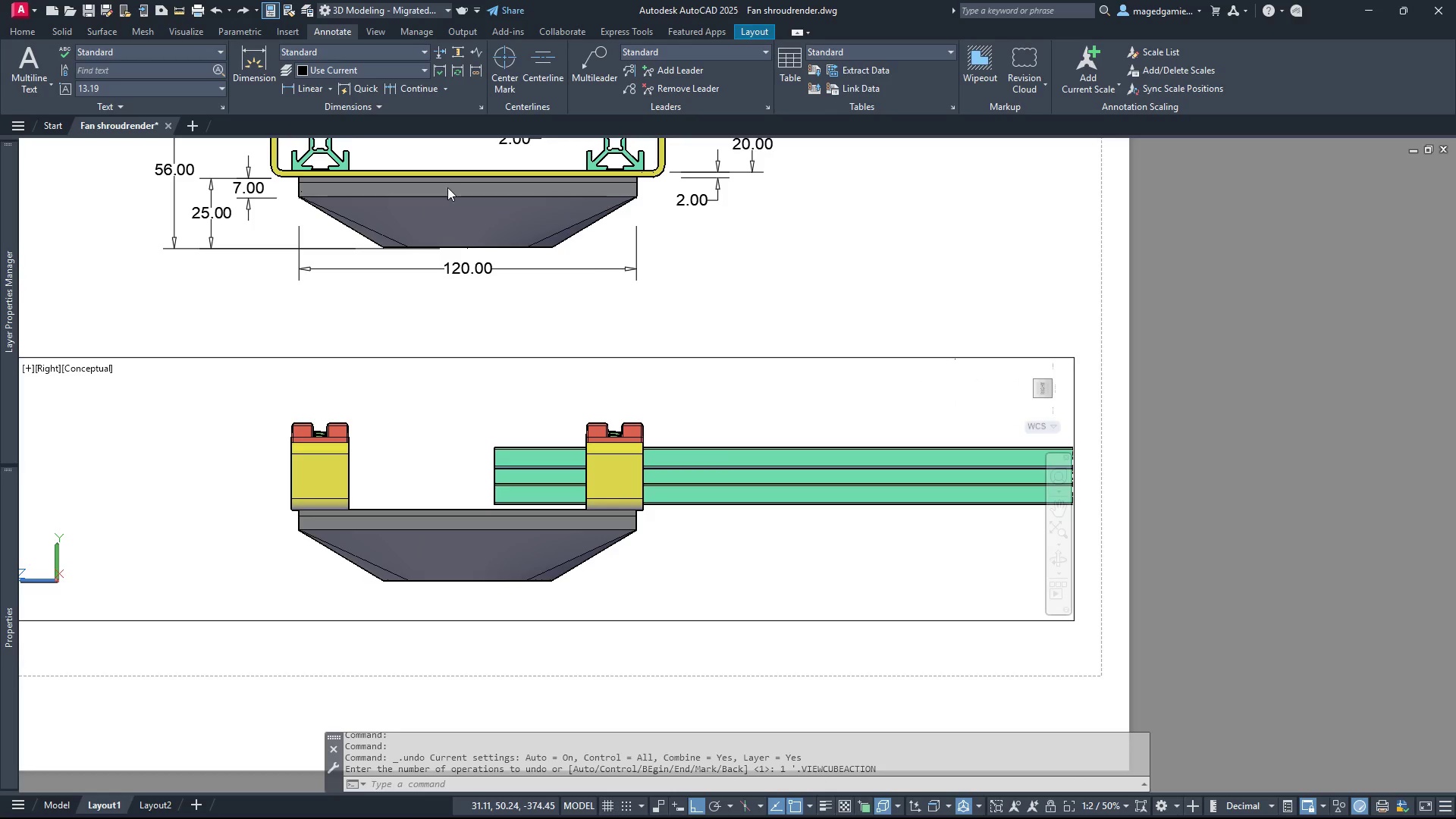 
wait(5.52)
 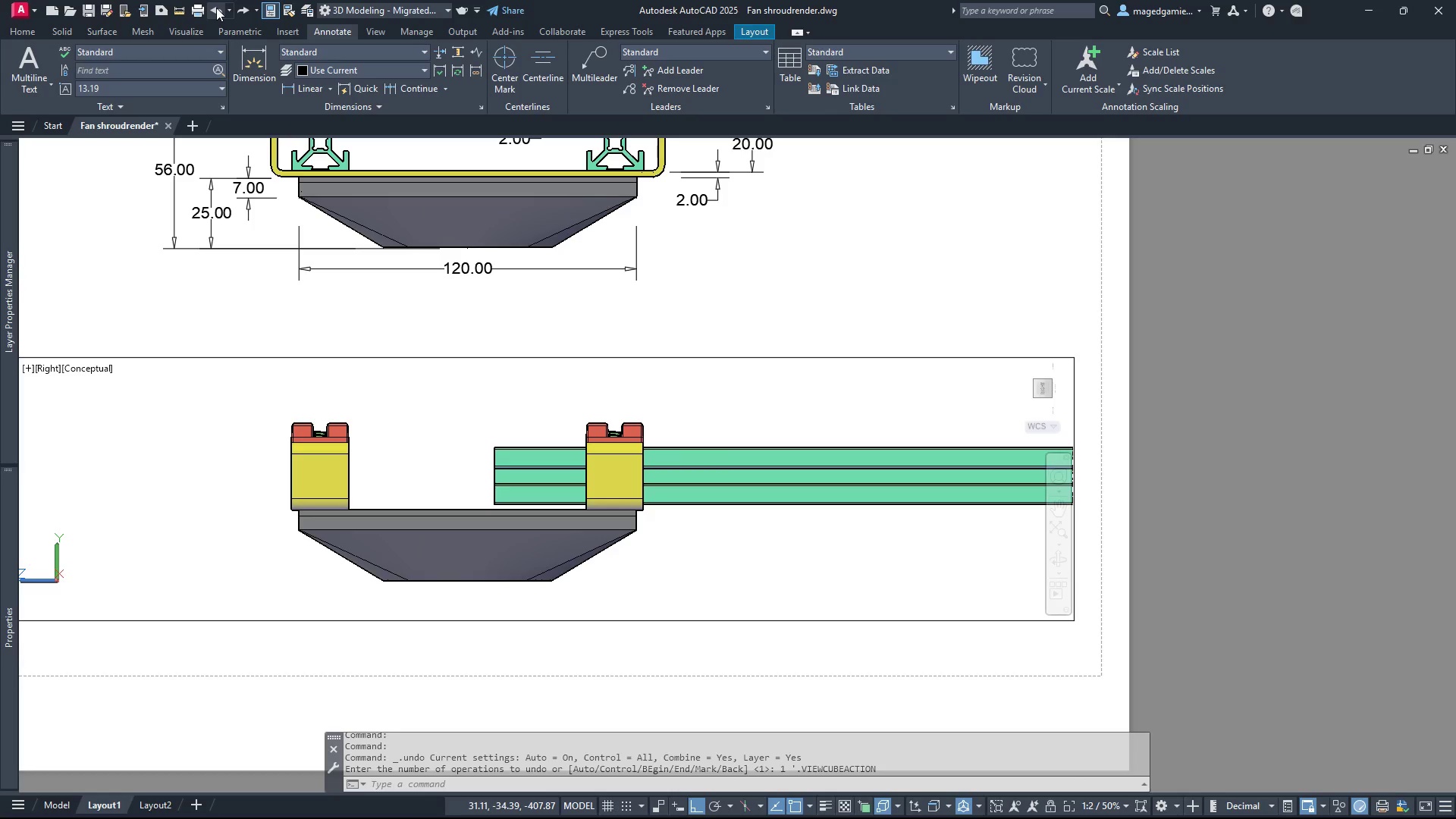 
left_click([213, 8])
 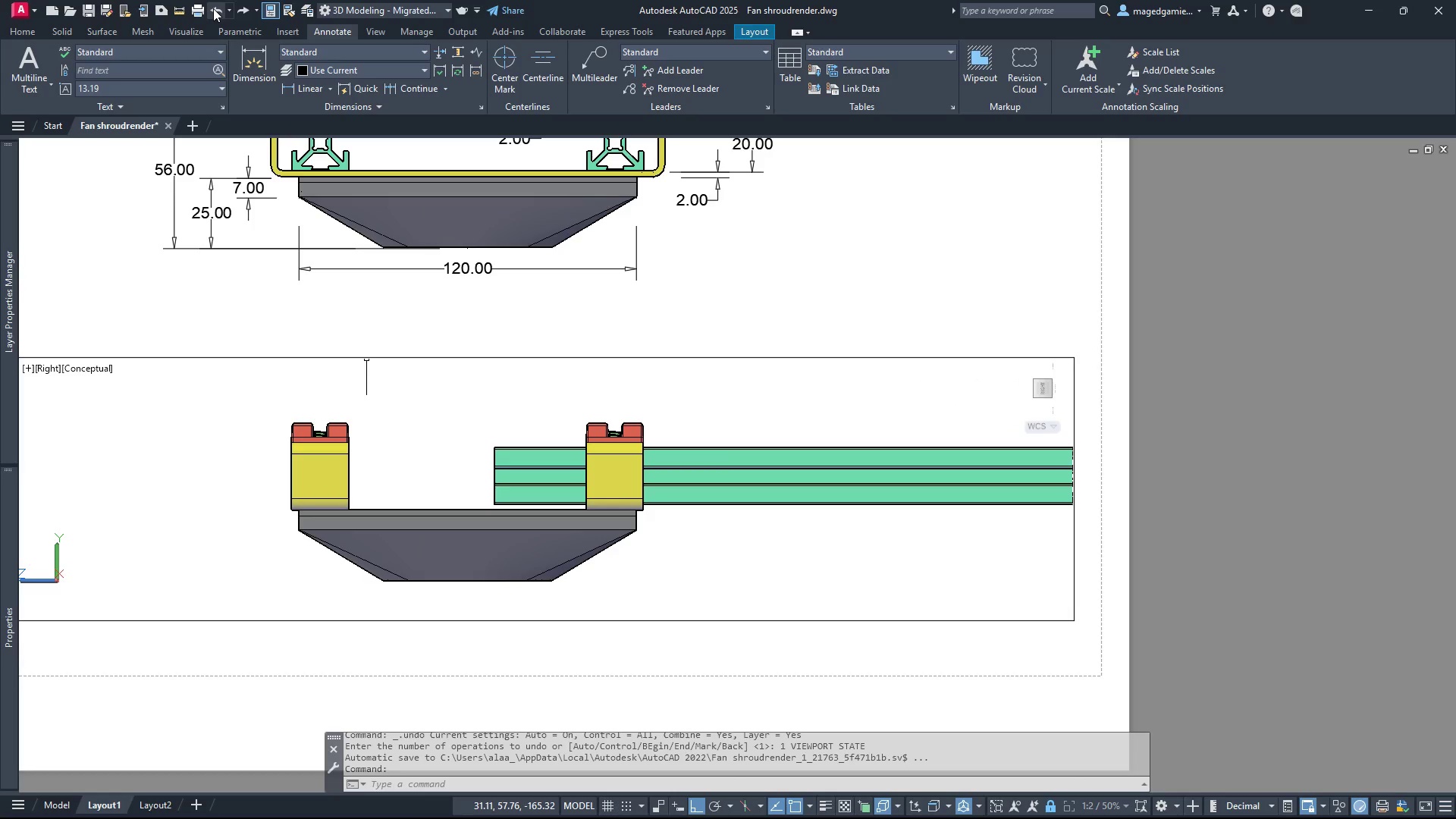 
left_click([213, 8])
 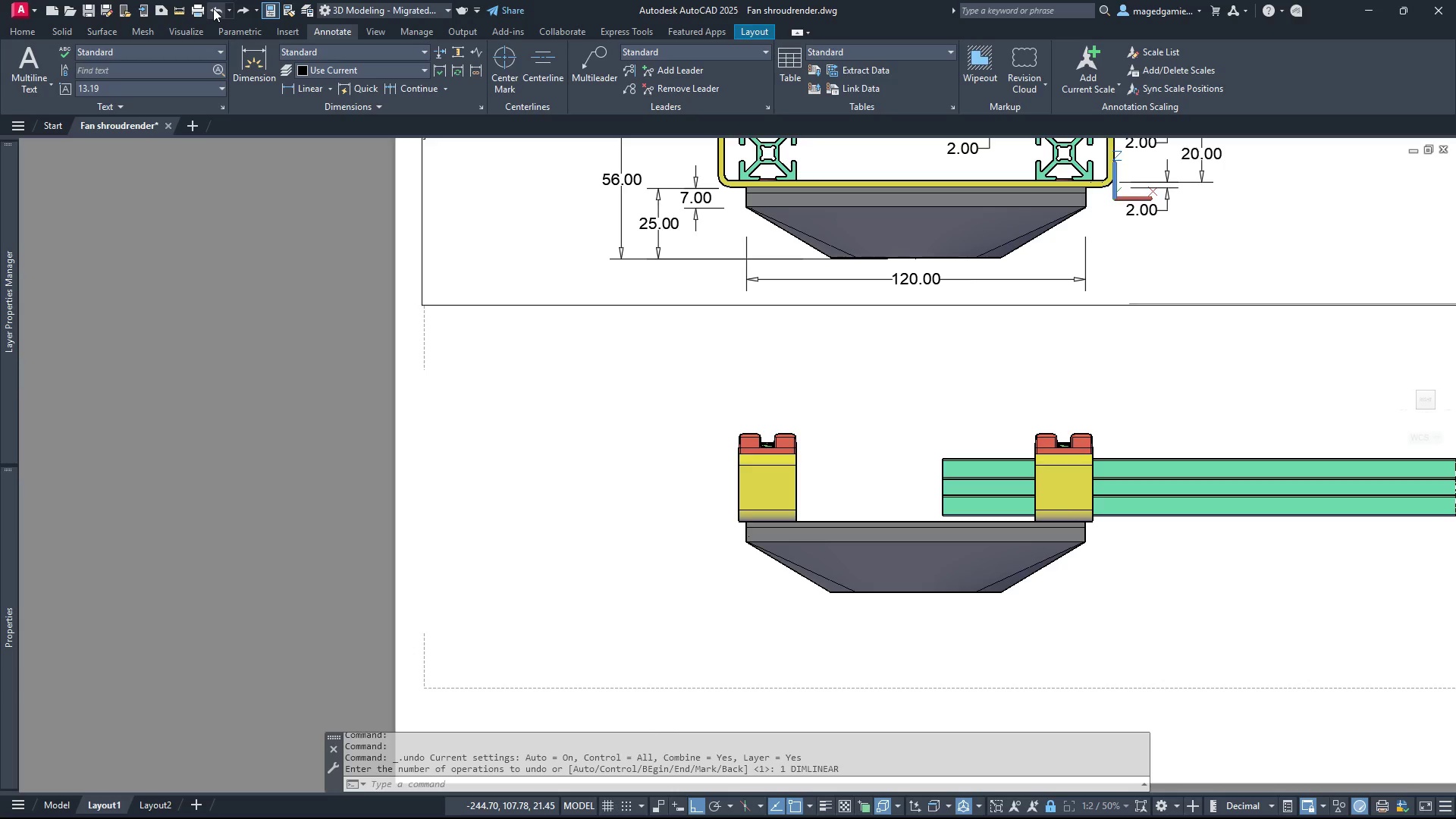 
left_click([213, 8])
 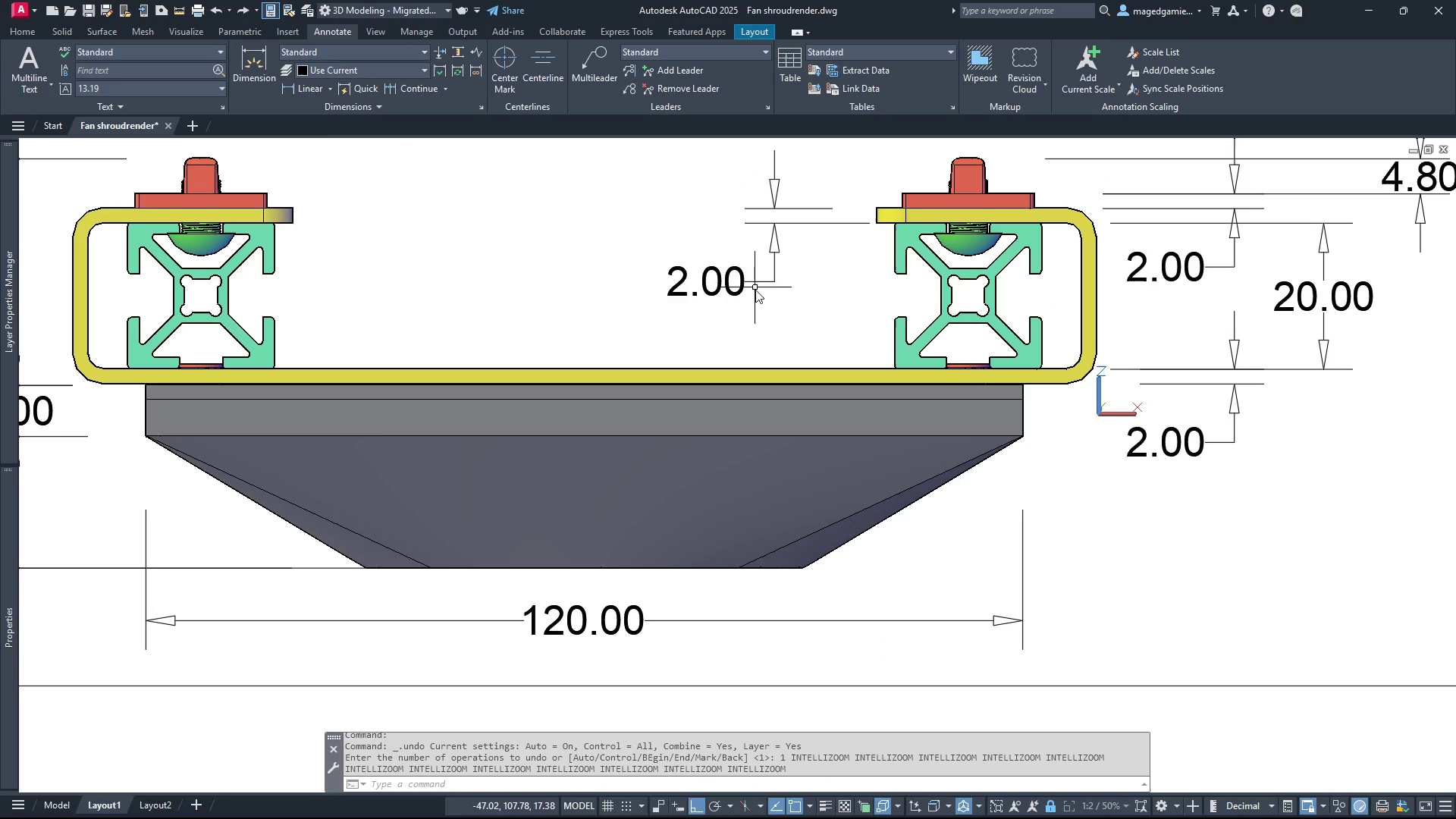 
scroll: coordinate [755, 290], scroll_direction: down, amount: 2.0
 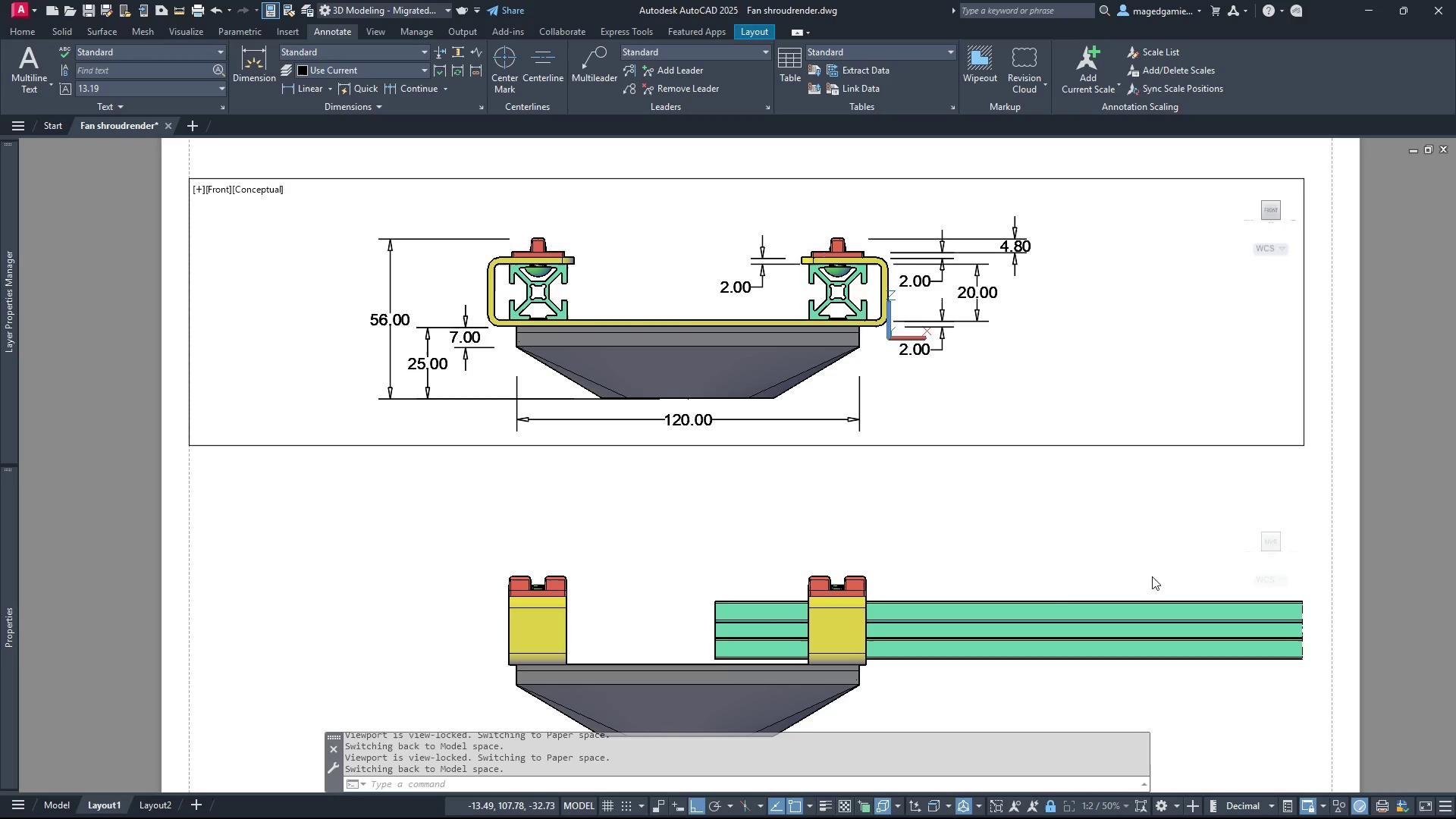 
double_click([1152, 576])
 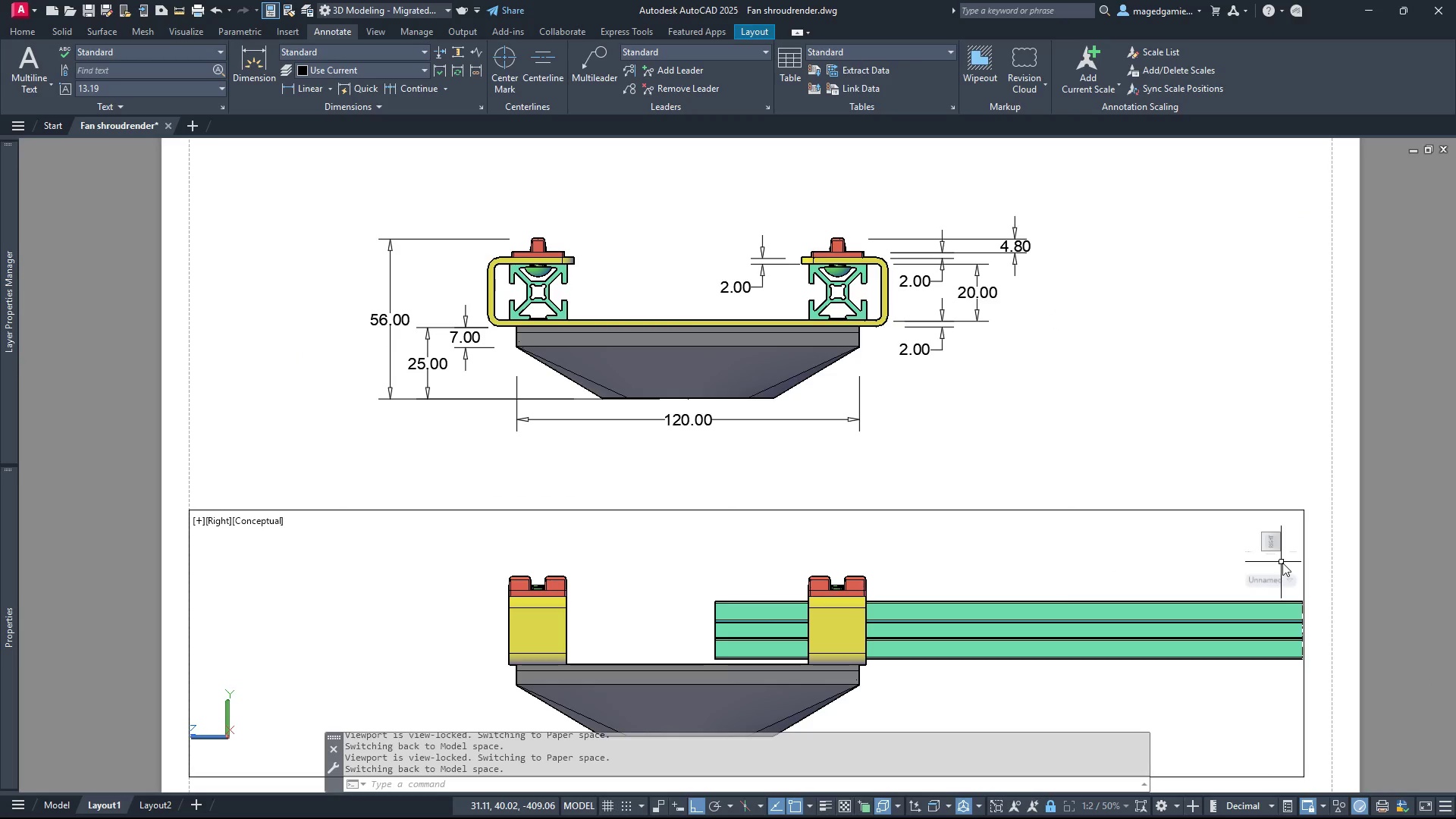 
scroll: coordinate [1282, 563], scroll_direction: up, amount: 2.0
 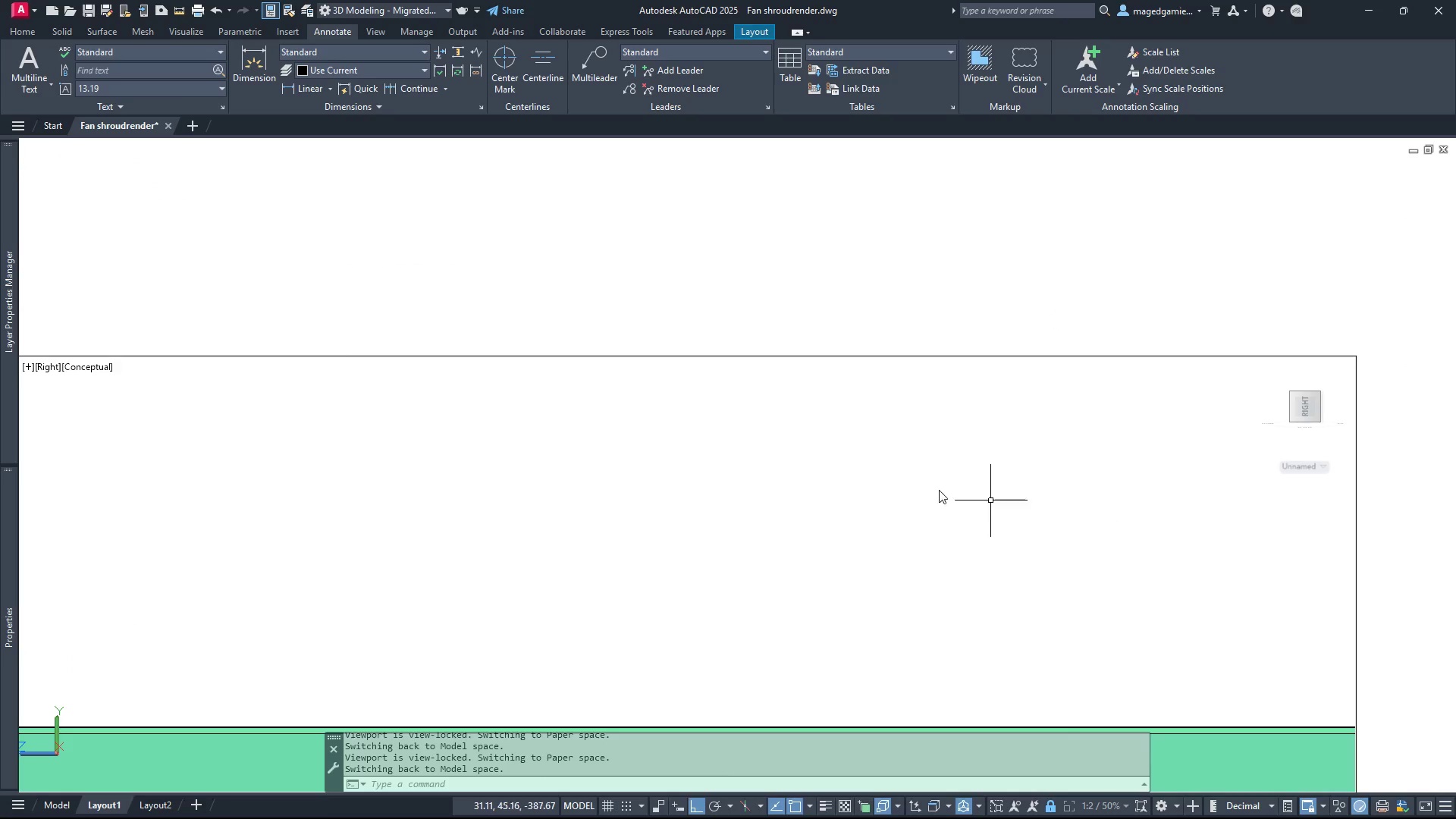 
scroll: coordinate [859, 410], scroll_direction: down, amount: 3.0
 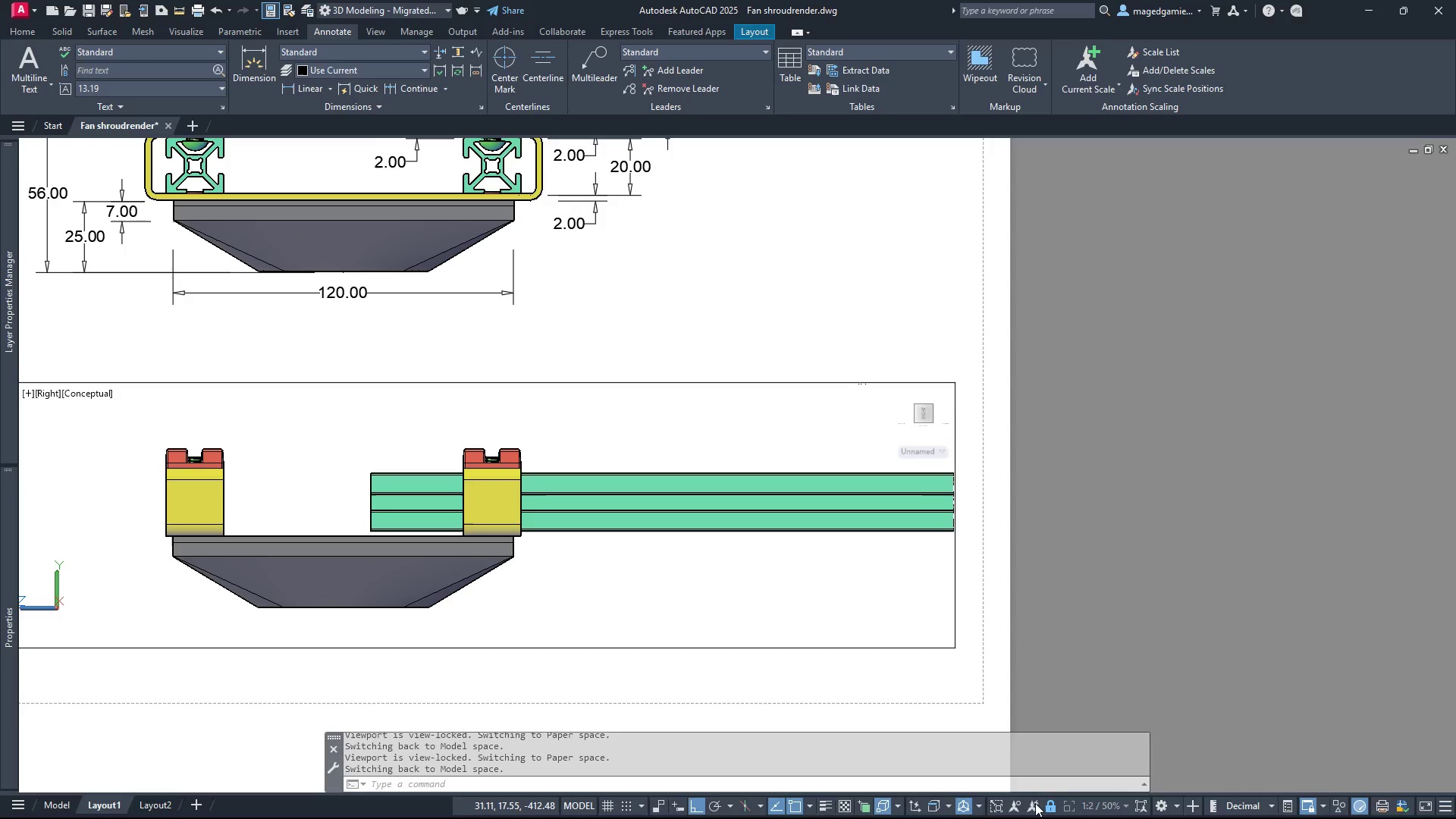 
left_click([1049, 810])
 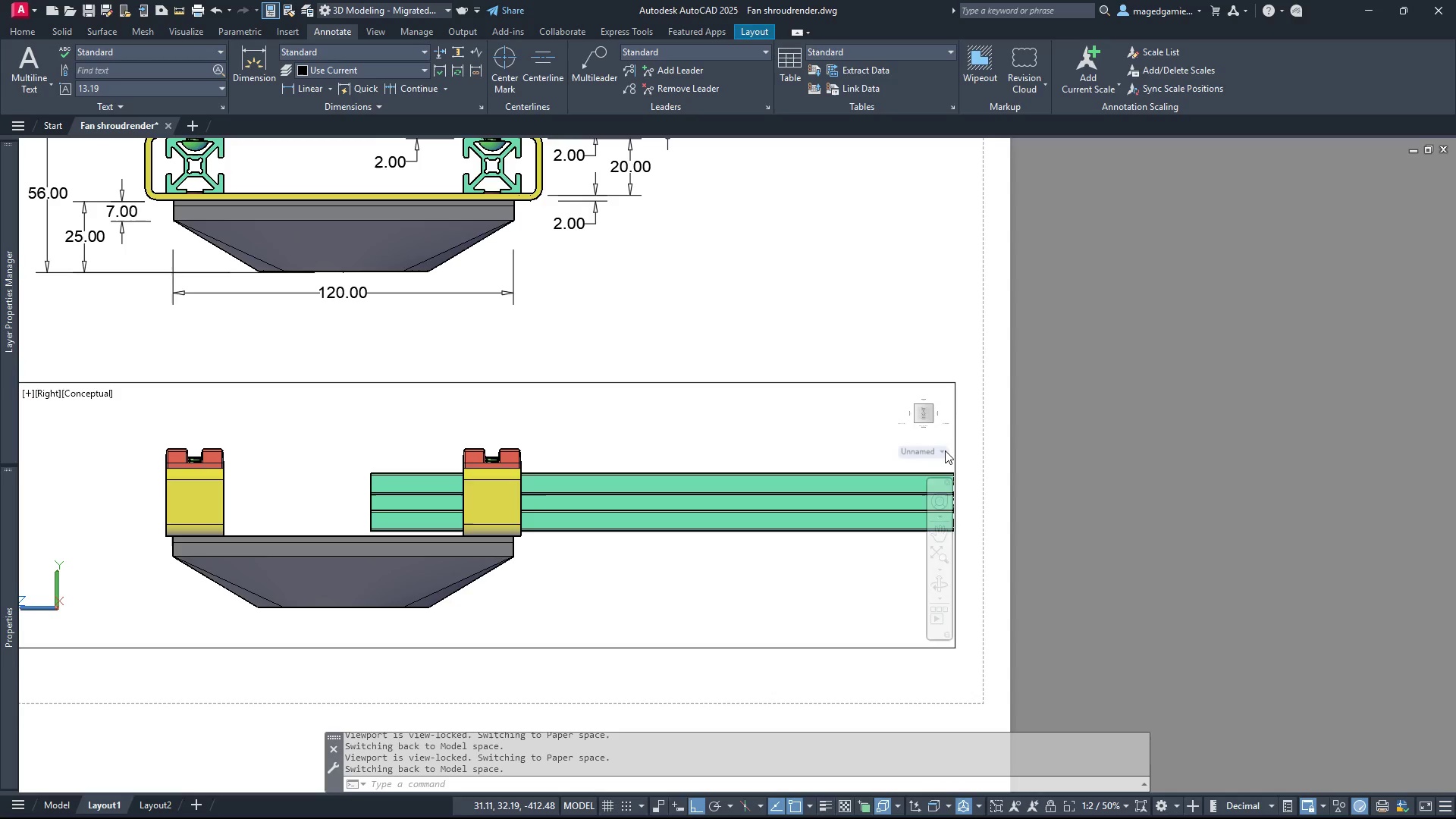 
left_click([945, 450])
 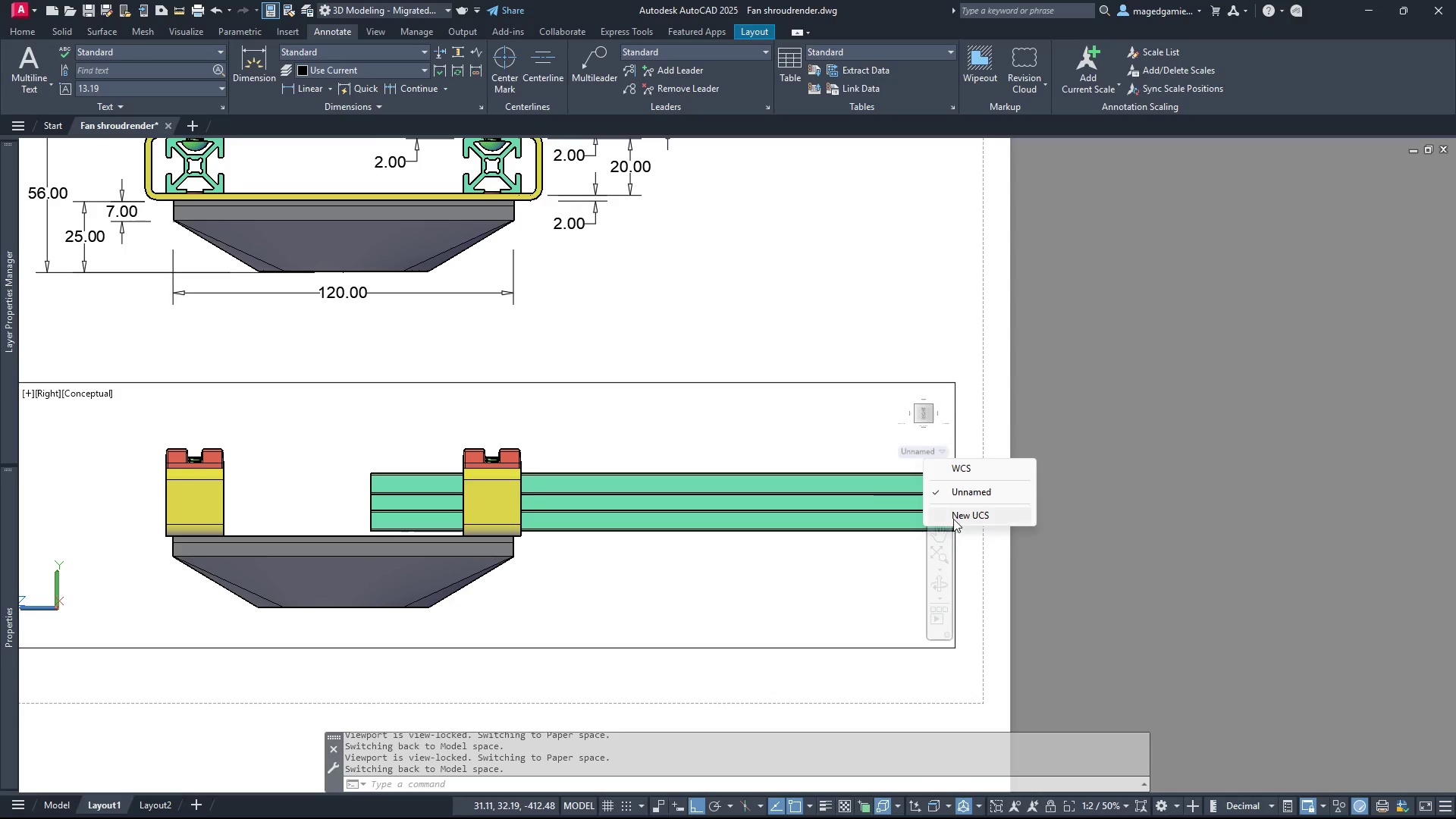 
left_click([953, 517])
 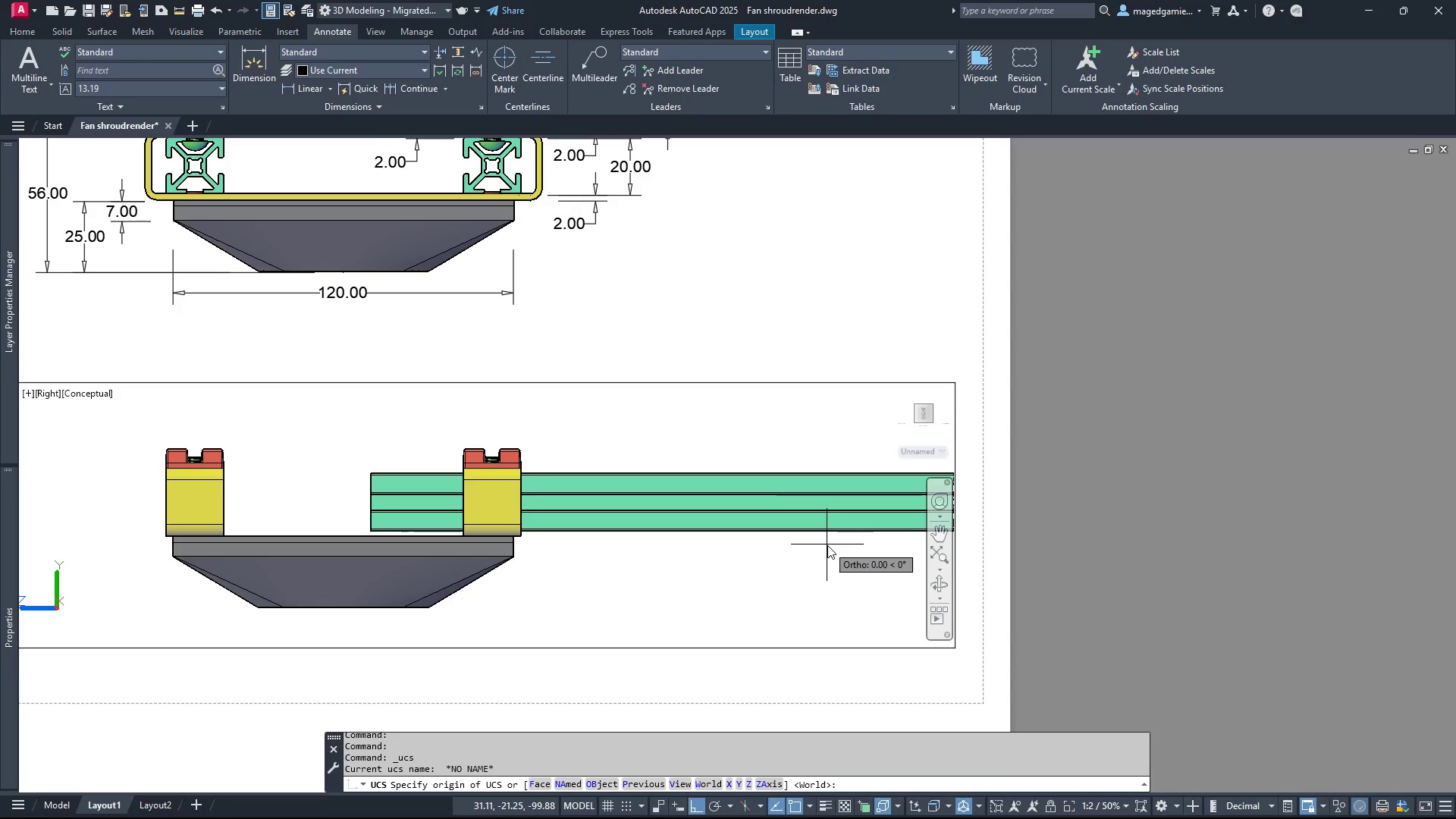 
key(V)
 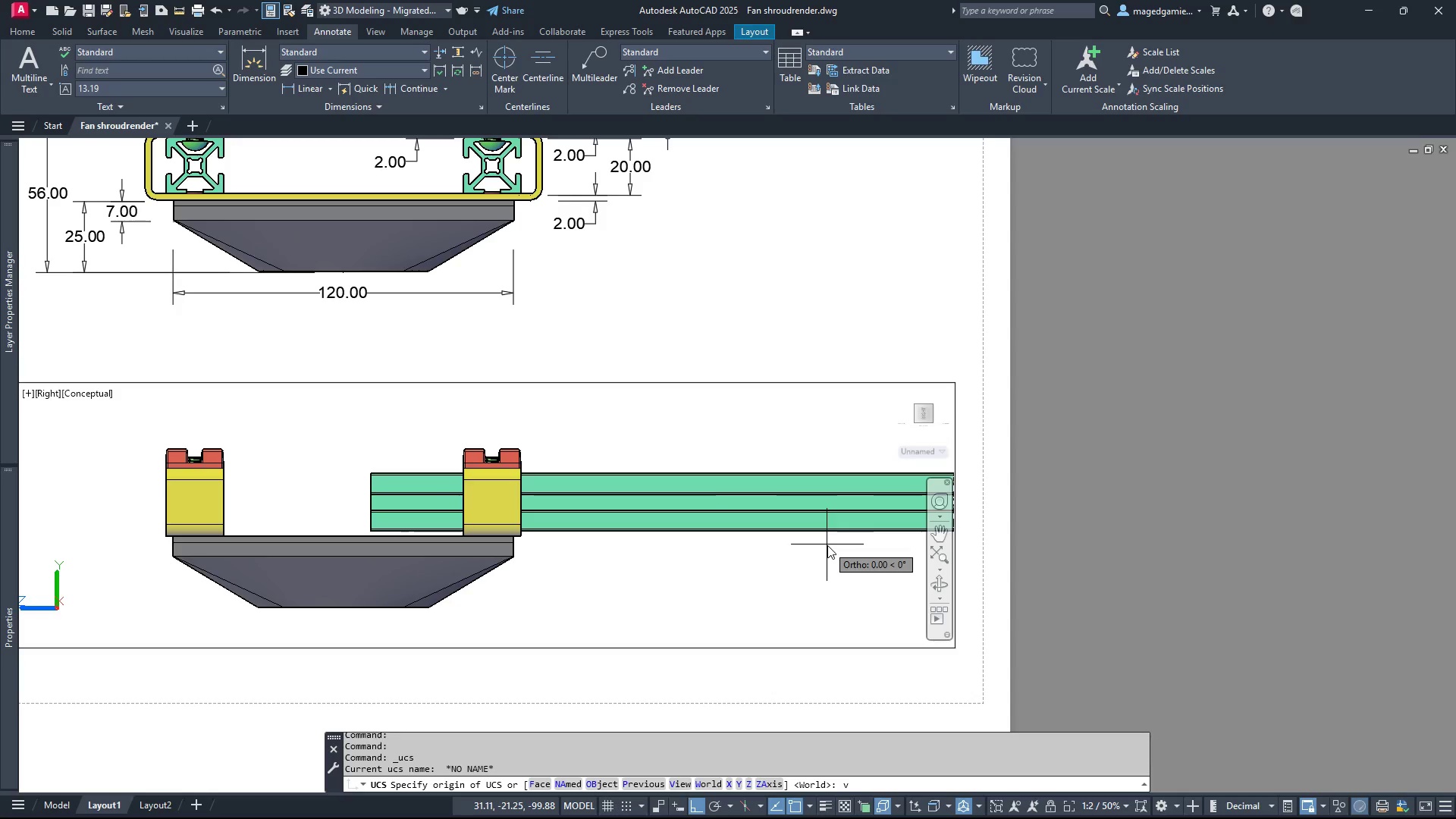 
key(Enter)
 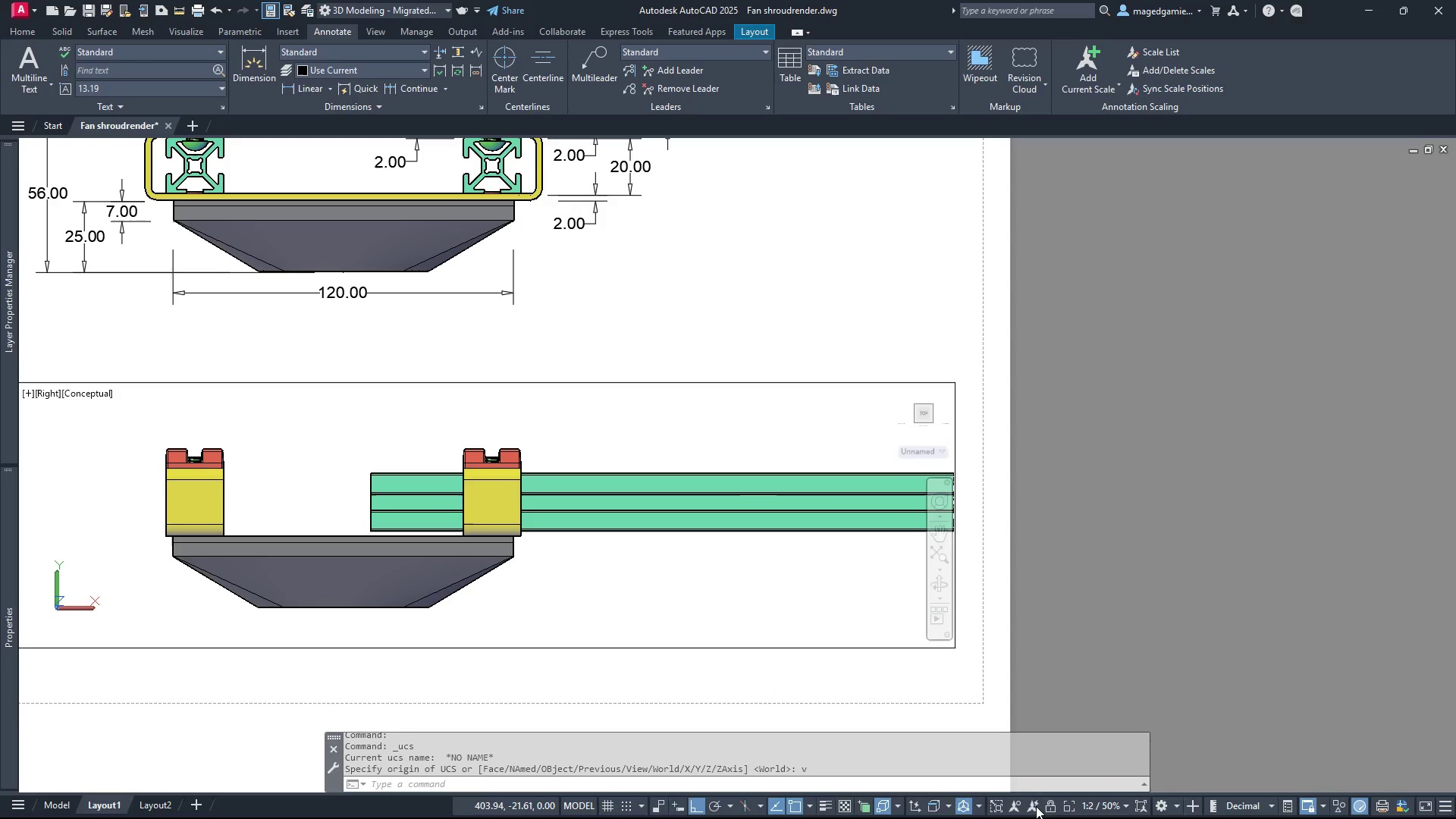 
left_click([1050, 807])
 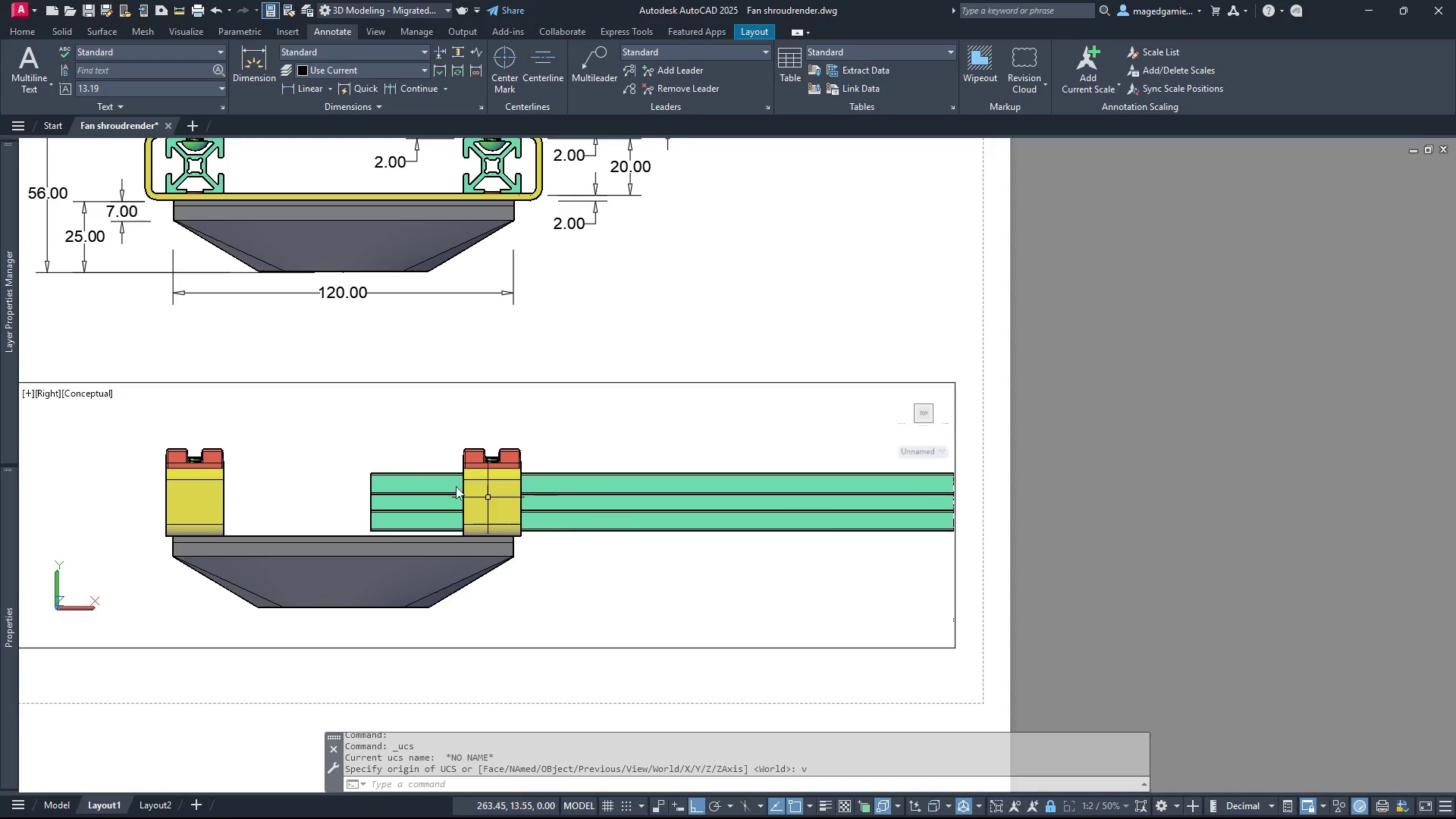 
scroll: coordinate [366, 435], scroll_direction: up, amount: 2.0
 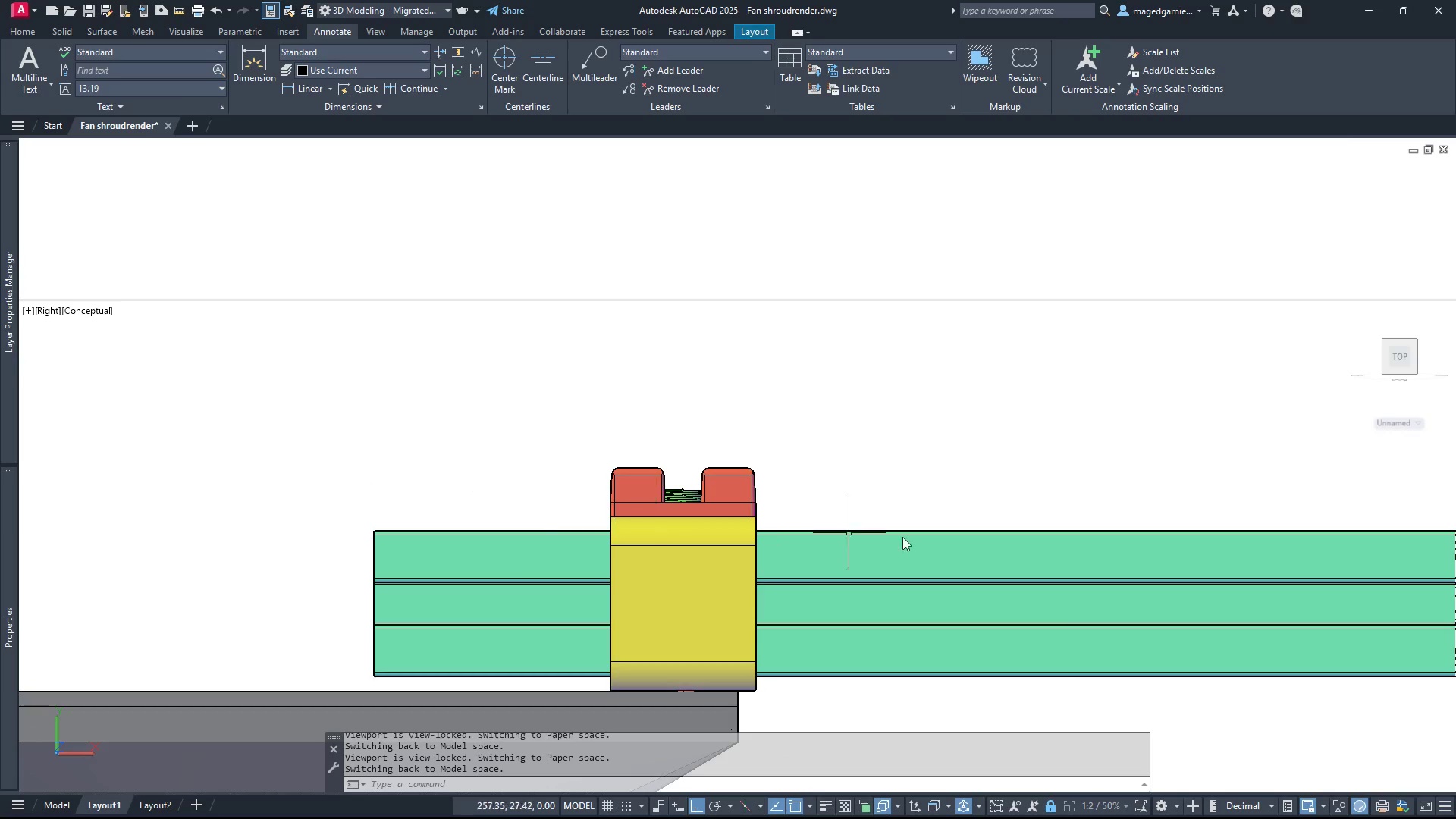 
scroll: coordinate [933, 541], scroll_direction: down, amount: 1.0
 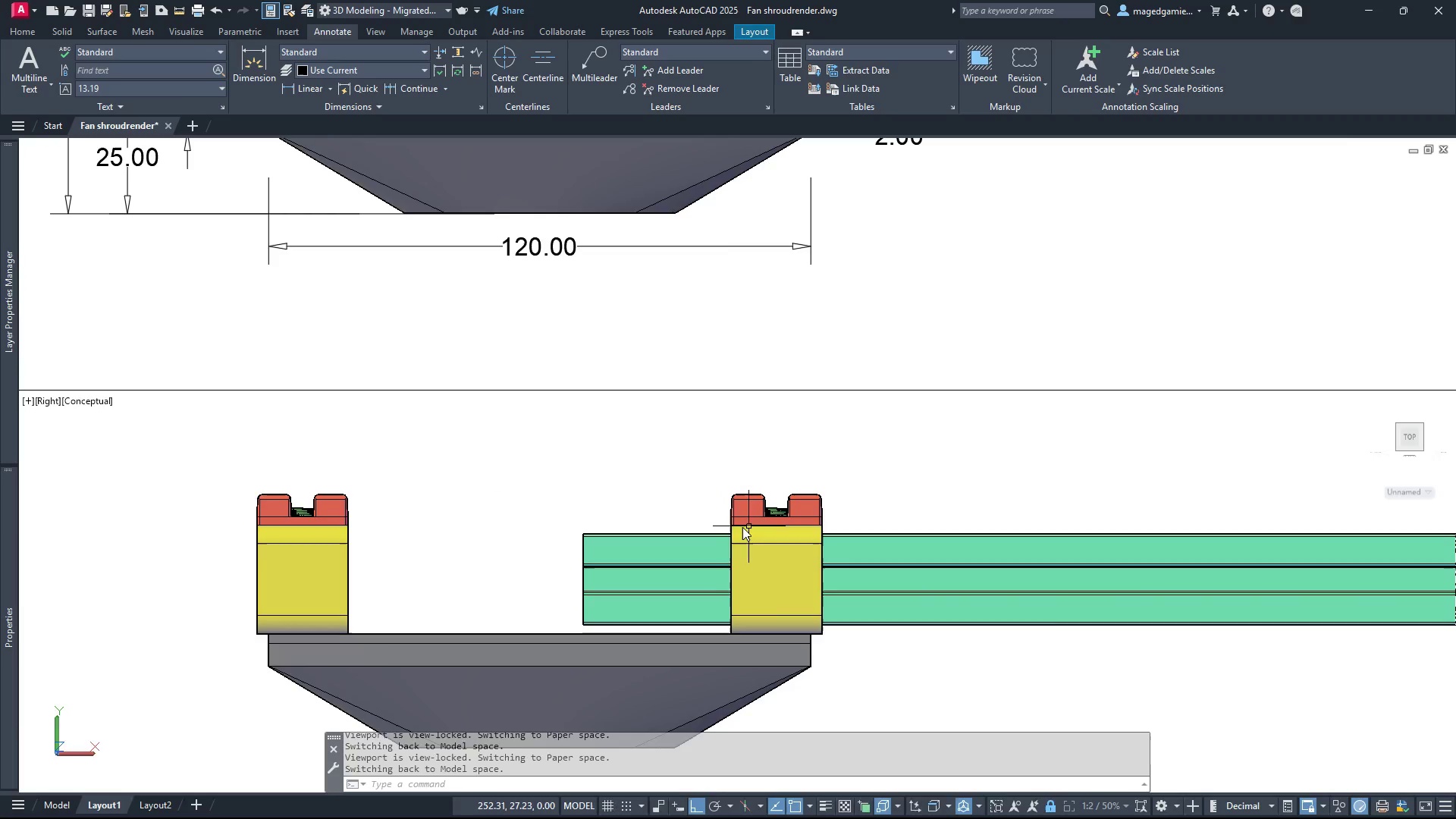 
scroll: coordinate [732, 526], scroll_direction: up, amount: 2.0
 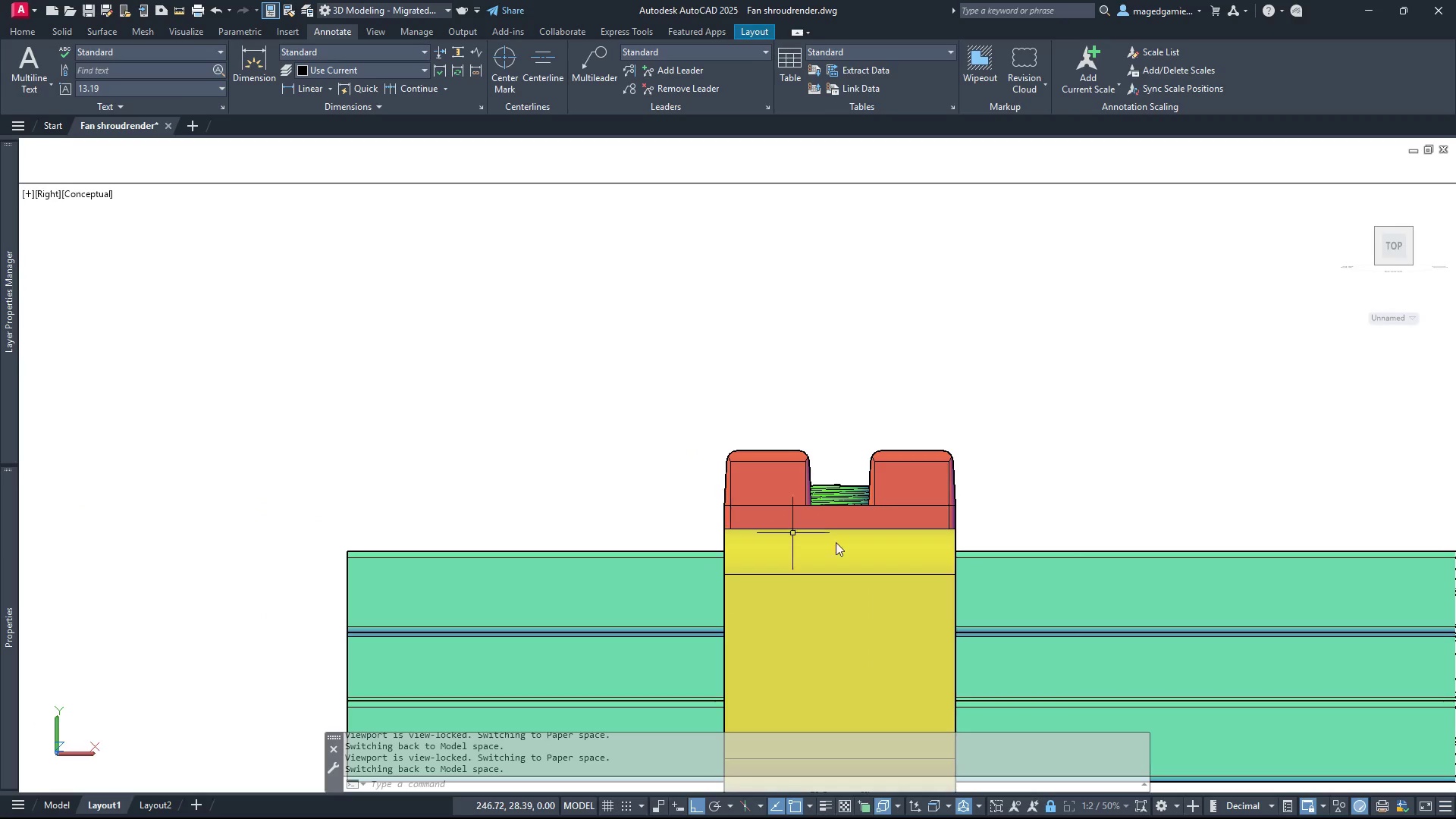 
scroll: coordinate [889, 553], scroll_direction: down, amount: 3.0
 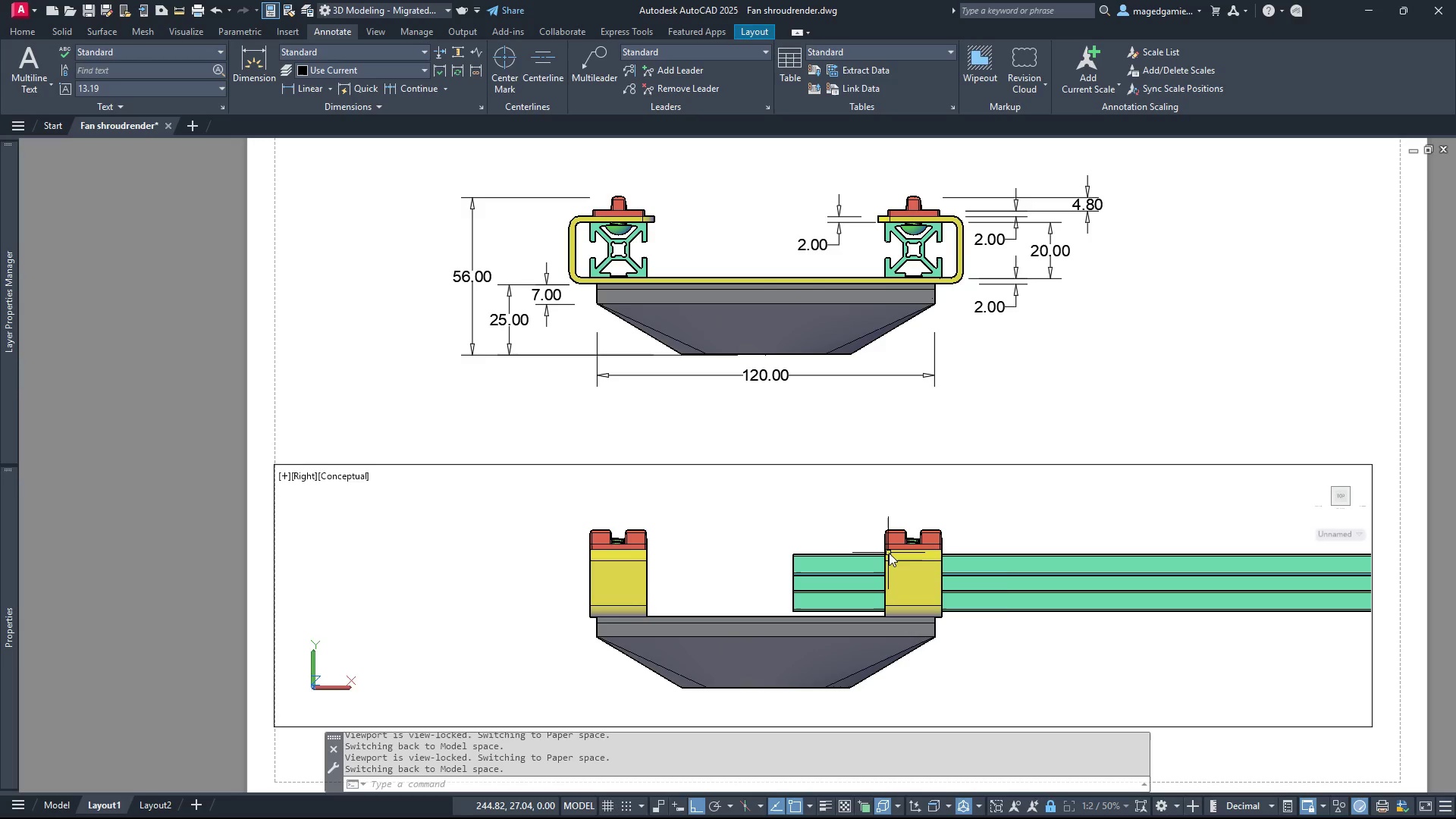 
scroll: coordinate [889, 553], scroll_direction: up, amount: 1.0
 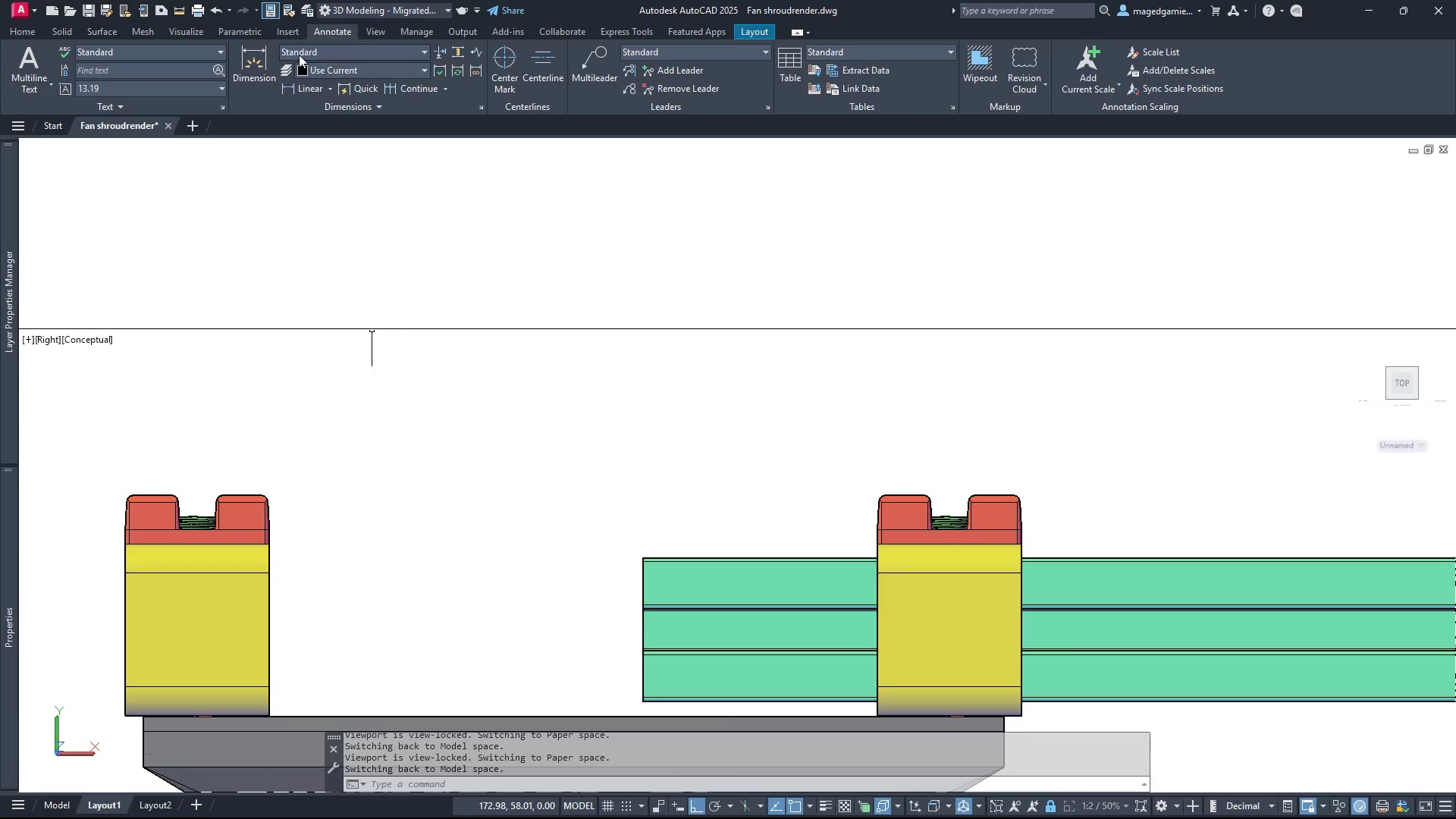 
left_click([253, 53])
 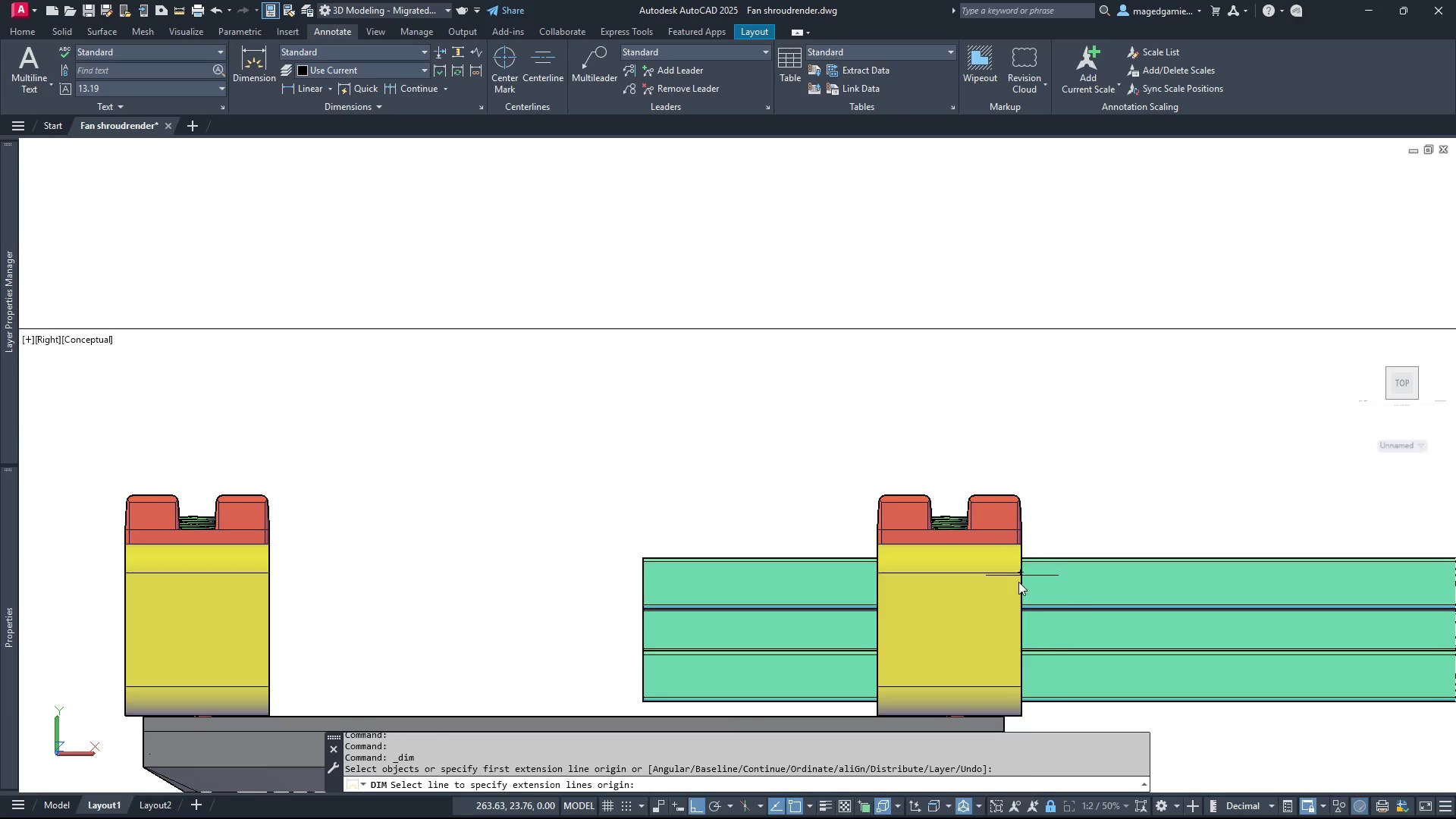 
wait(6.41)
 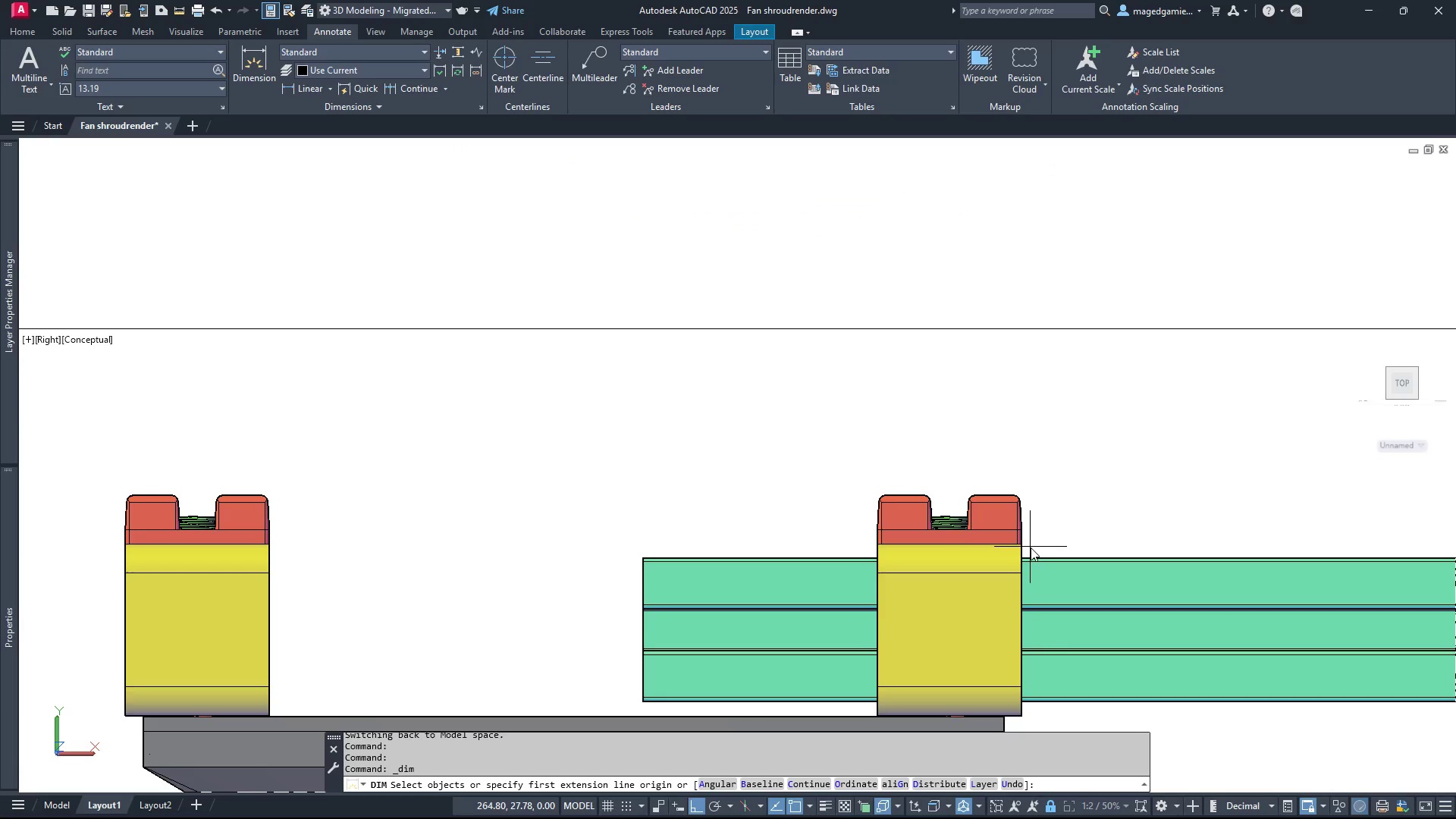 
key(Escape)
 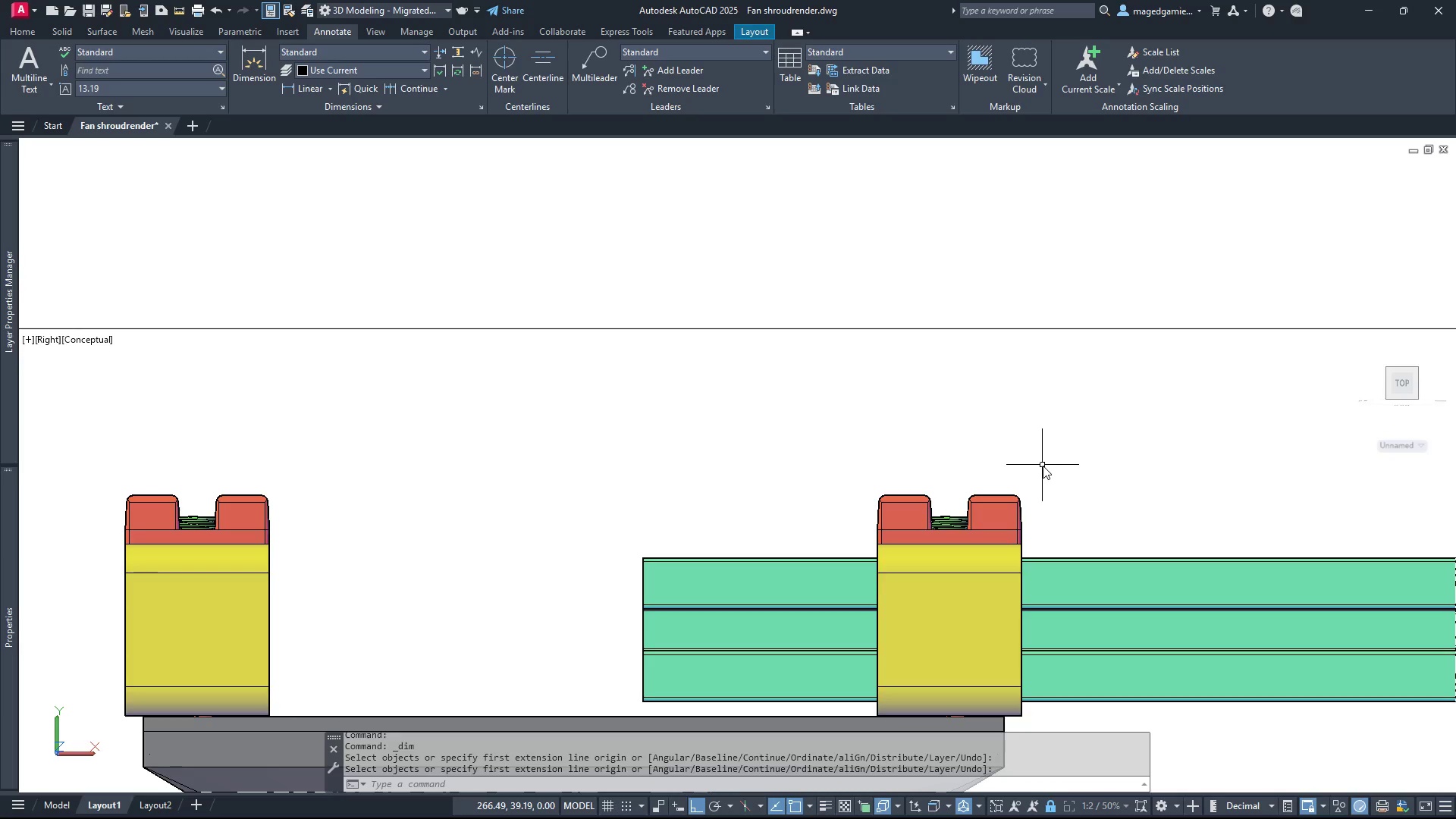 
right_click([1043, 466])
 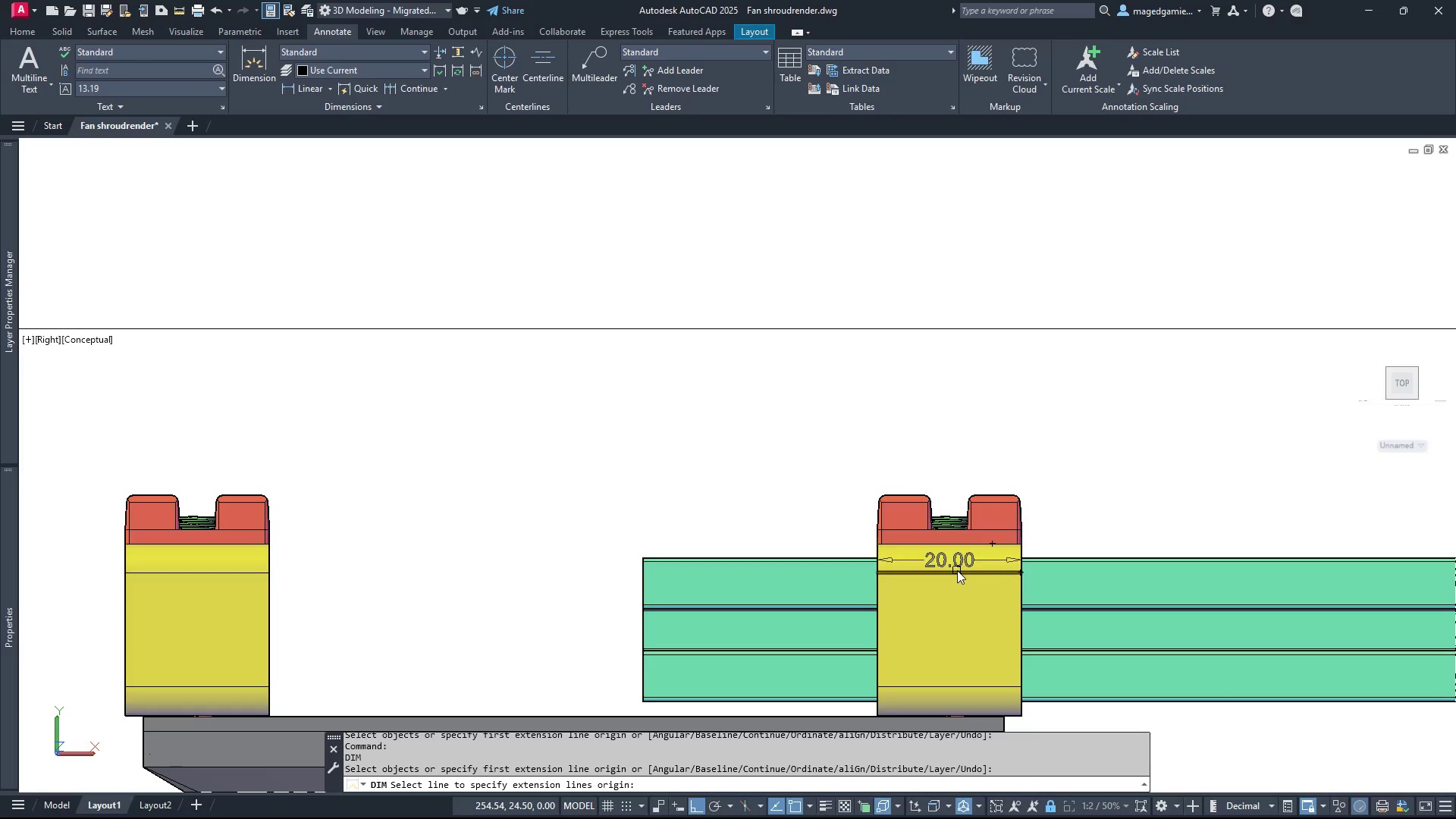 
wait(7.0)
 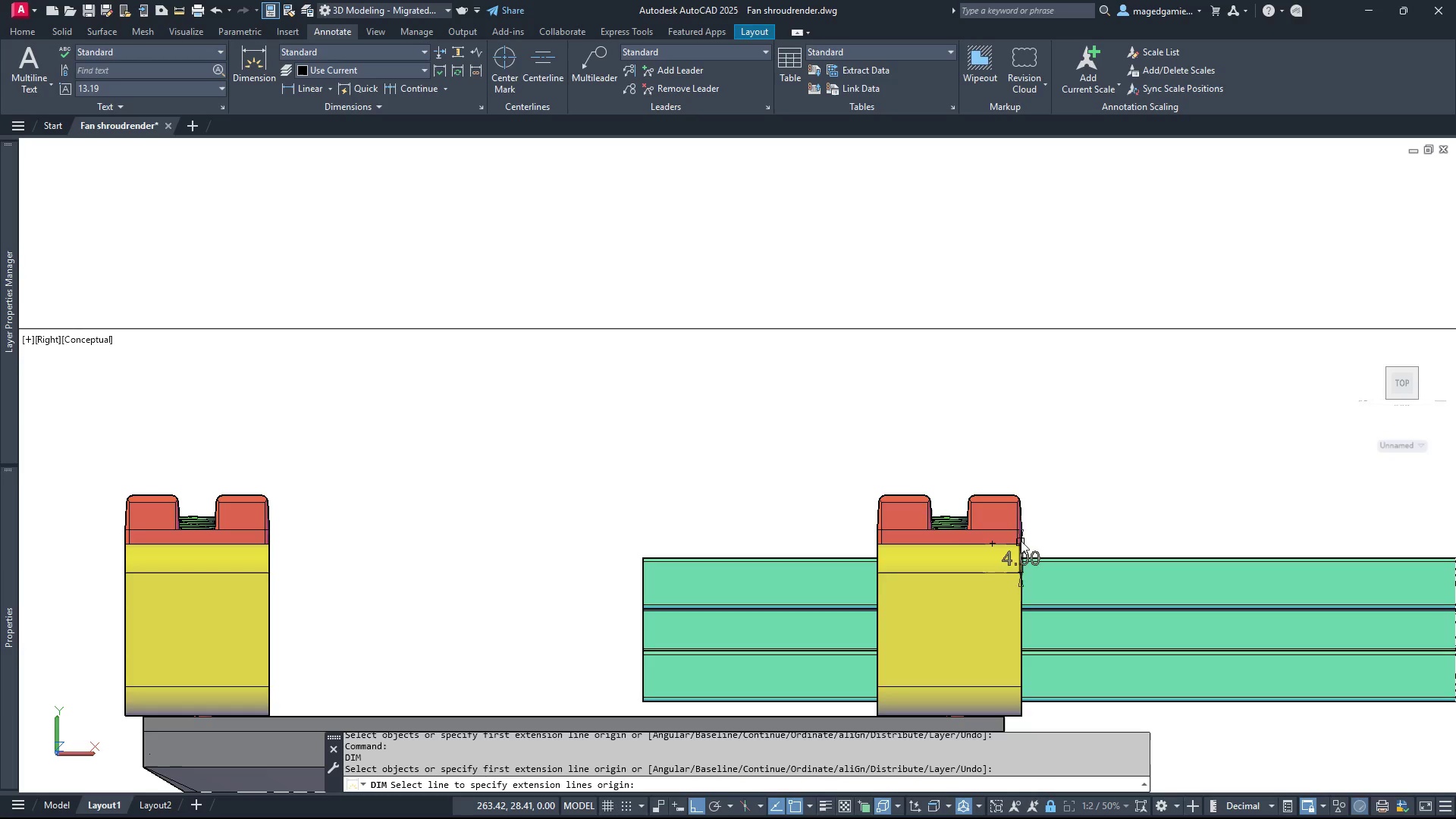 
left_click([952, 573])
 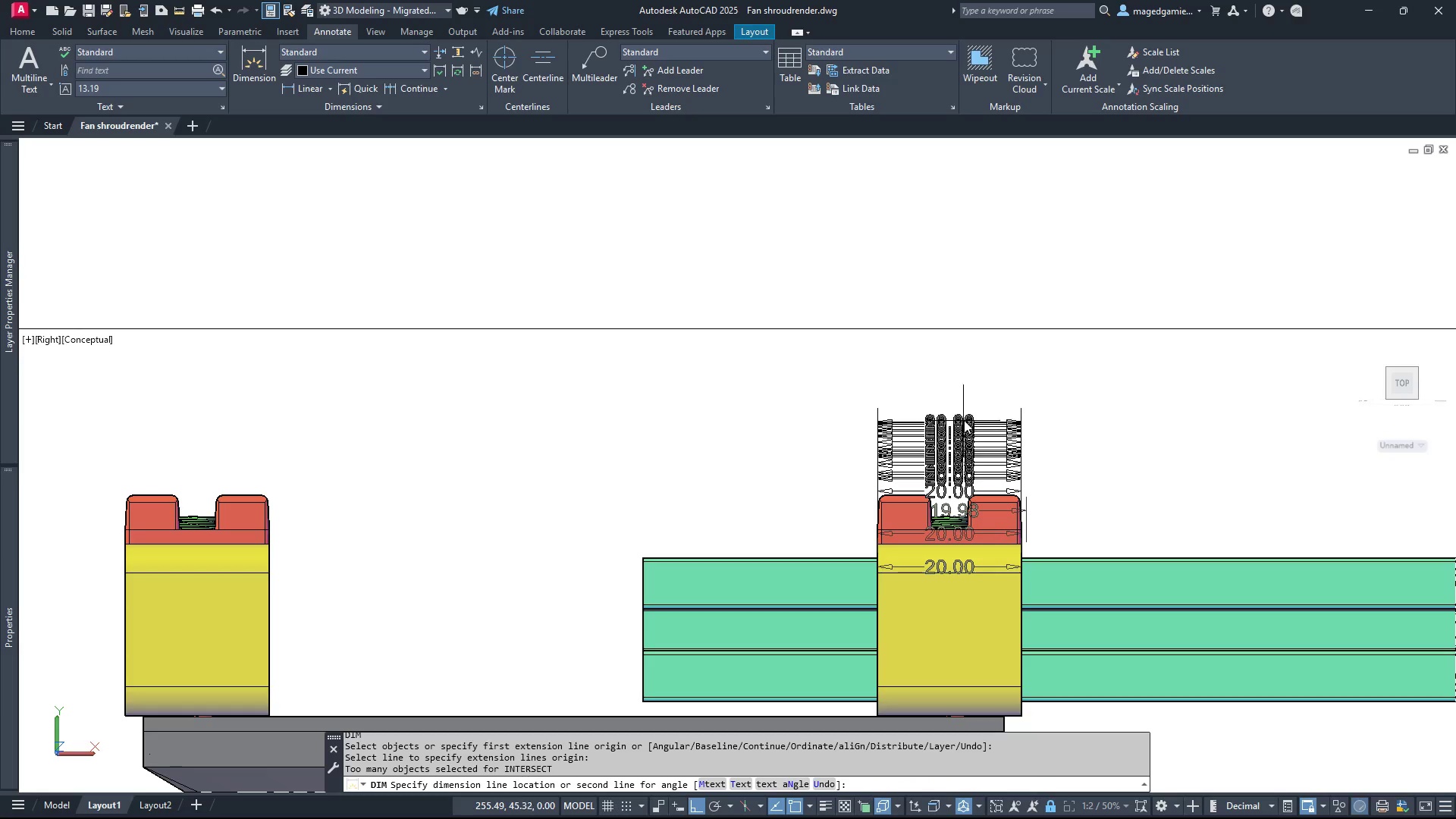 
left_click([964, 418])
 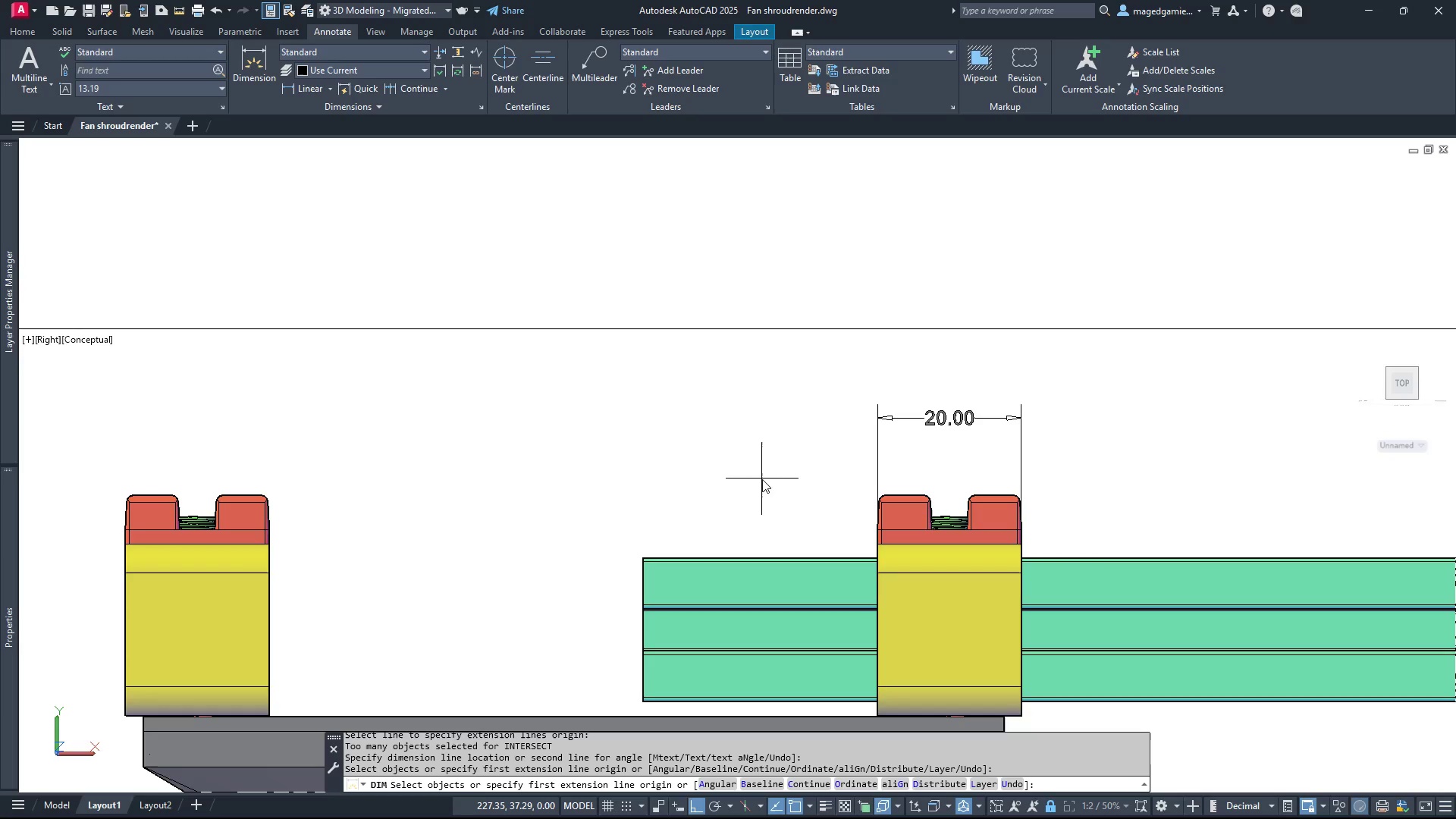 
key(Escape)
 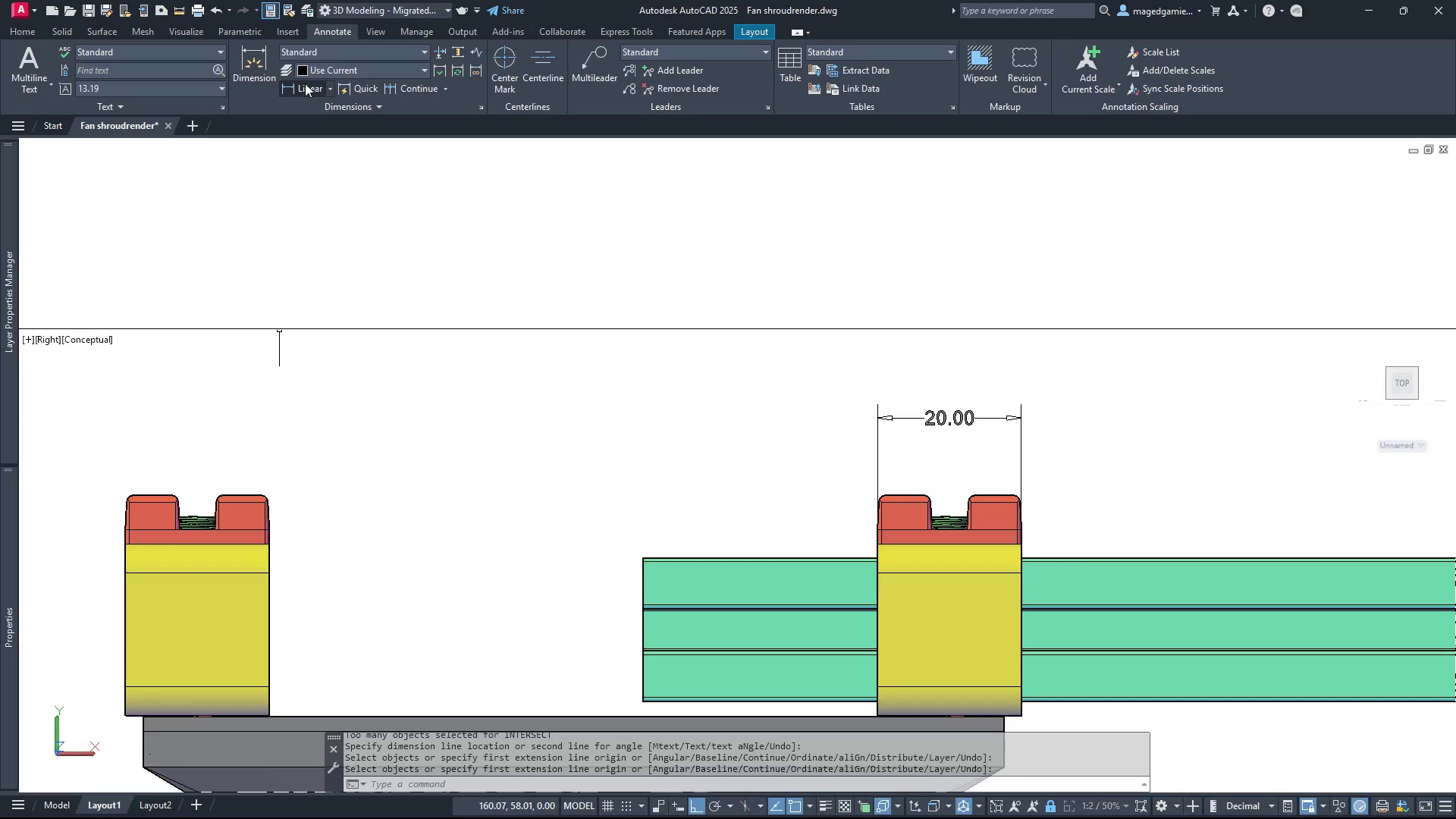 
left_click([305, 83])
 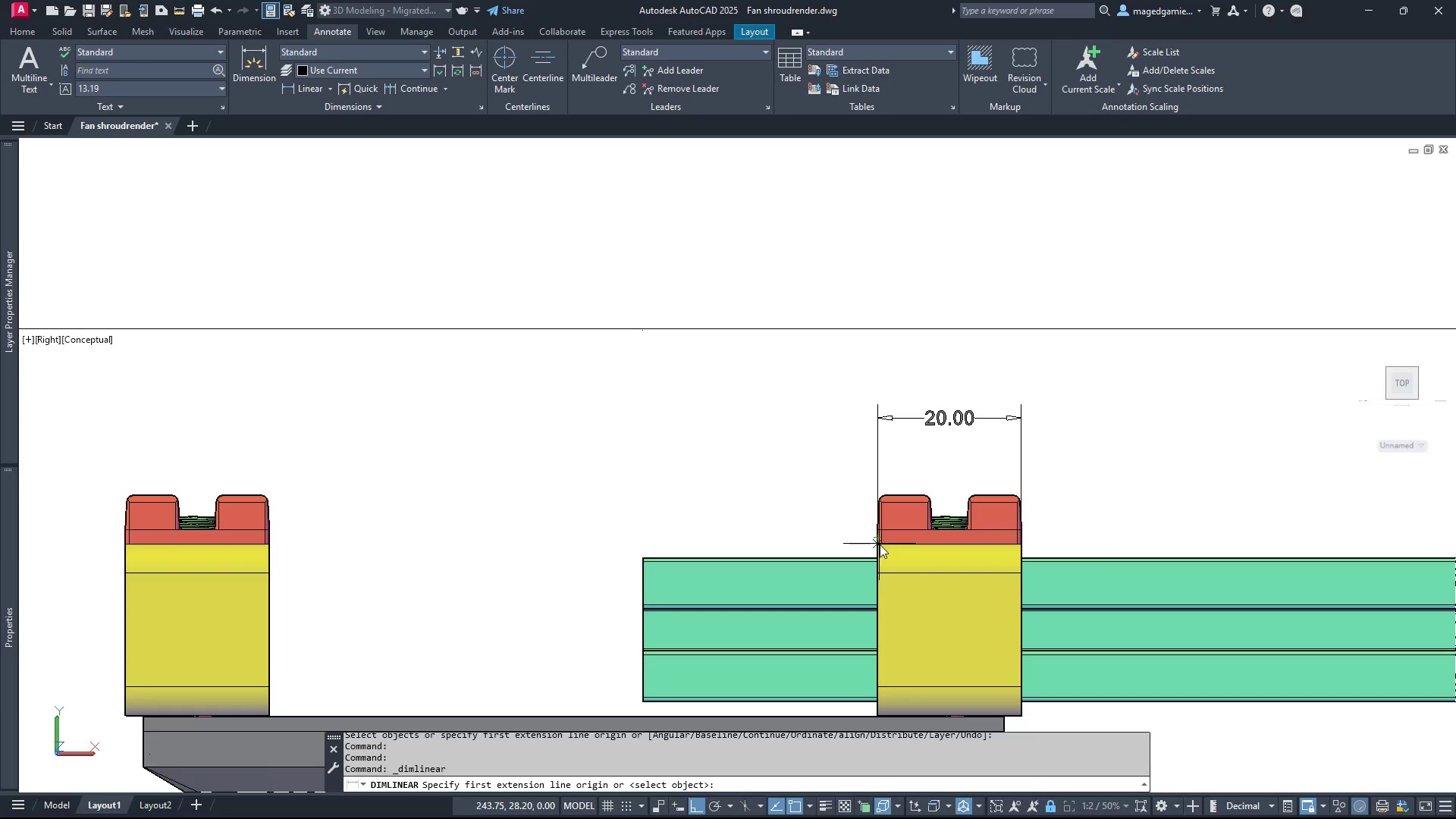 
left_click([877, 543])
 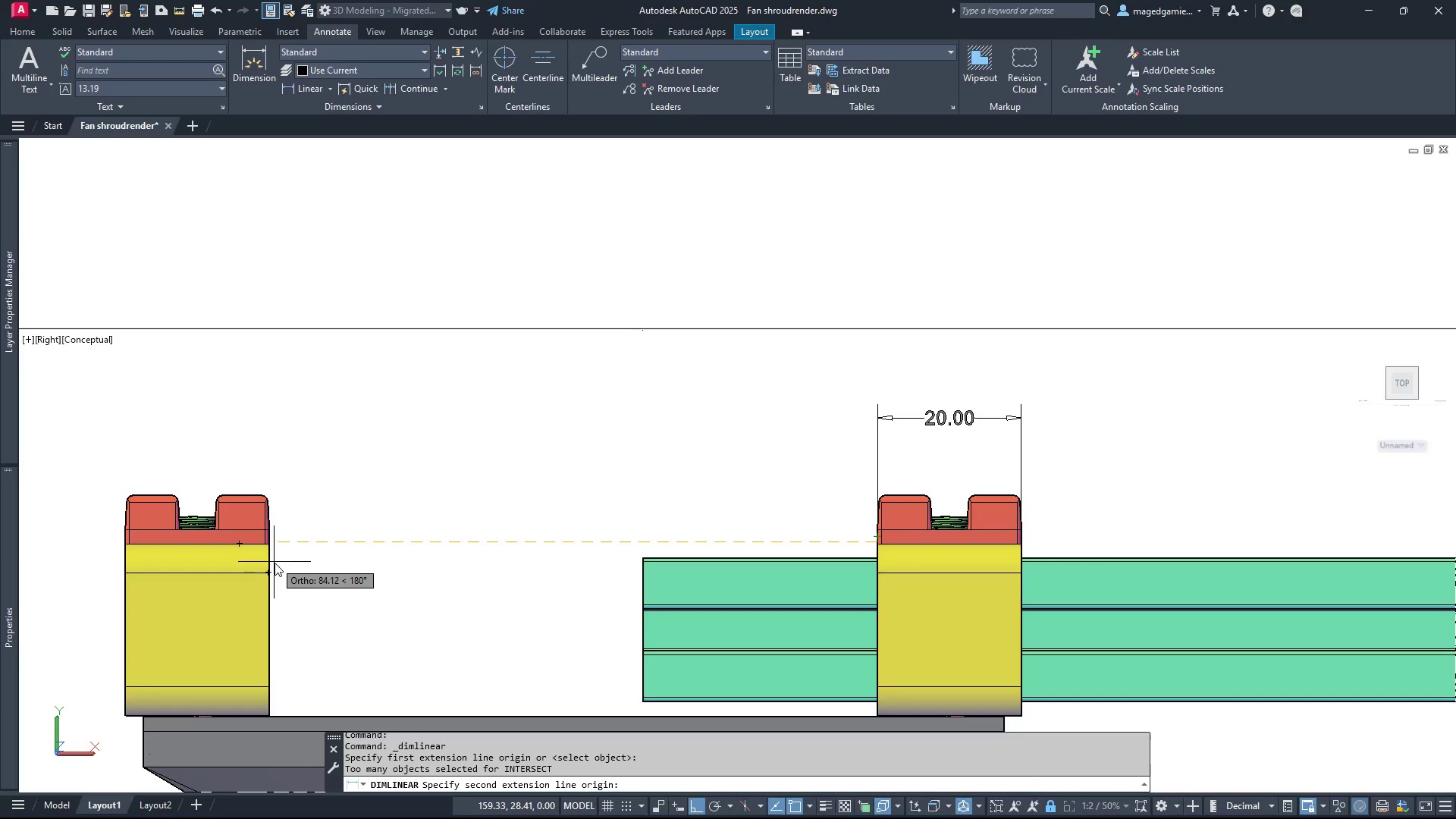 
left_click([273, 571])
 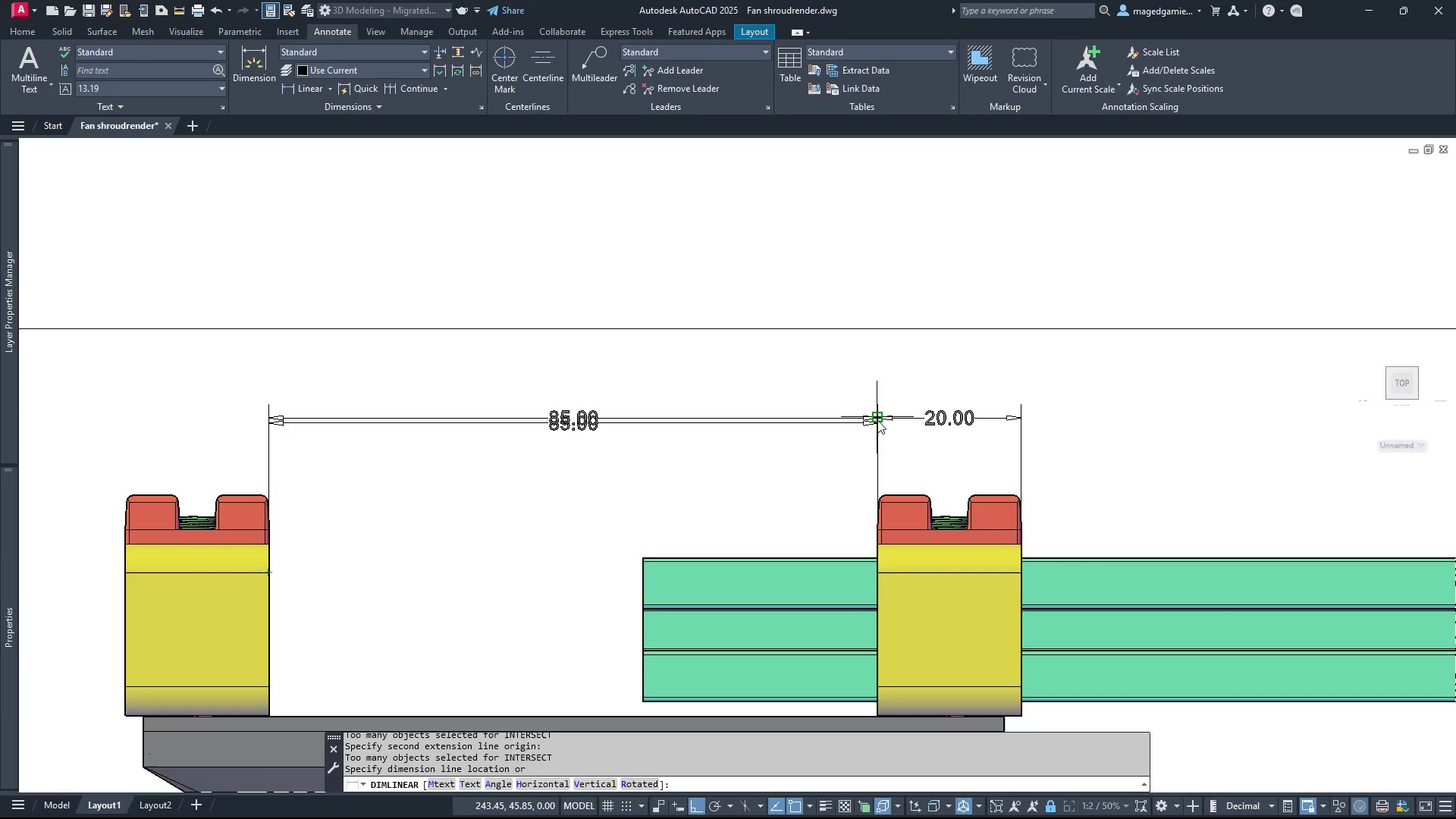 
left_click([877, 416])
 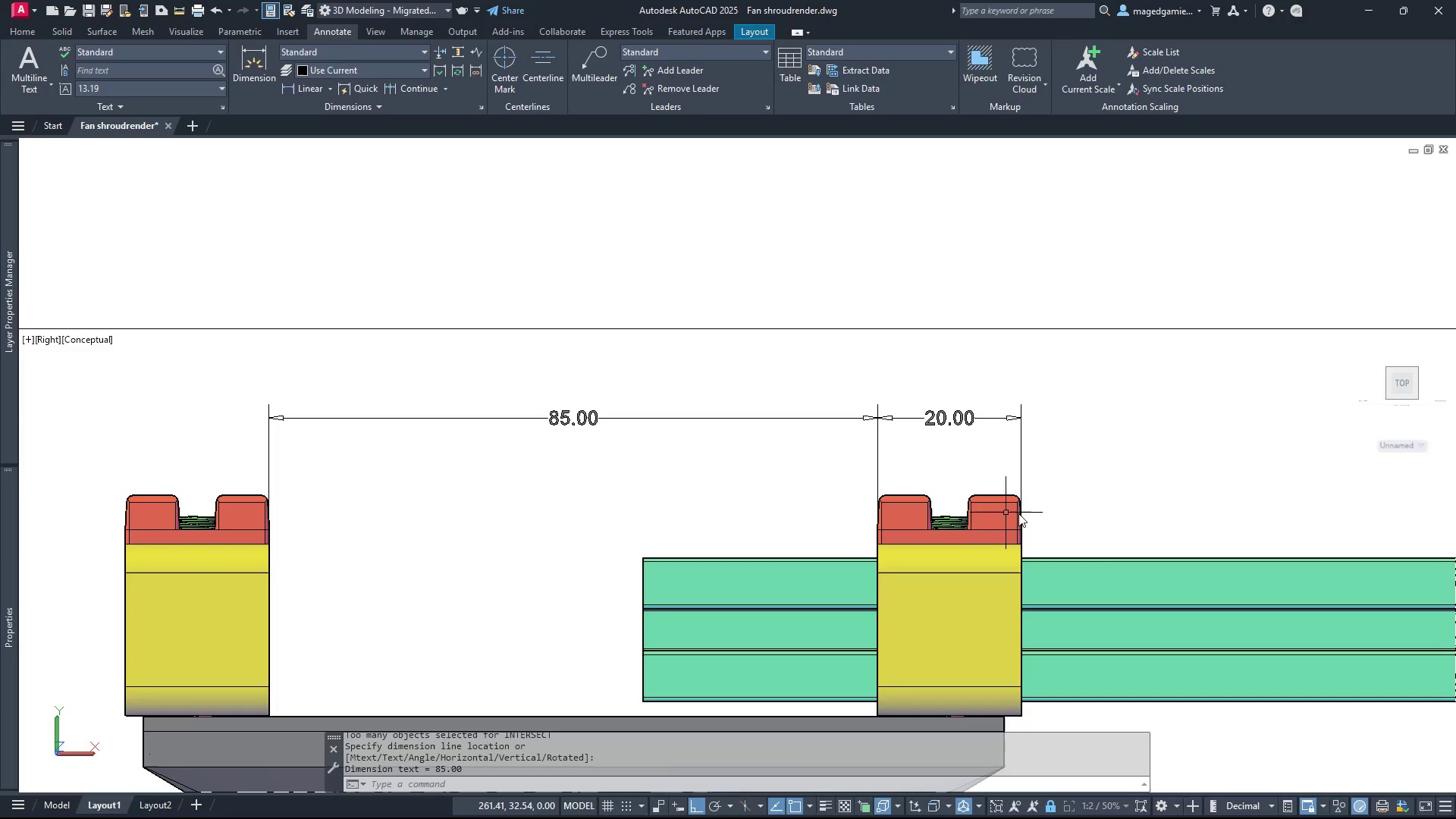 
scroll: coordinate [1025, 513], scroll_direction: down, amount: 1.0
 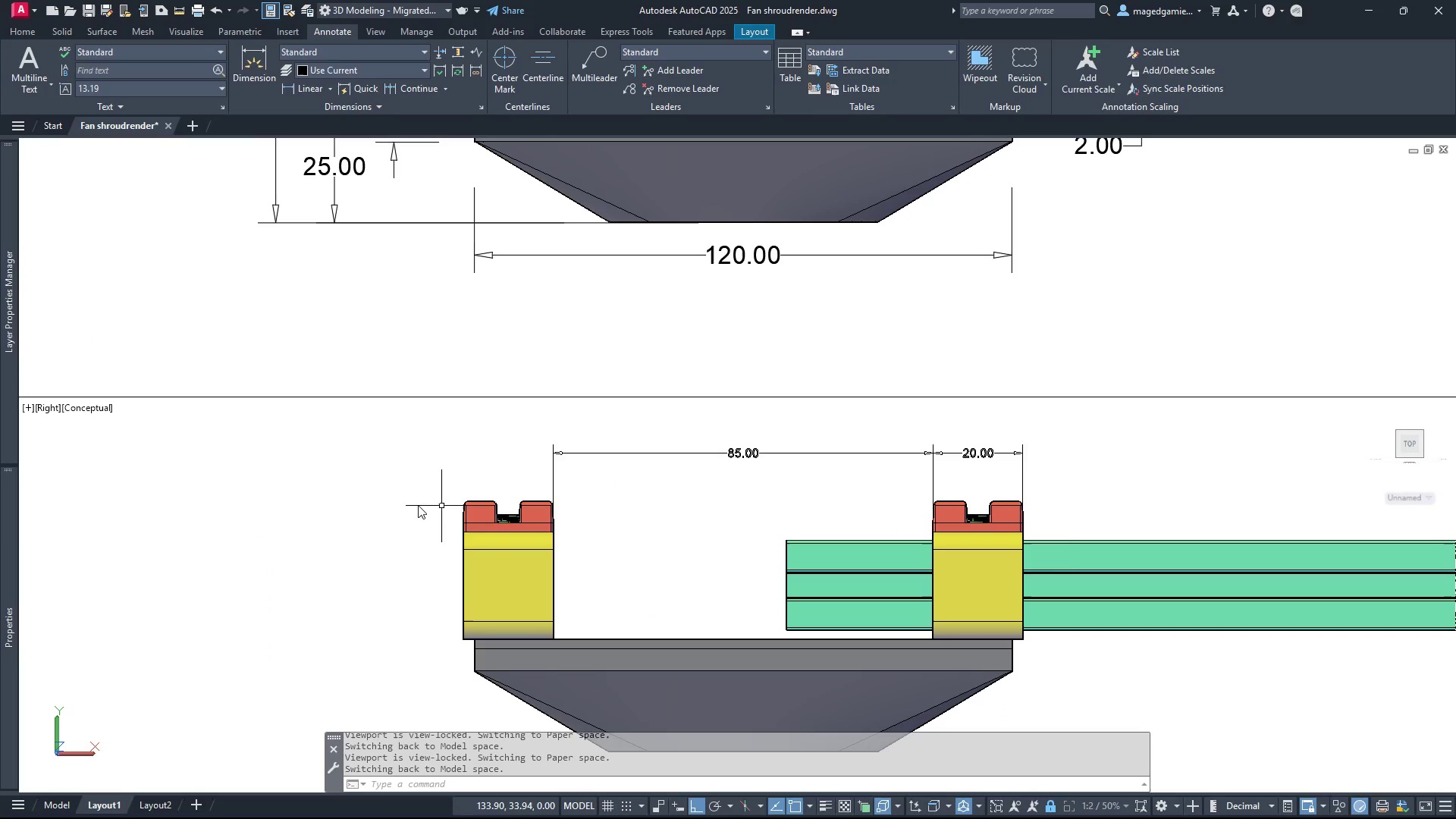 
scroll: coordinate [381, 498], scroll_direction: up, amount: 1.0
 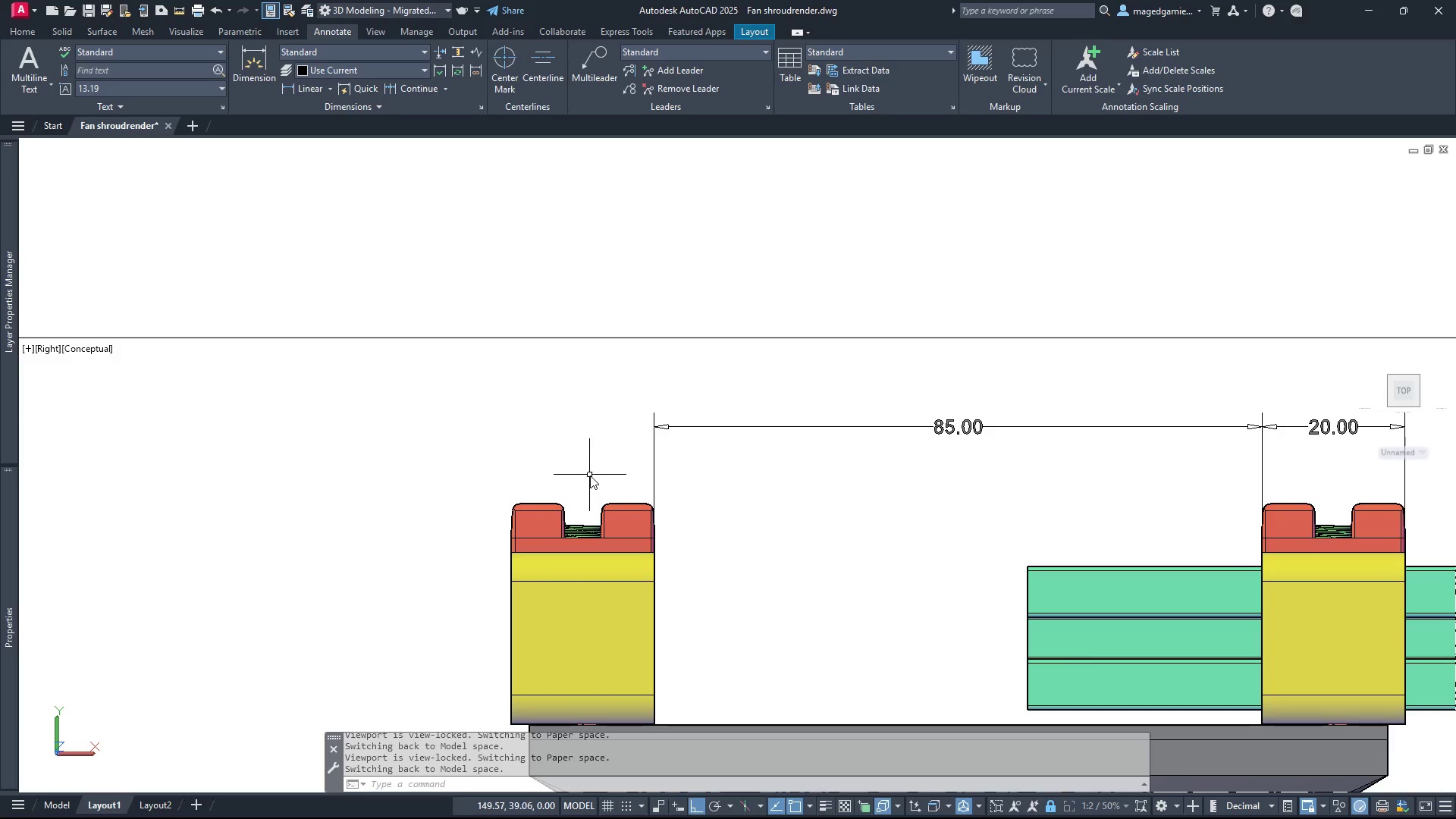 
right_click([590, 475])
 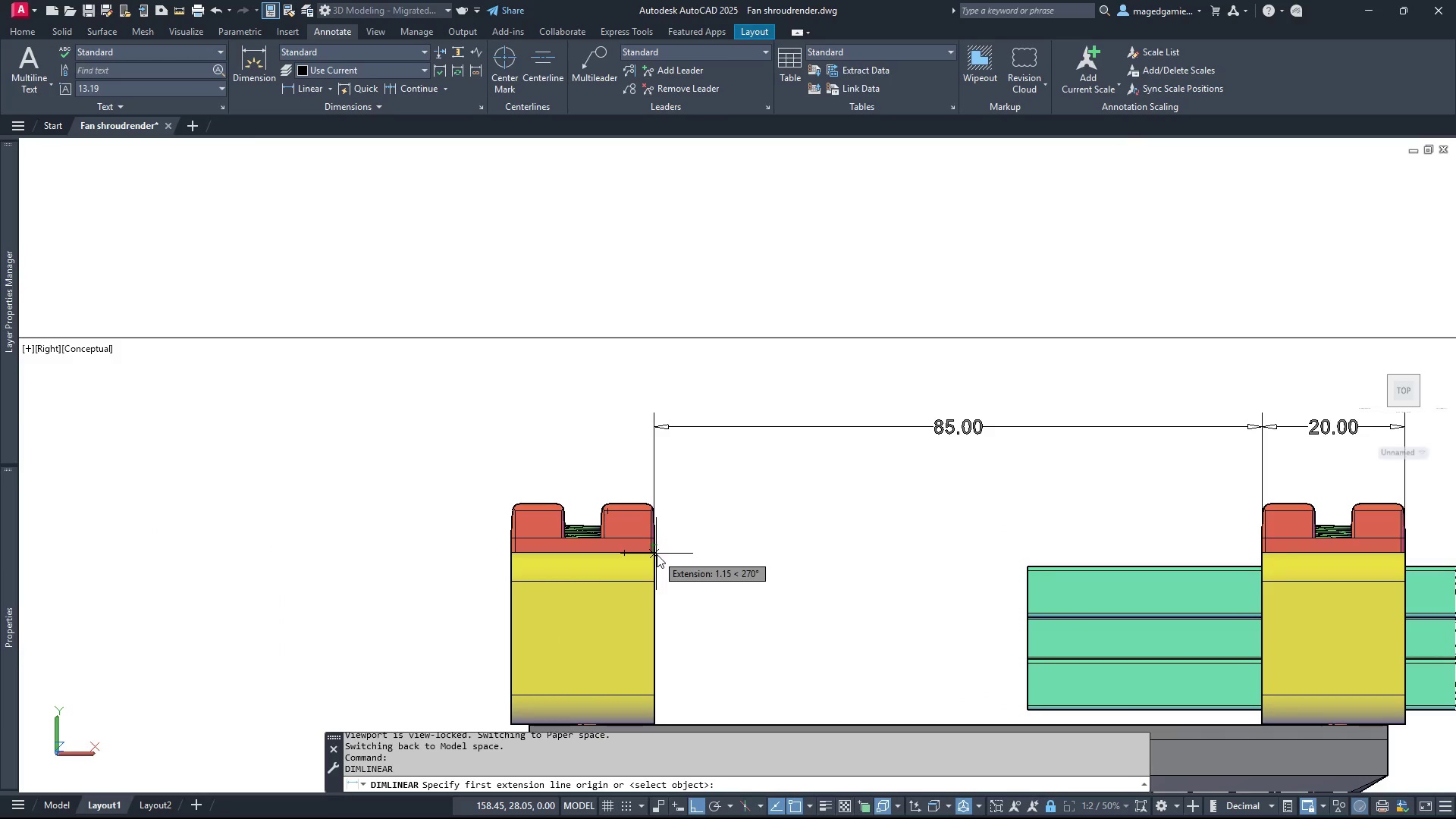 
left_click([658, 554])
 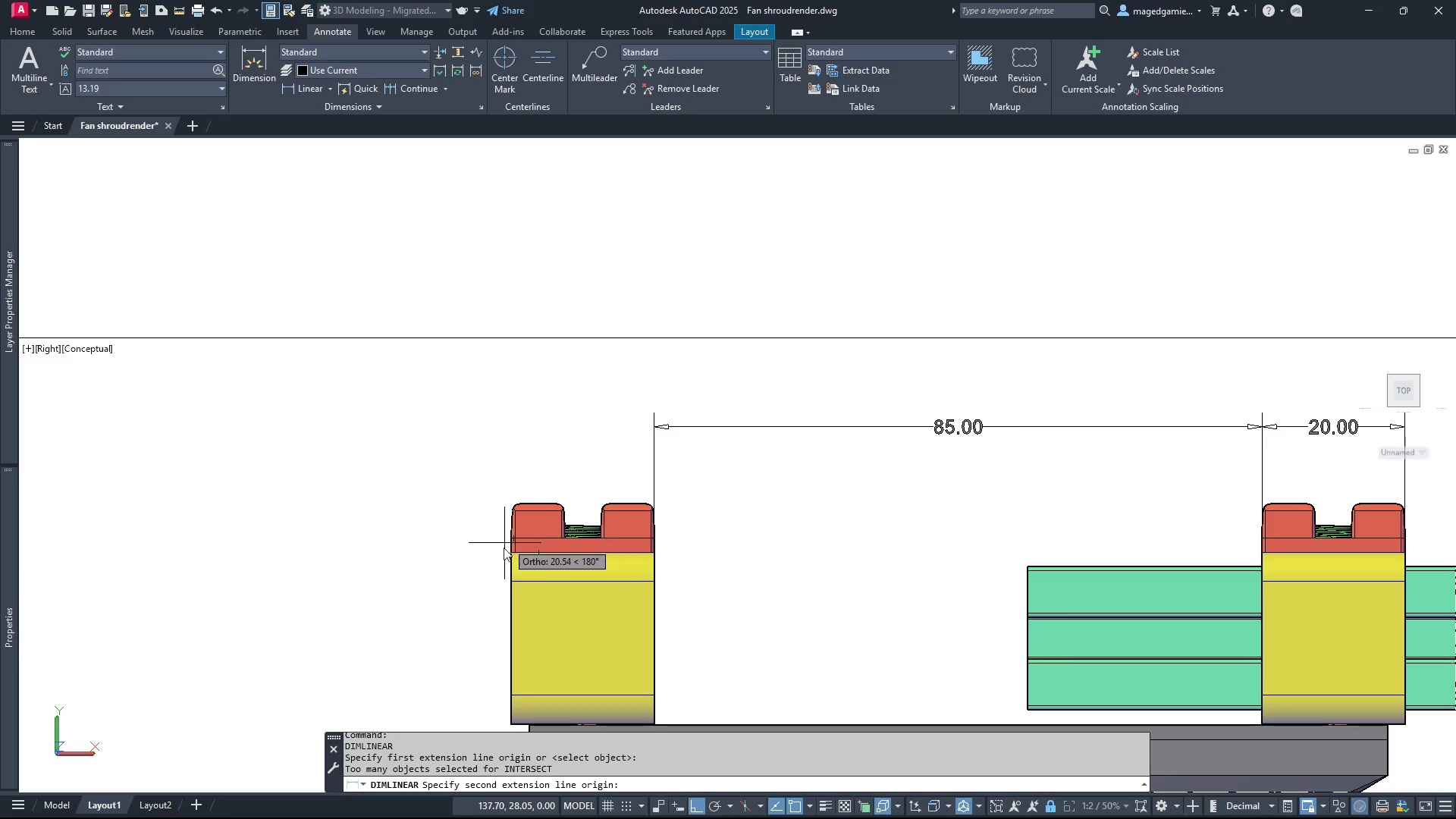 
left_click([511, 579])
 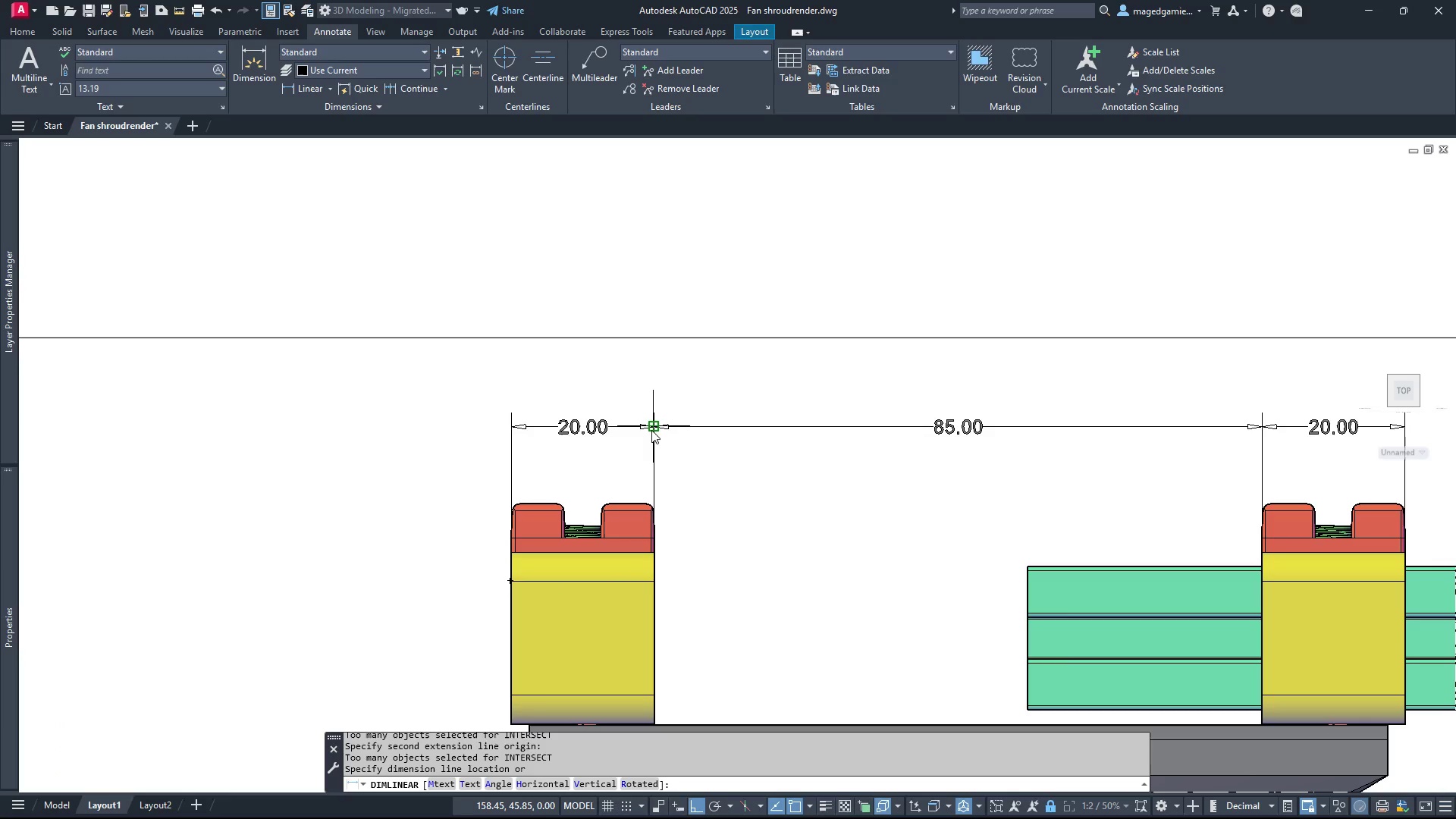 
left_click([651, 431])
 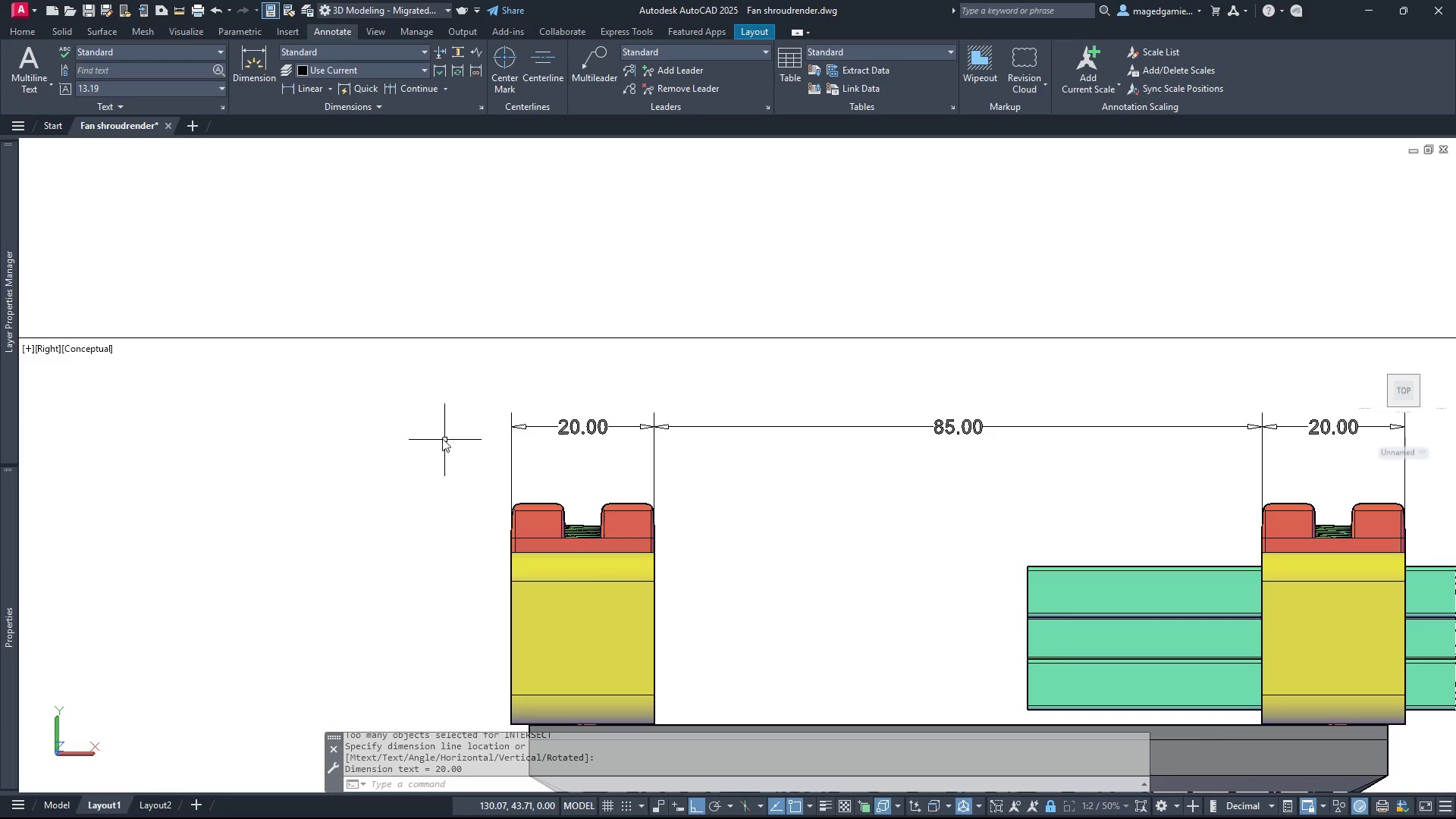 
scroll: coordinate [500, 455], scroll_direction: down, amount: 2.0
 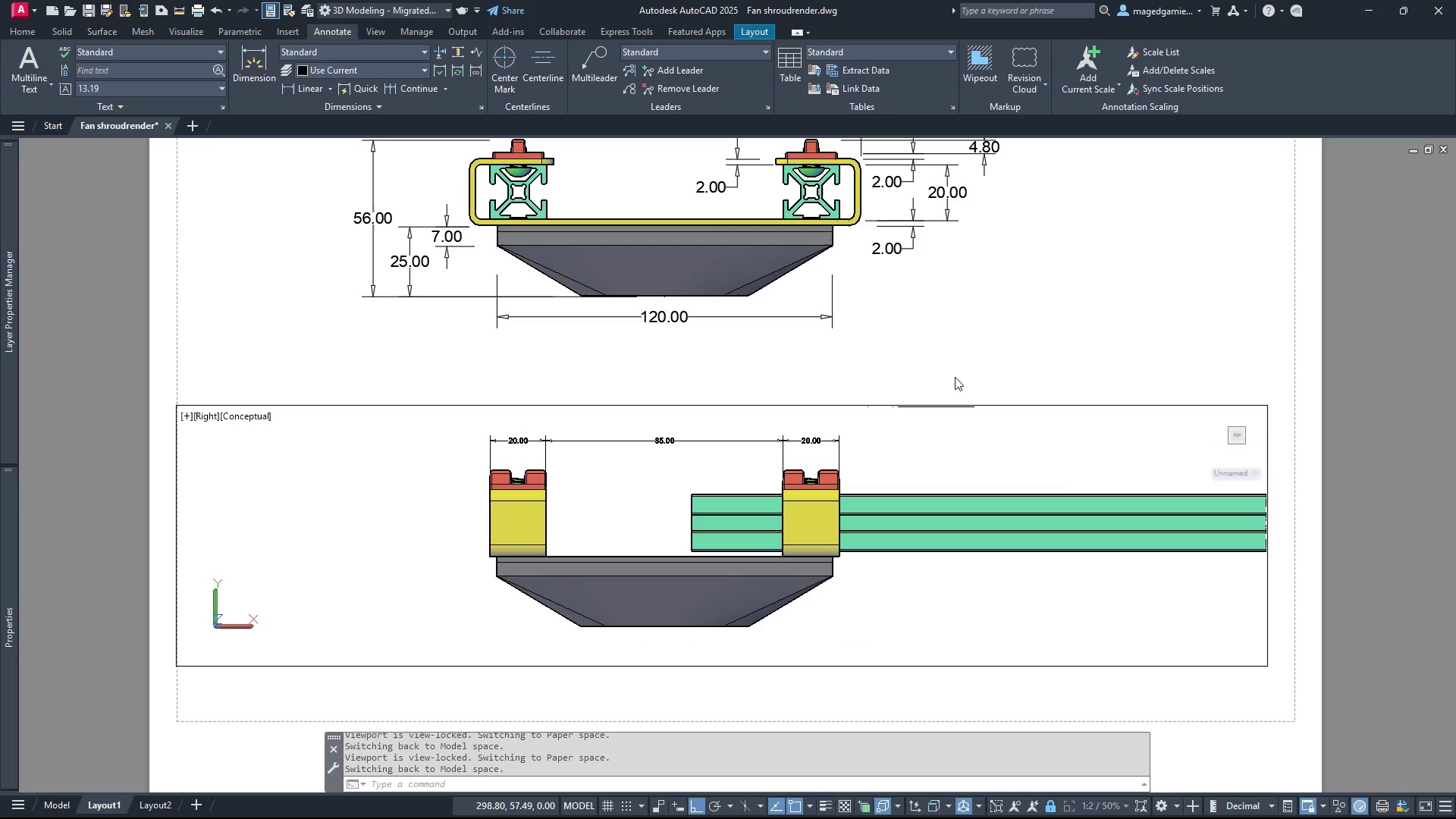 
wait(8.69)
 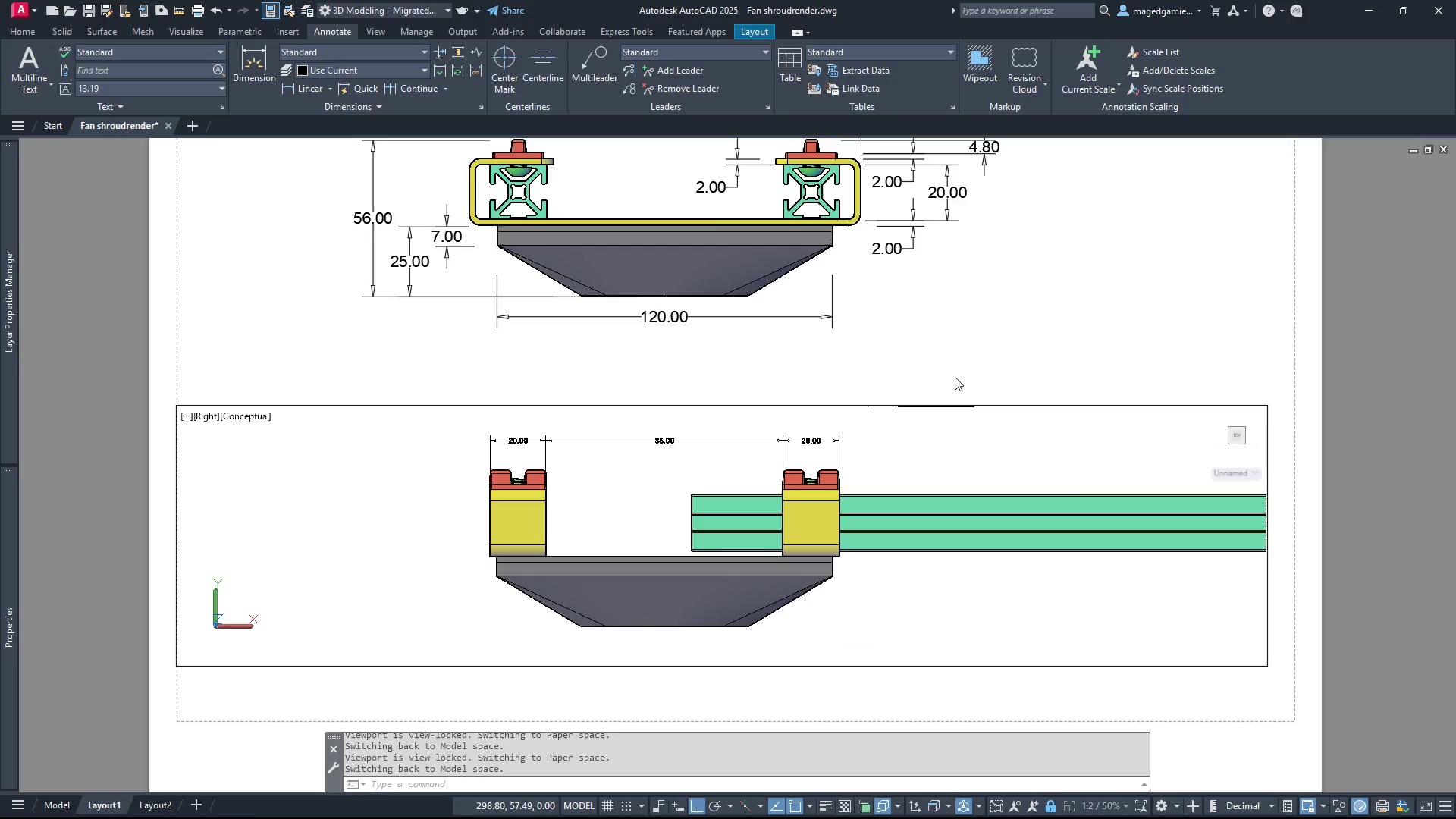 
double_click([946, 374])
 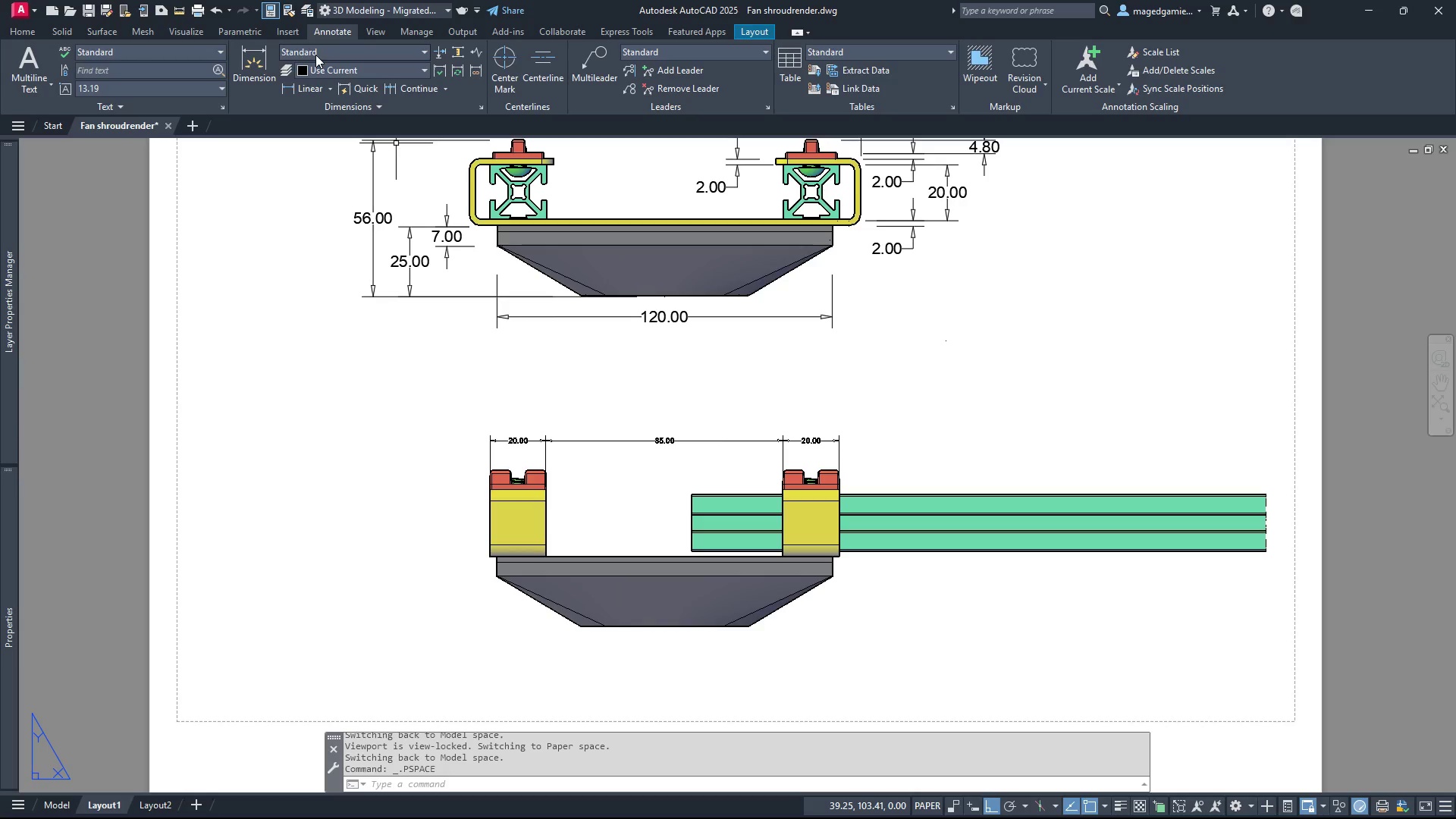 
left_click([290, 87])
 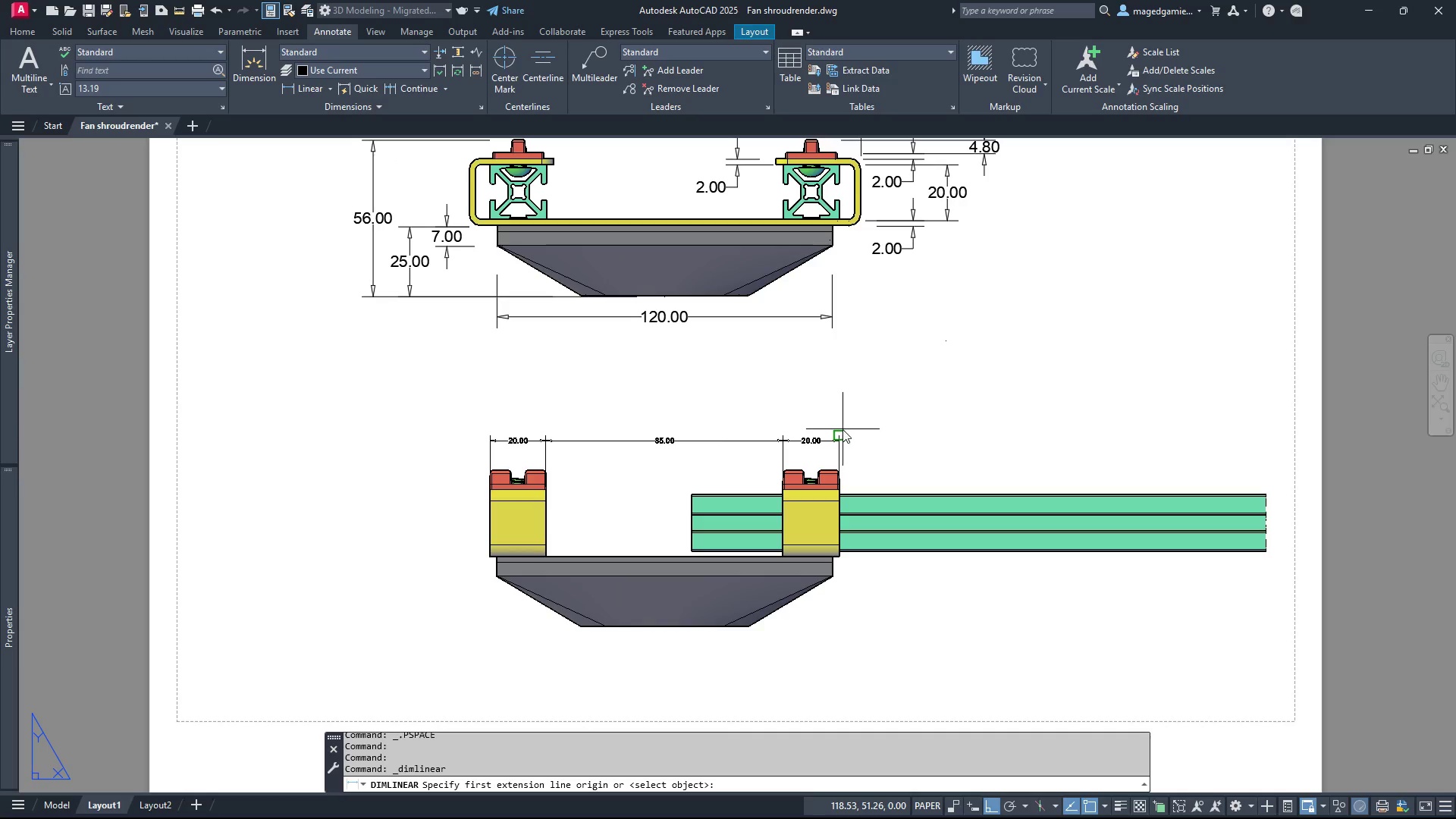 
left_click([843, 429])
 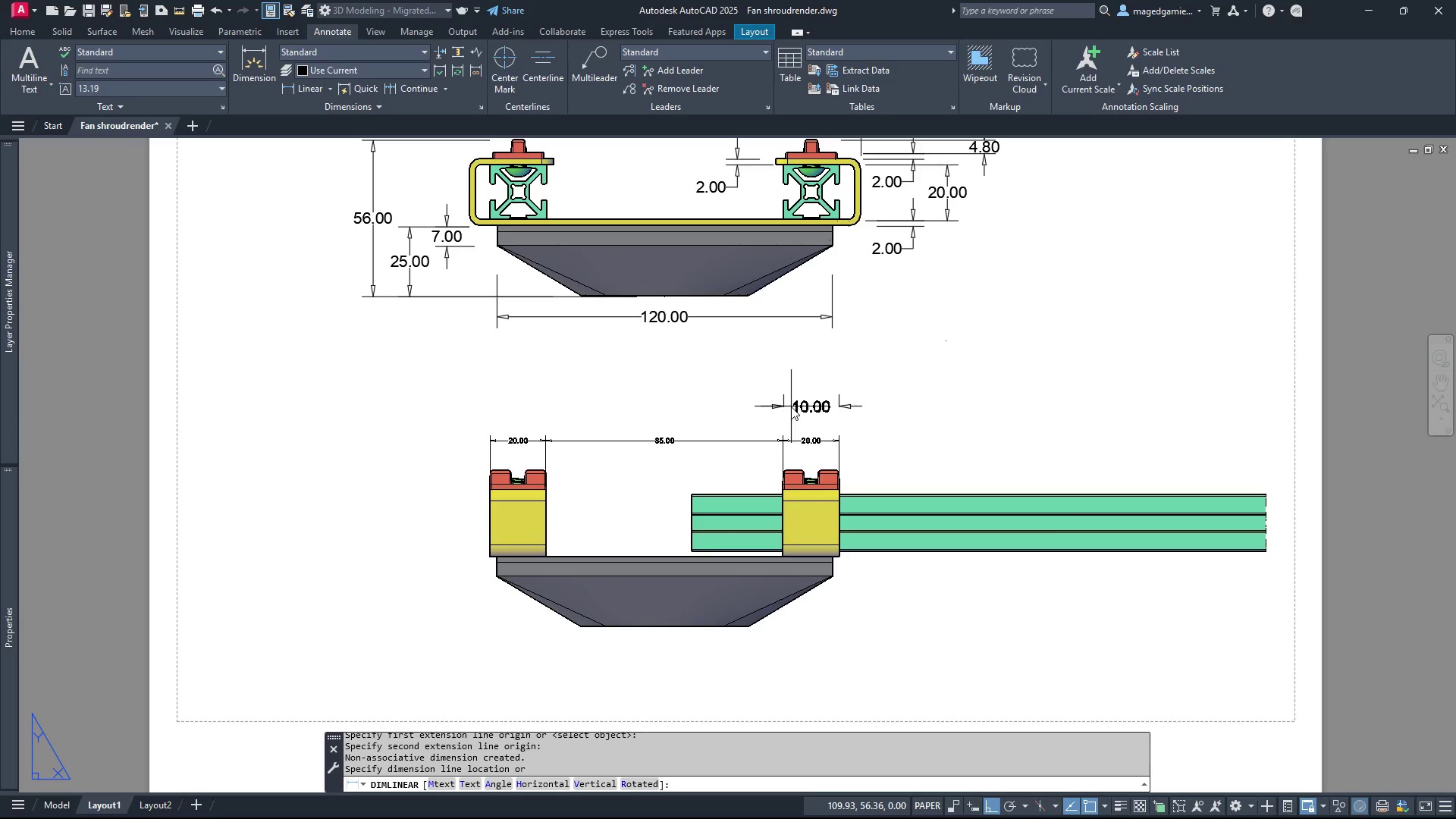 
wait(9.88)
 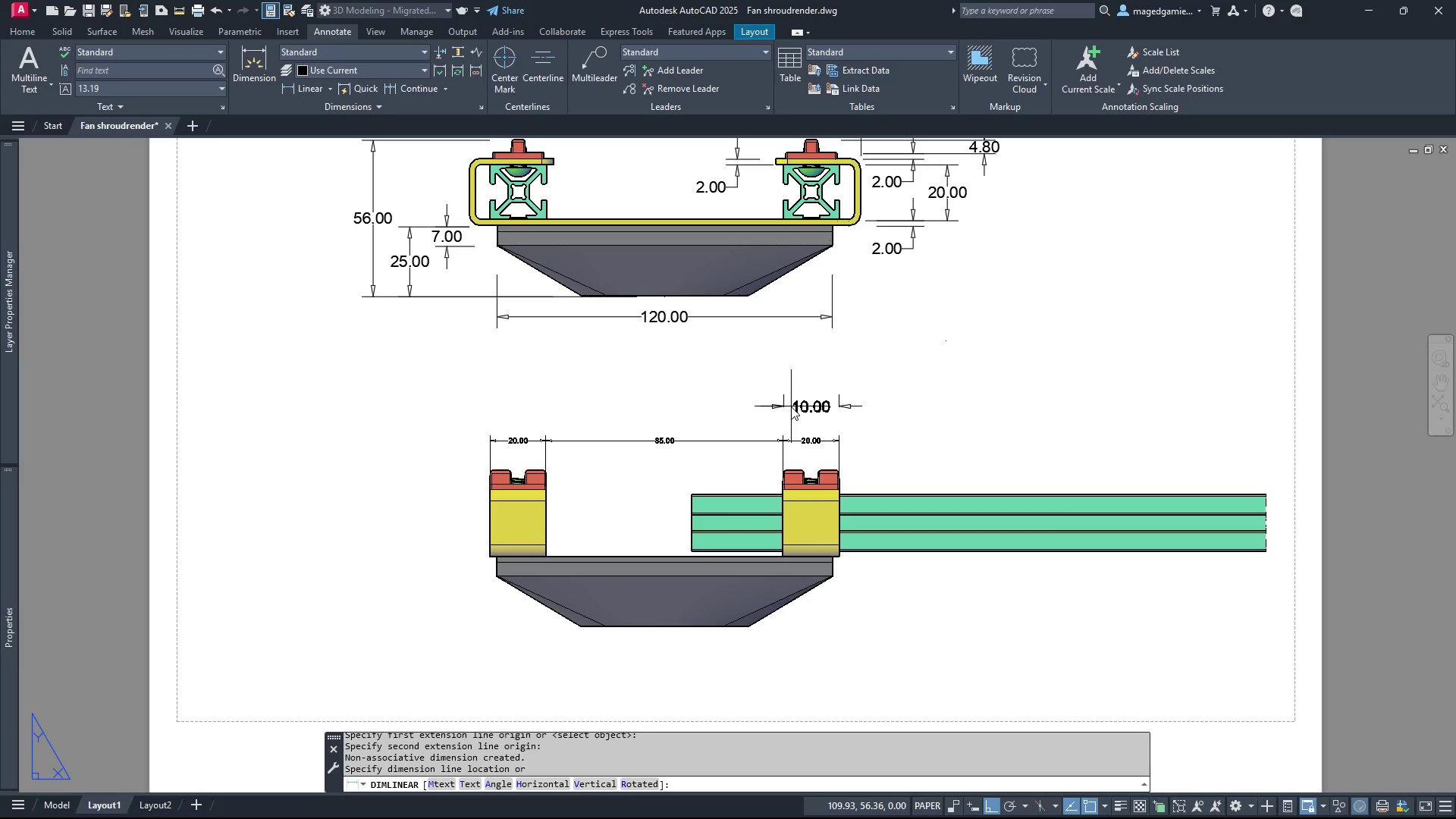 
left_click([791, 406])
 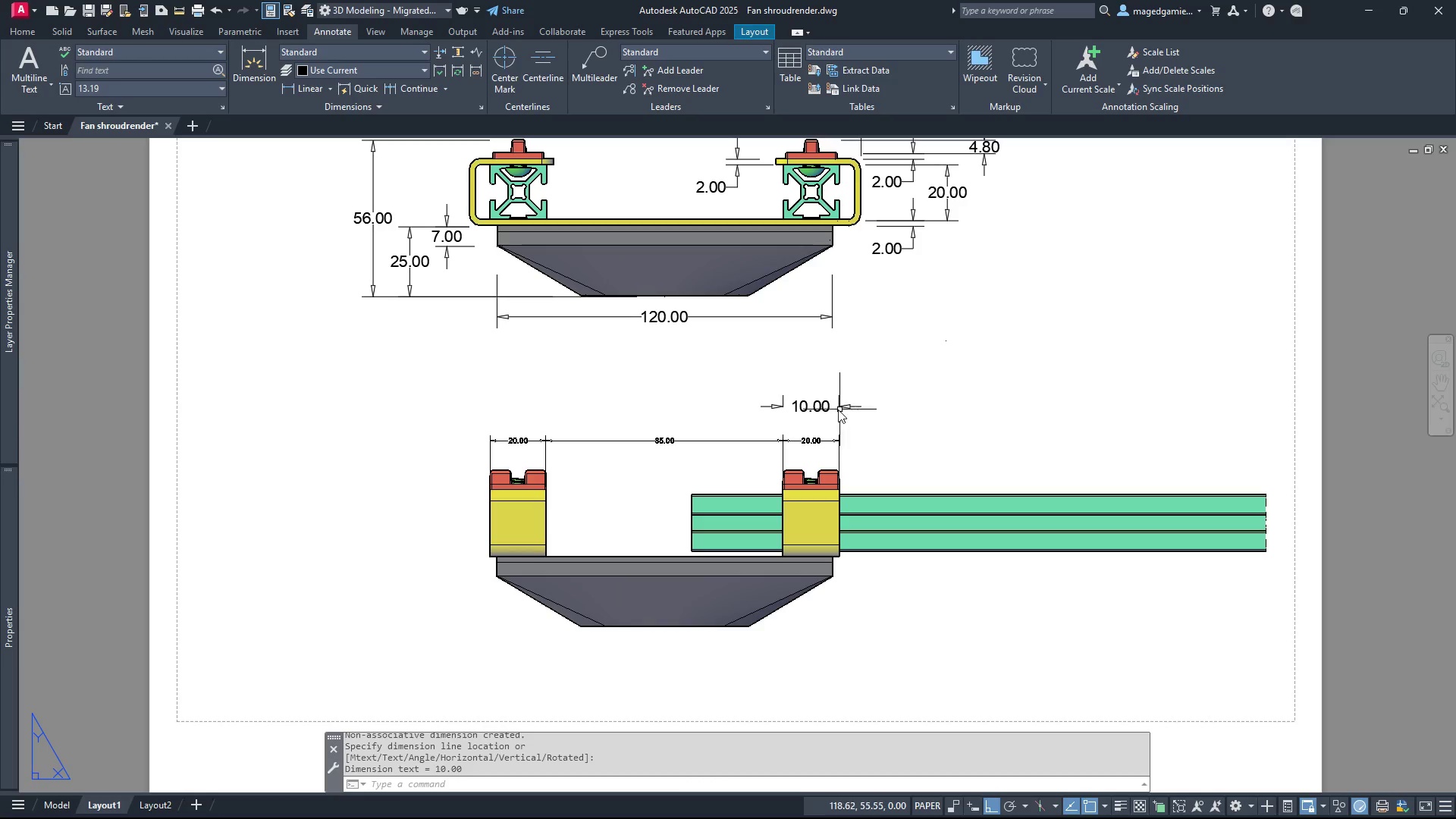 
wait(7.27)
 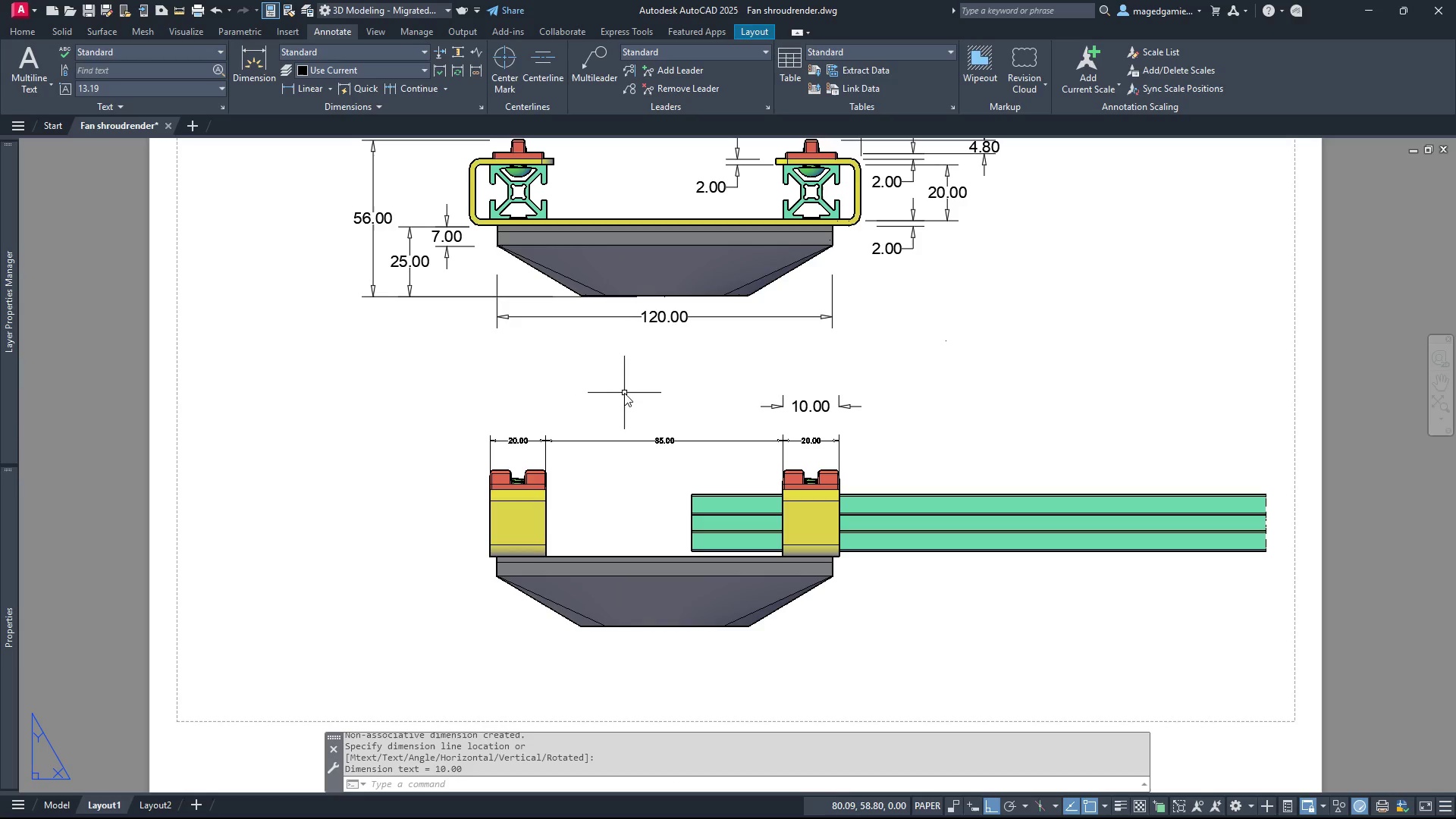 
left_click([851, 407])
 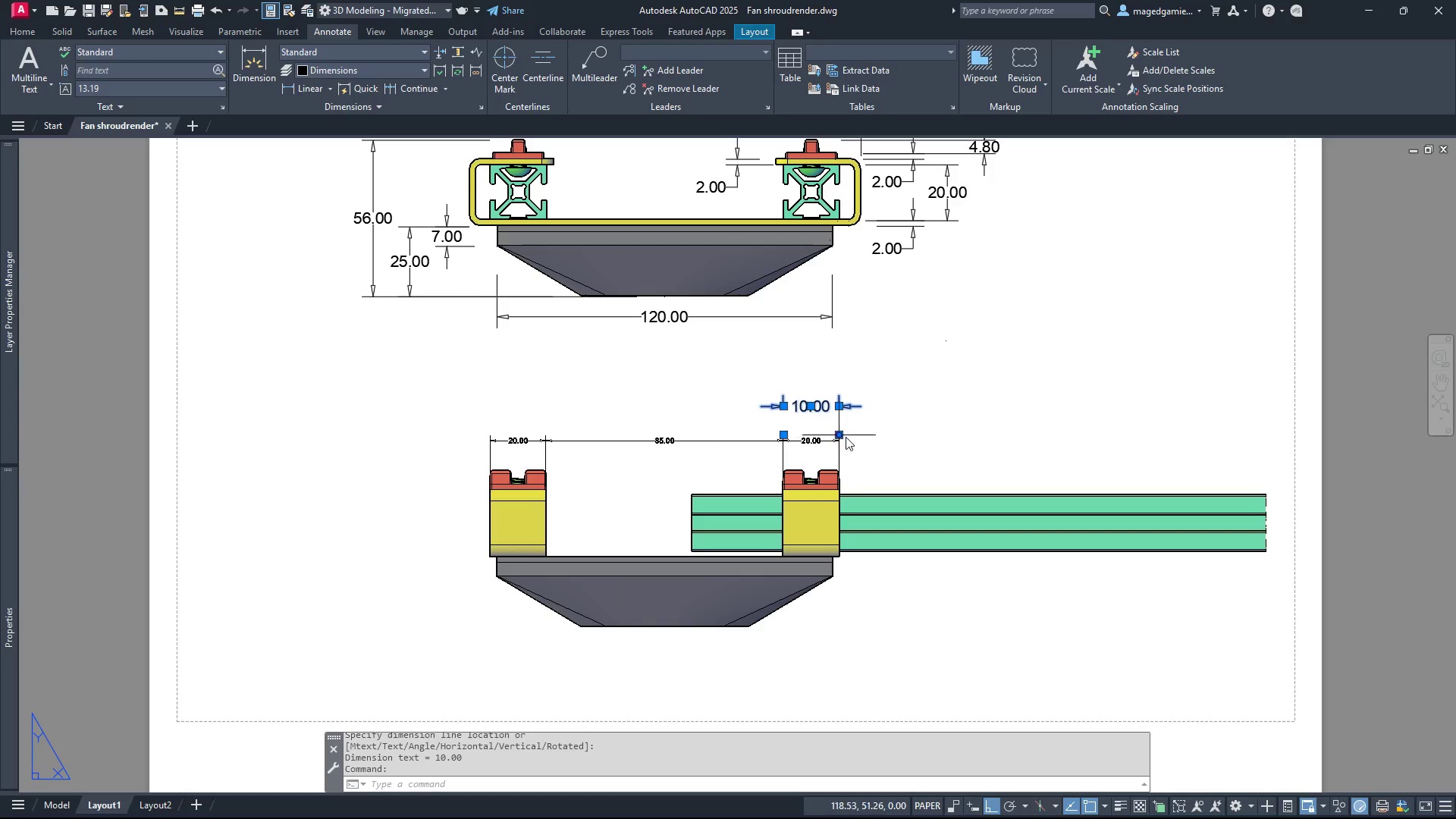 
key(Escape)
 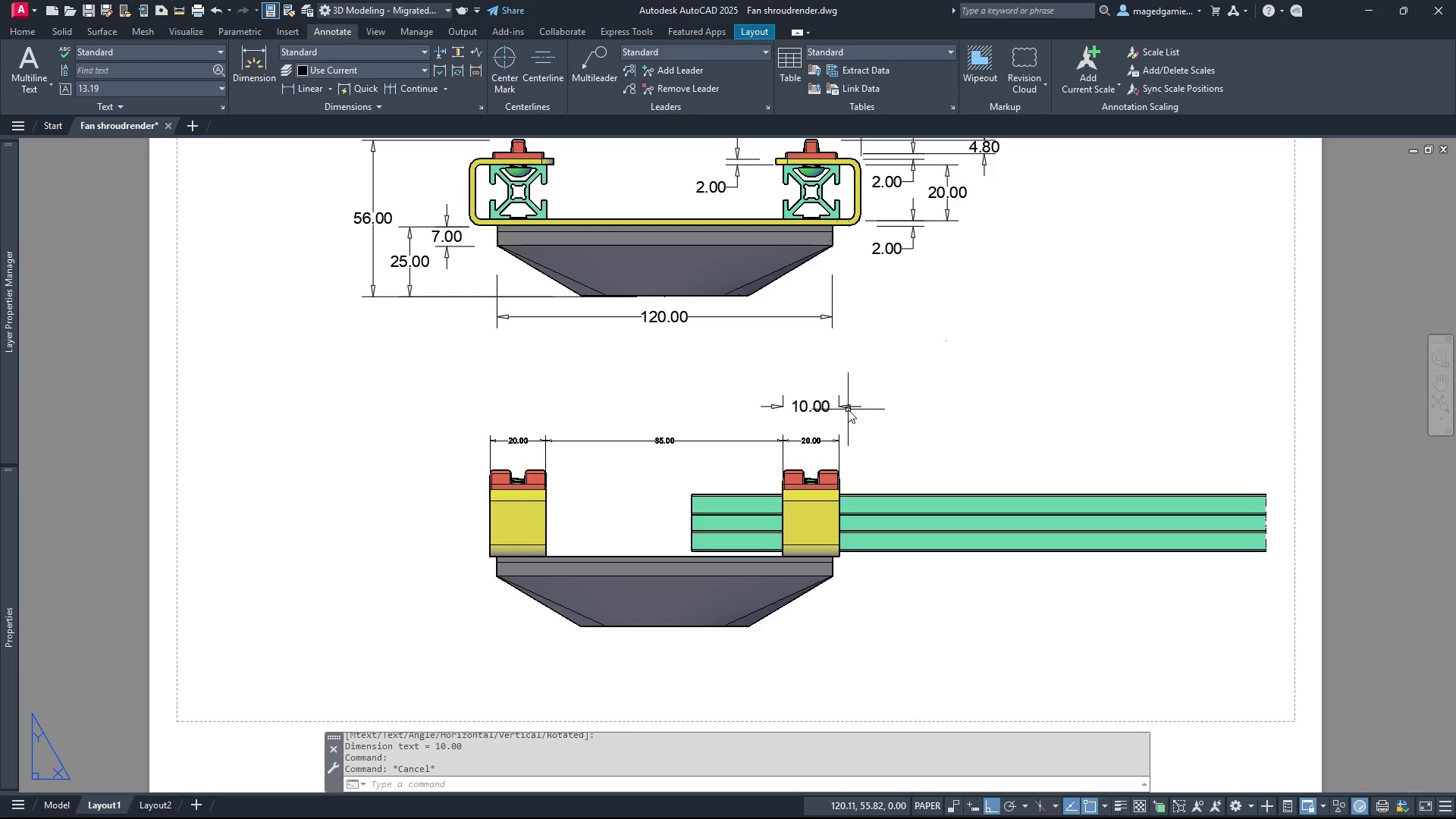 
left_click([848, 406])
 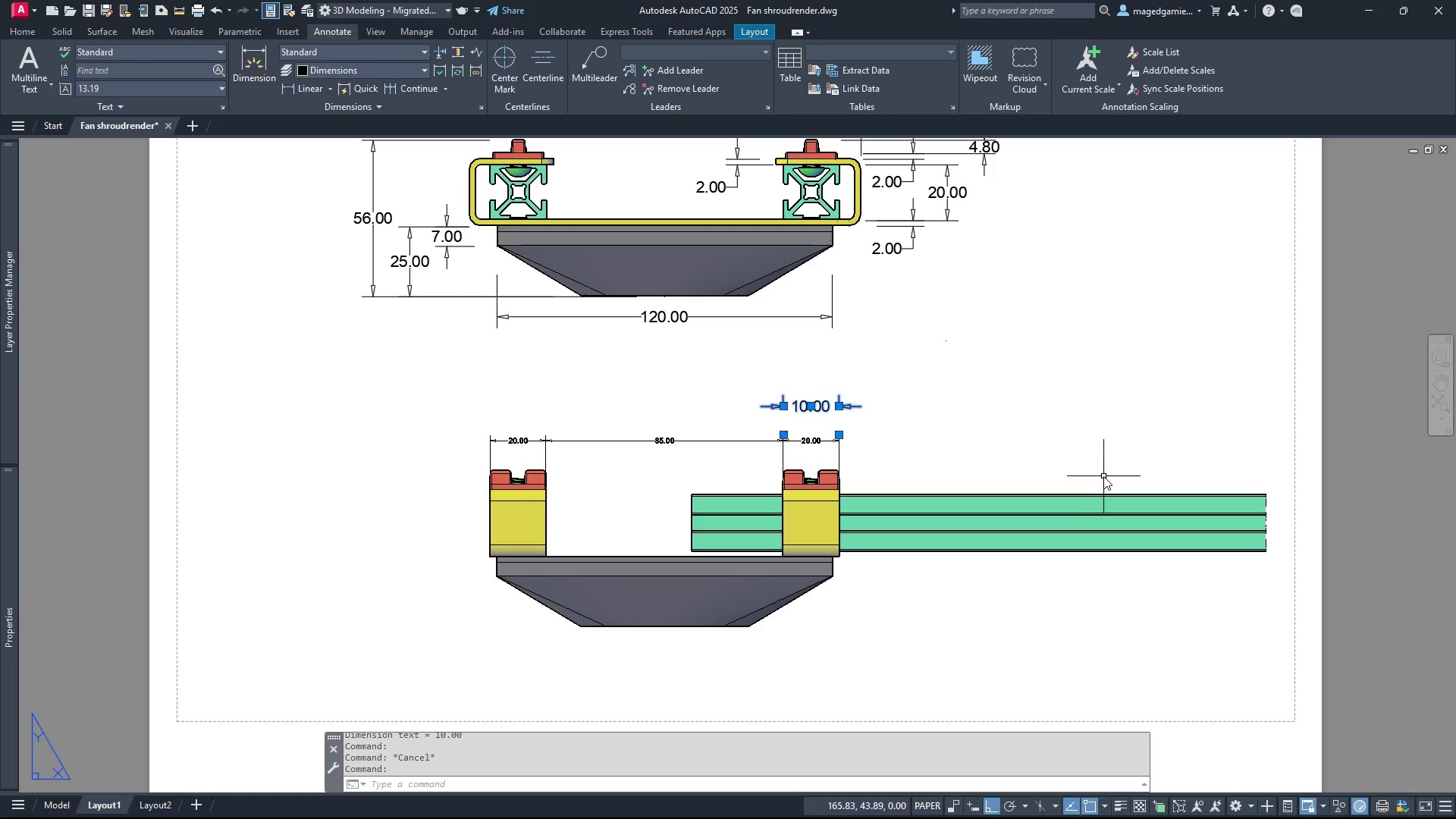 
key(Delete)
 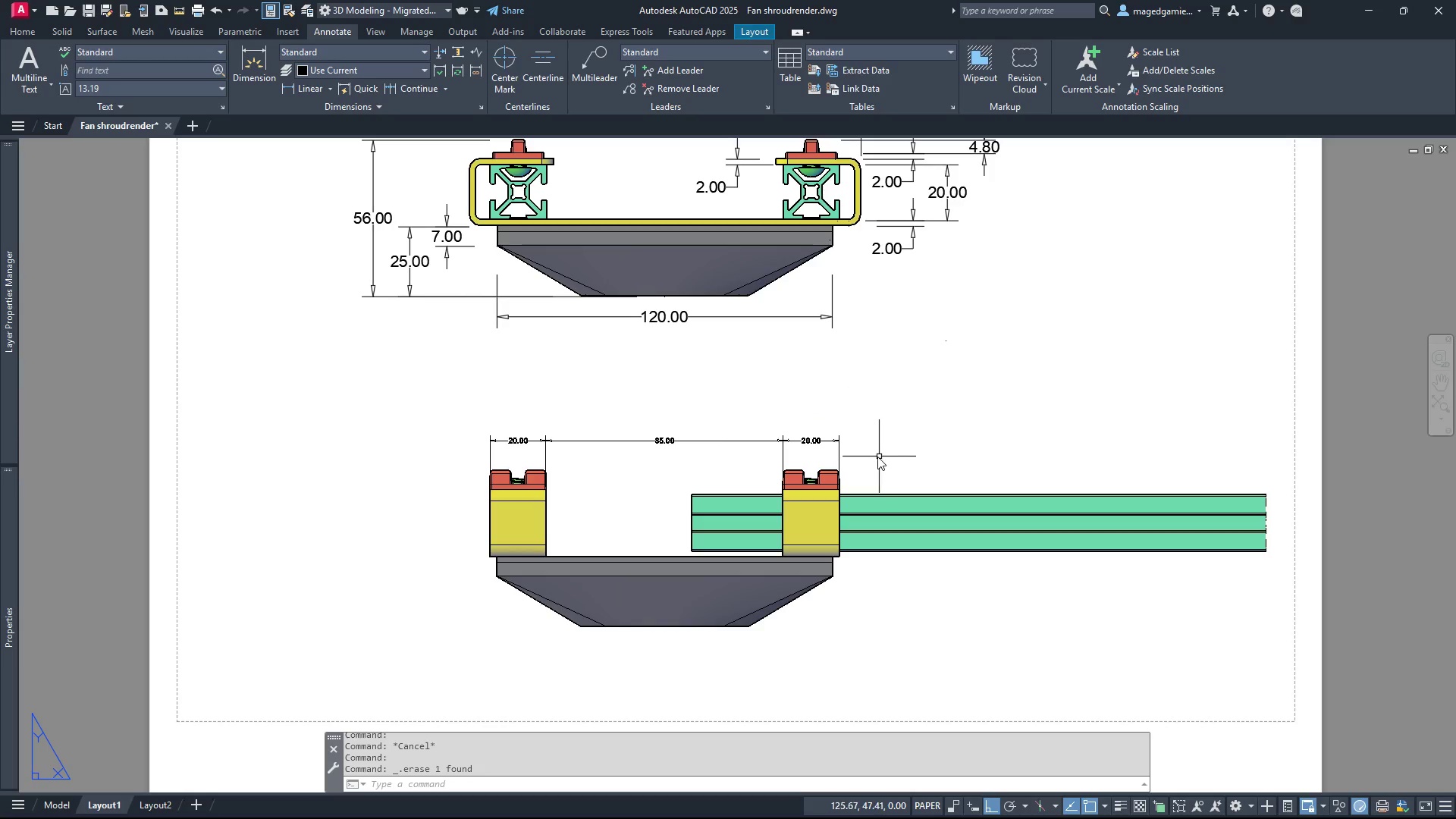 
left_click([874, 457])
 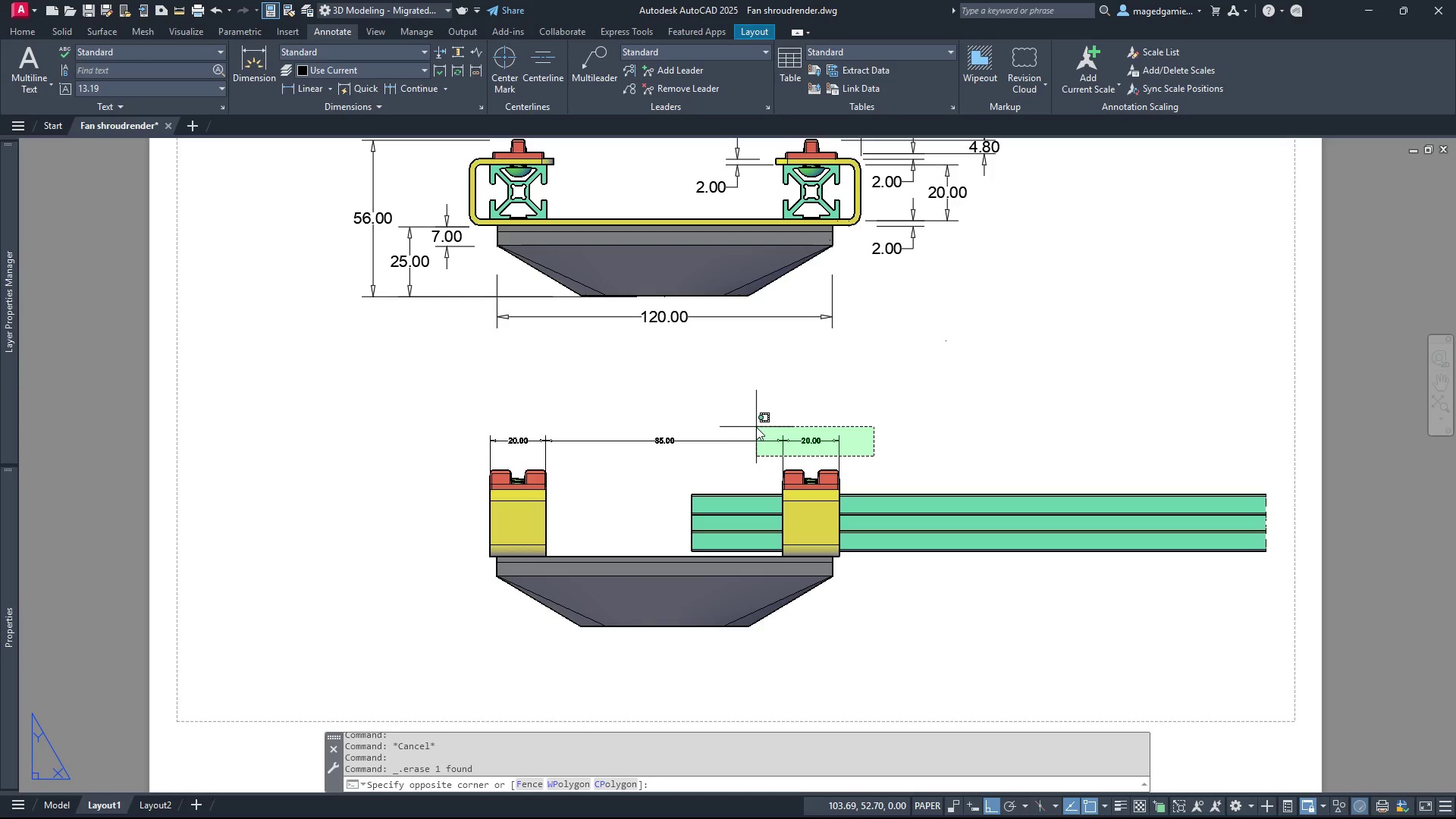 
left_click([745, 431])
 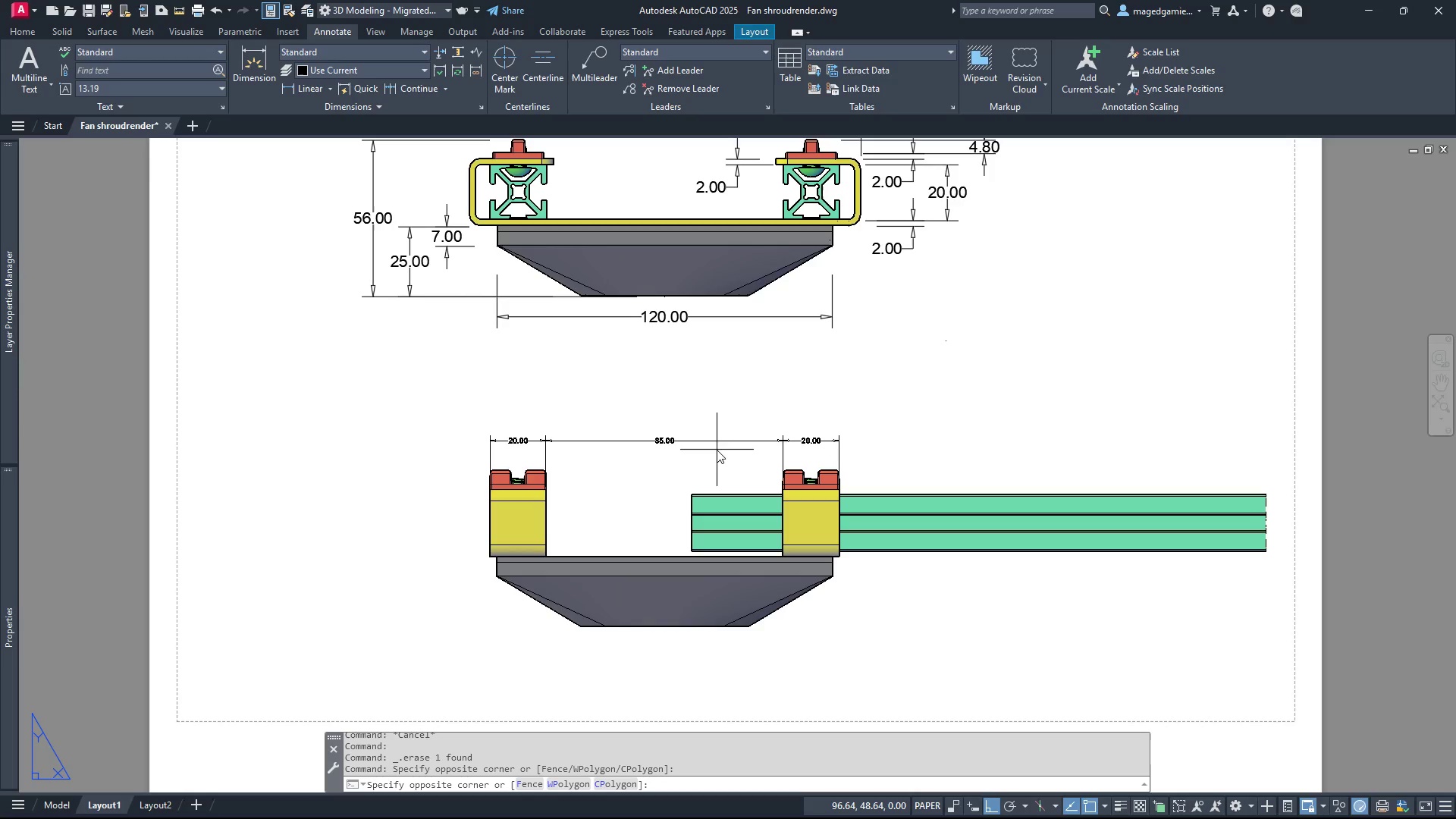 
double_click([717, 450])
 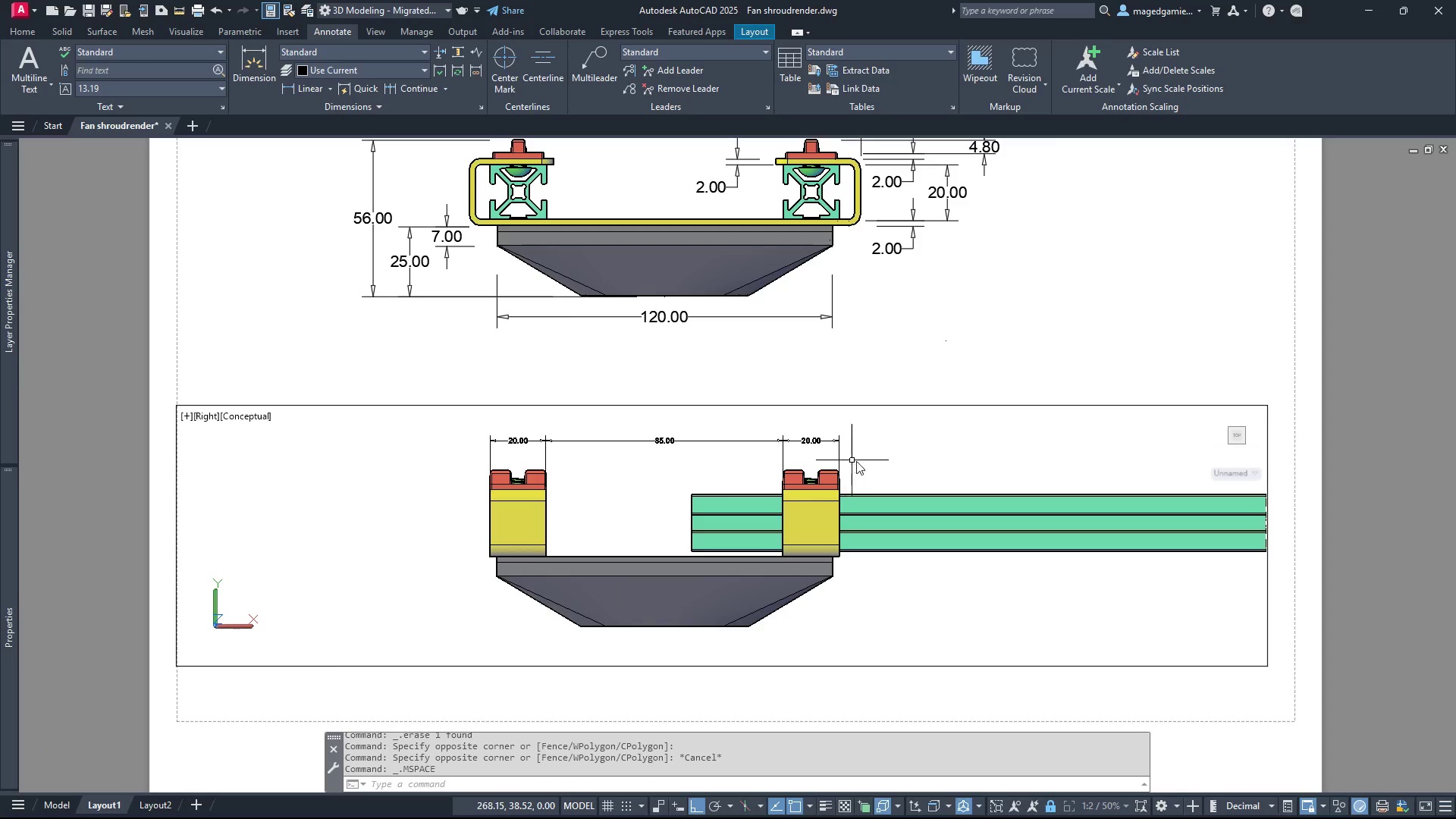 
left_click([859, 462])
 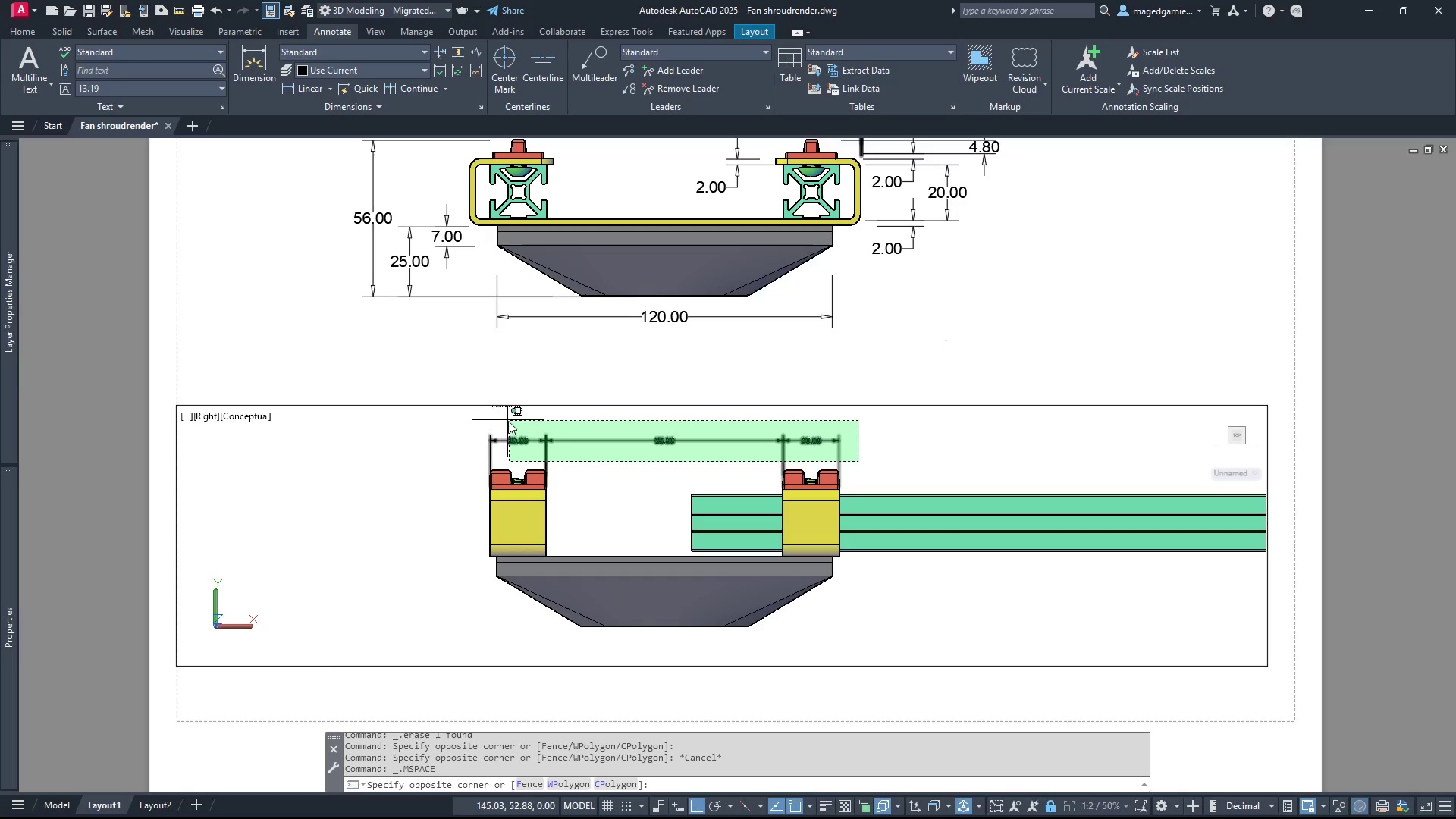 
left_click([511, 421])
 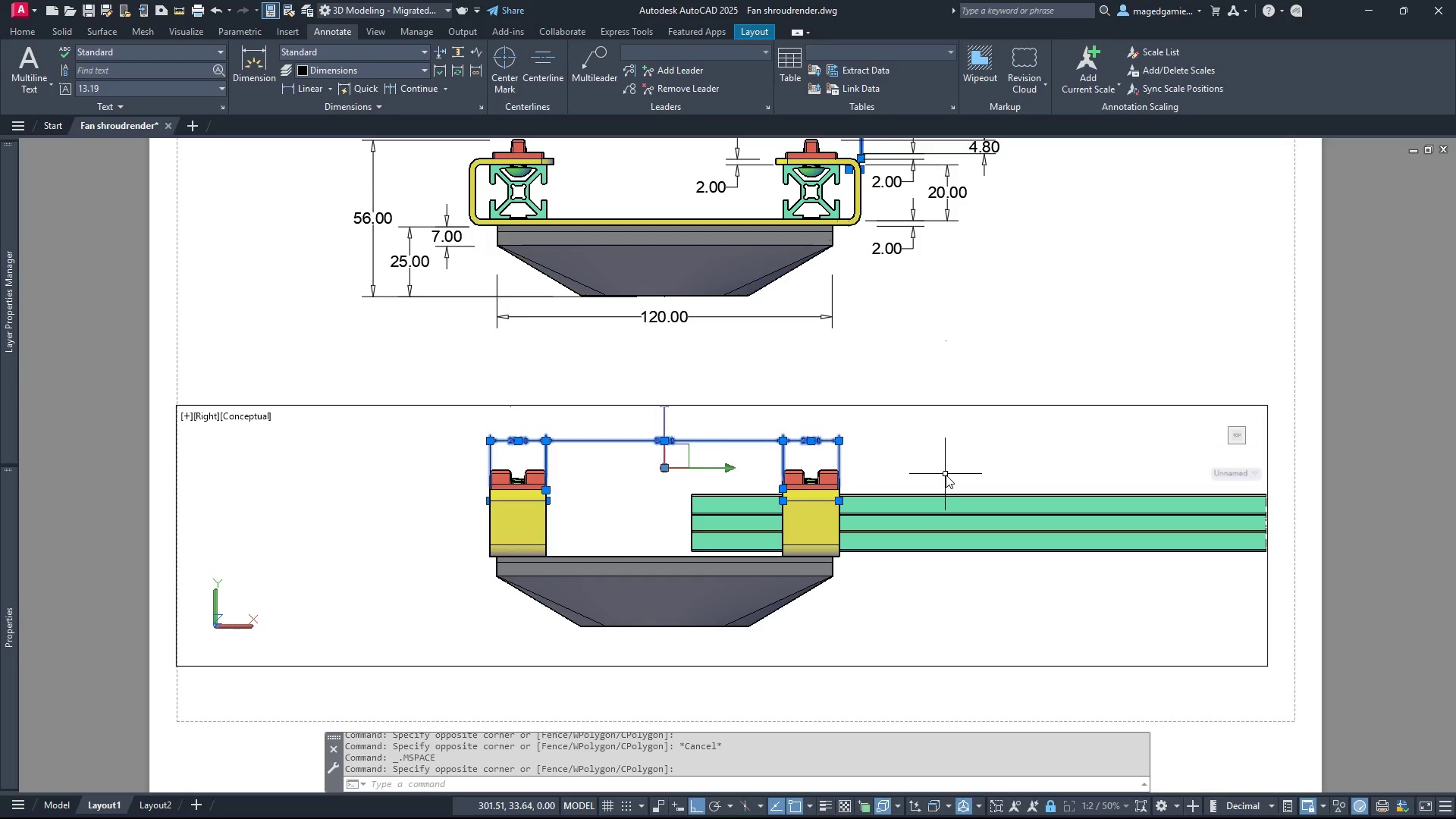 
key(Delete)
 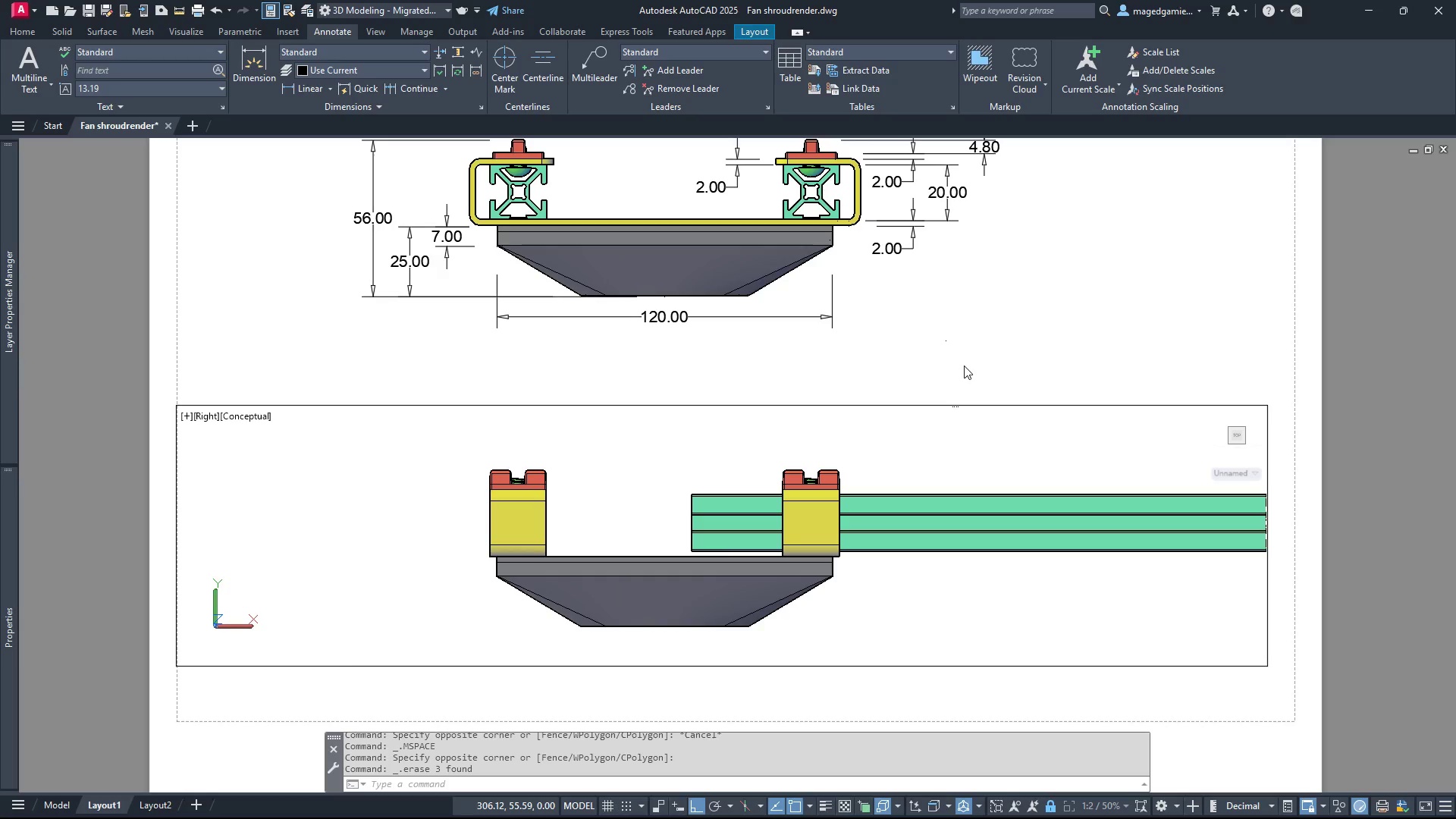 
double_click([964, 366])
 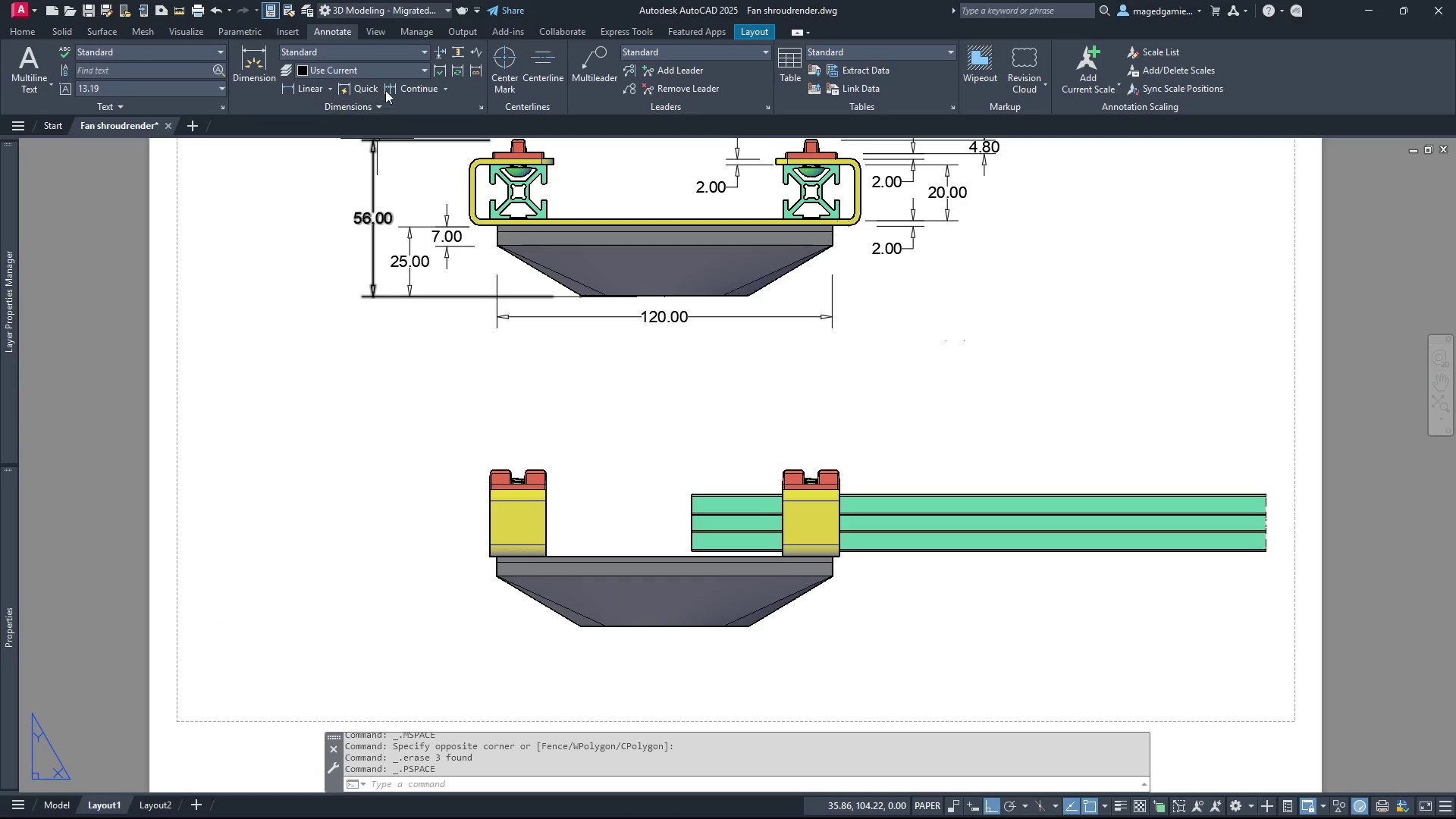 
left_click([287, 87])
 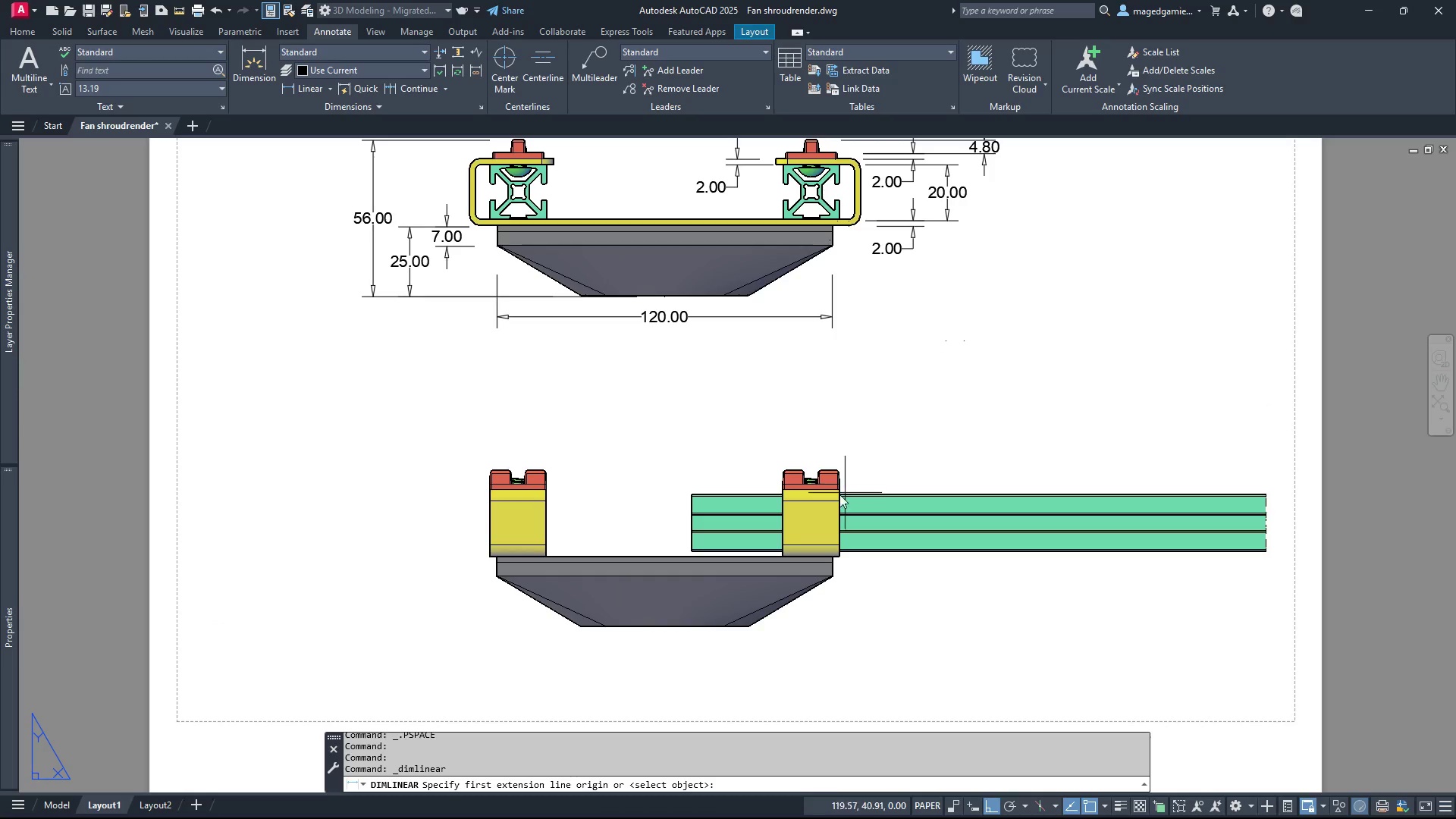 
scroll: coordinate [793, 490], scroll_direction: up, amount: 2.0
 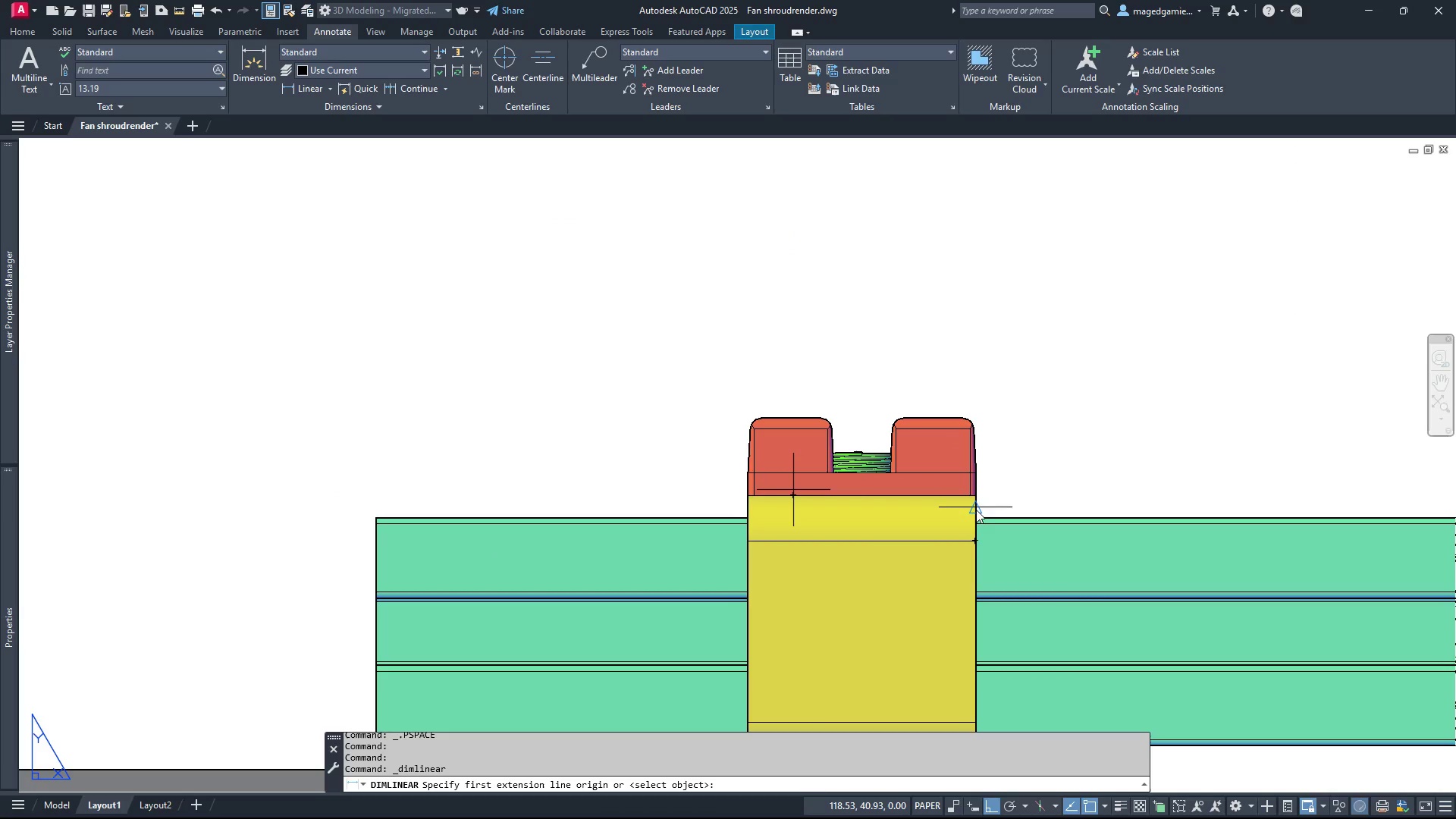 
left_click([976, 511])
 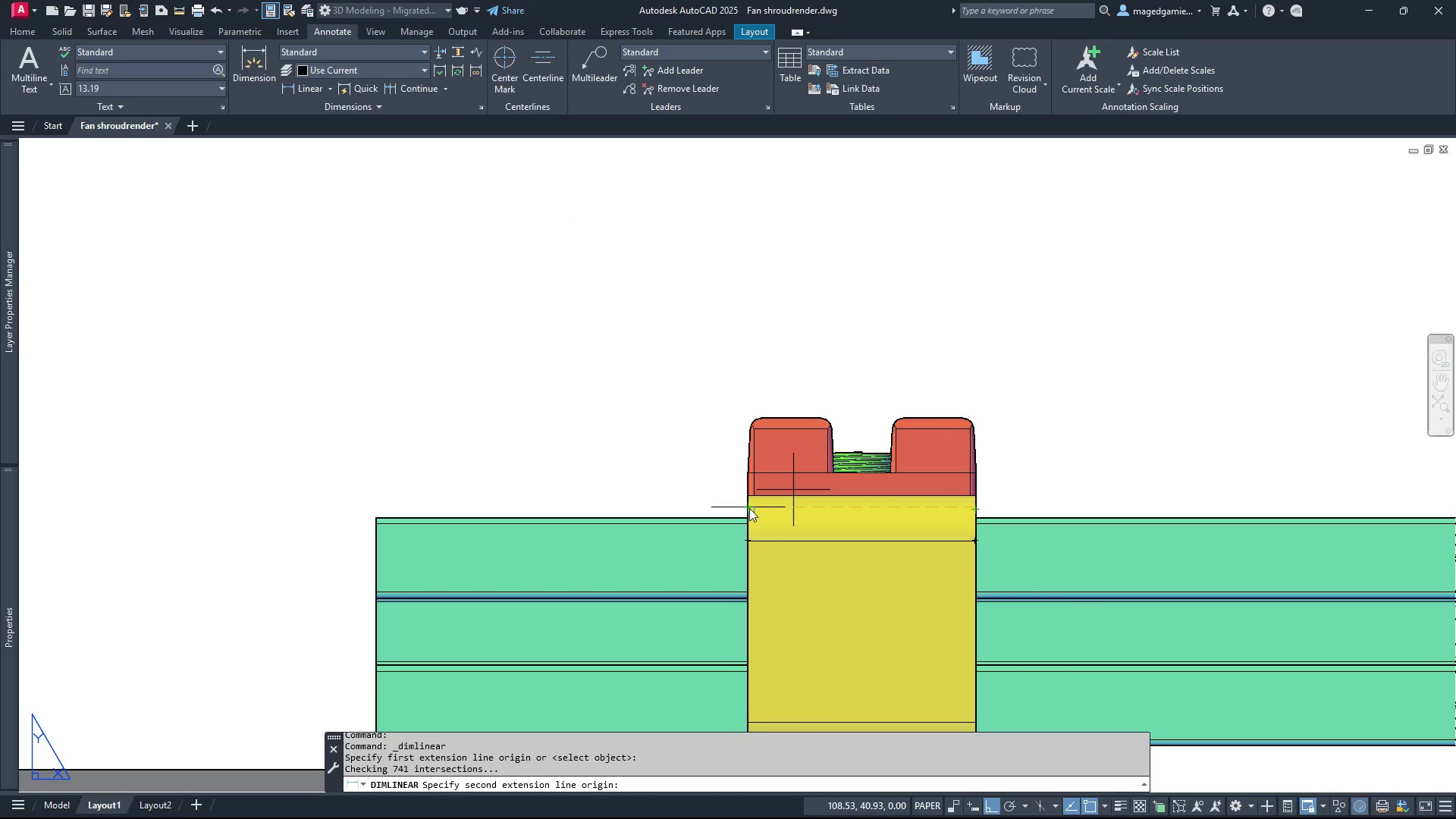 
left_click([749, 508])
 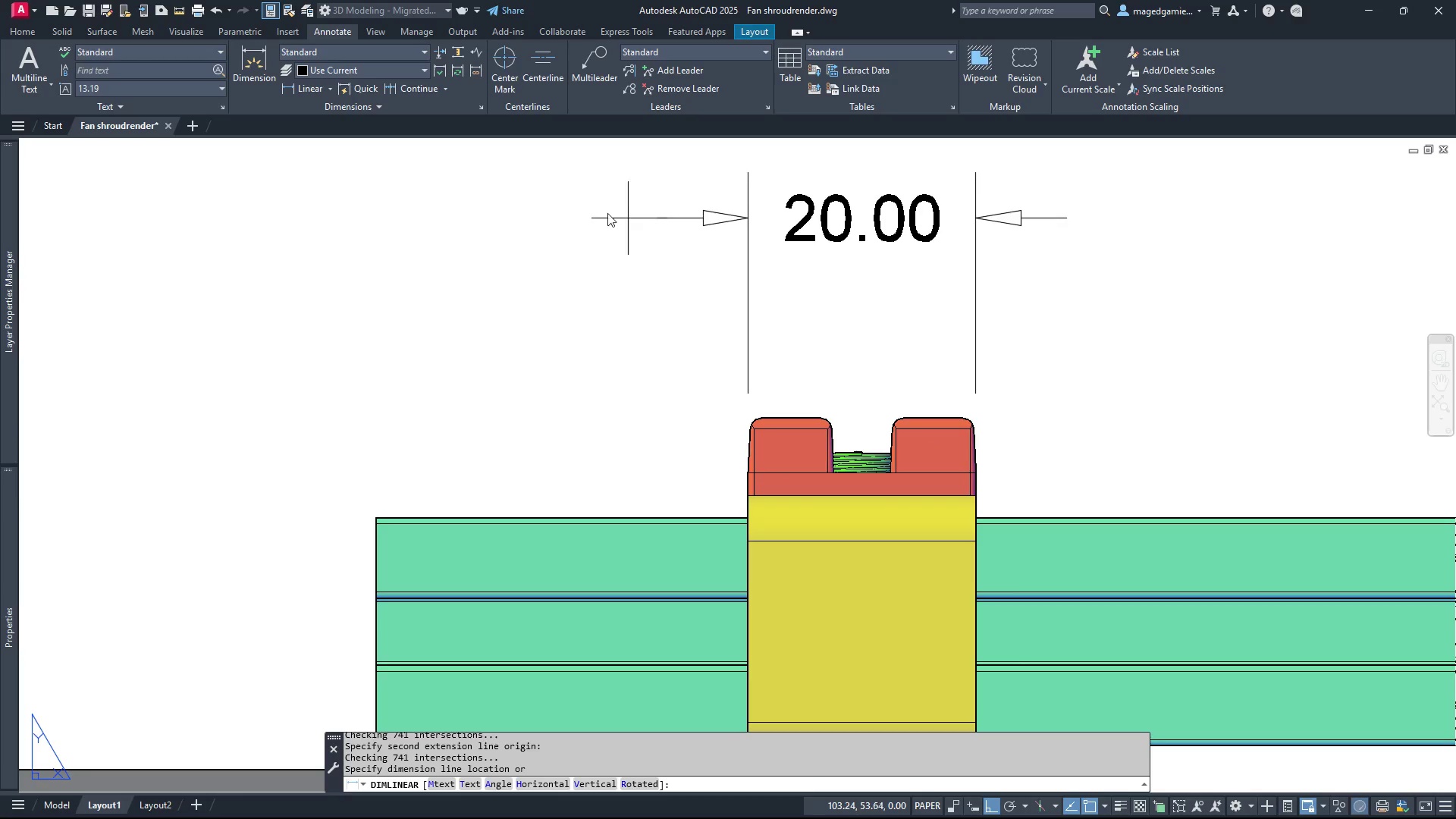 
left_click([575, 205])
 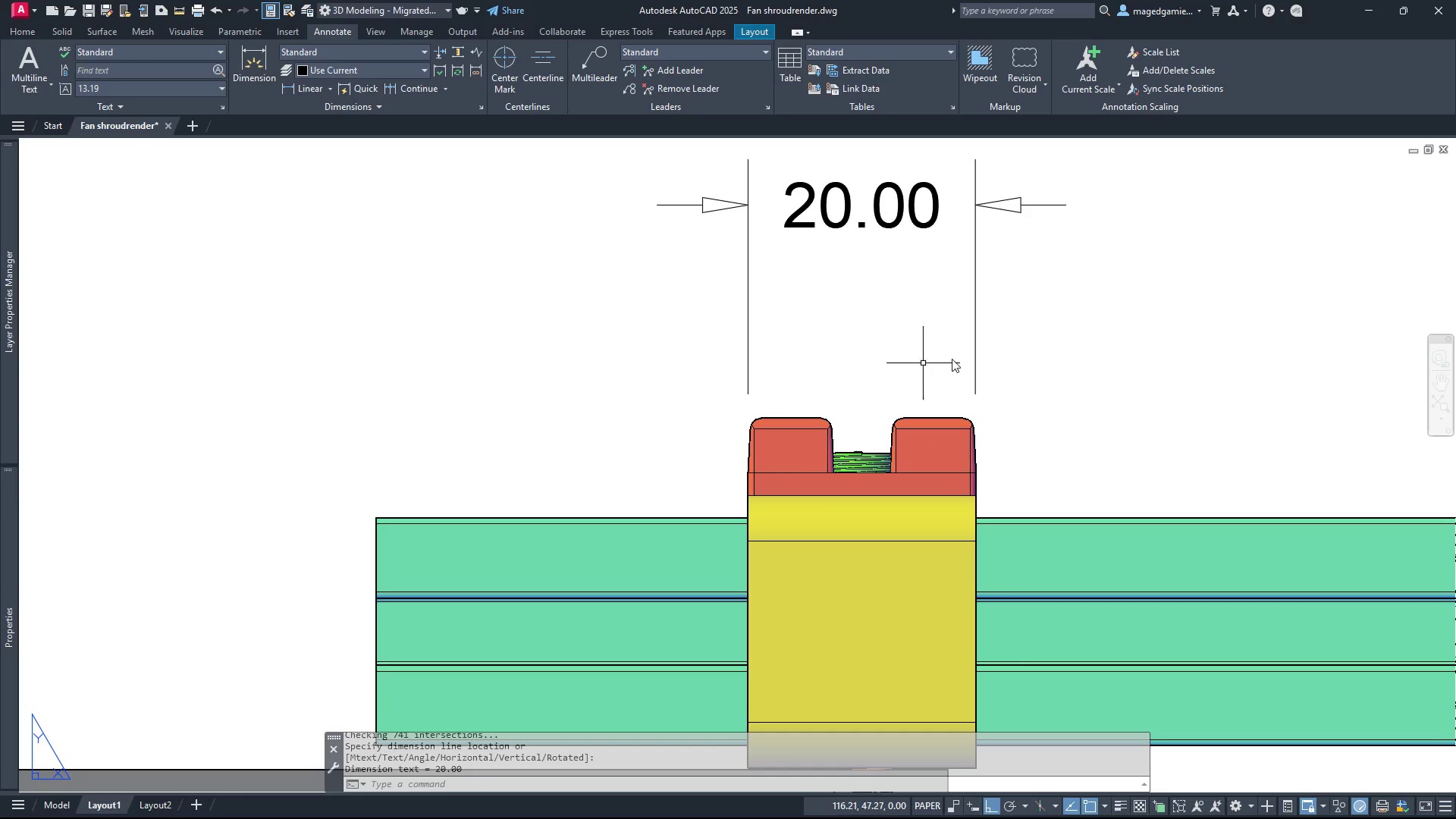 
scroll: coordinate [986, 353], scroll_direction: down, amount: 2.0
 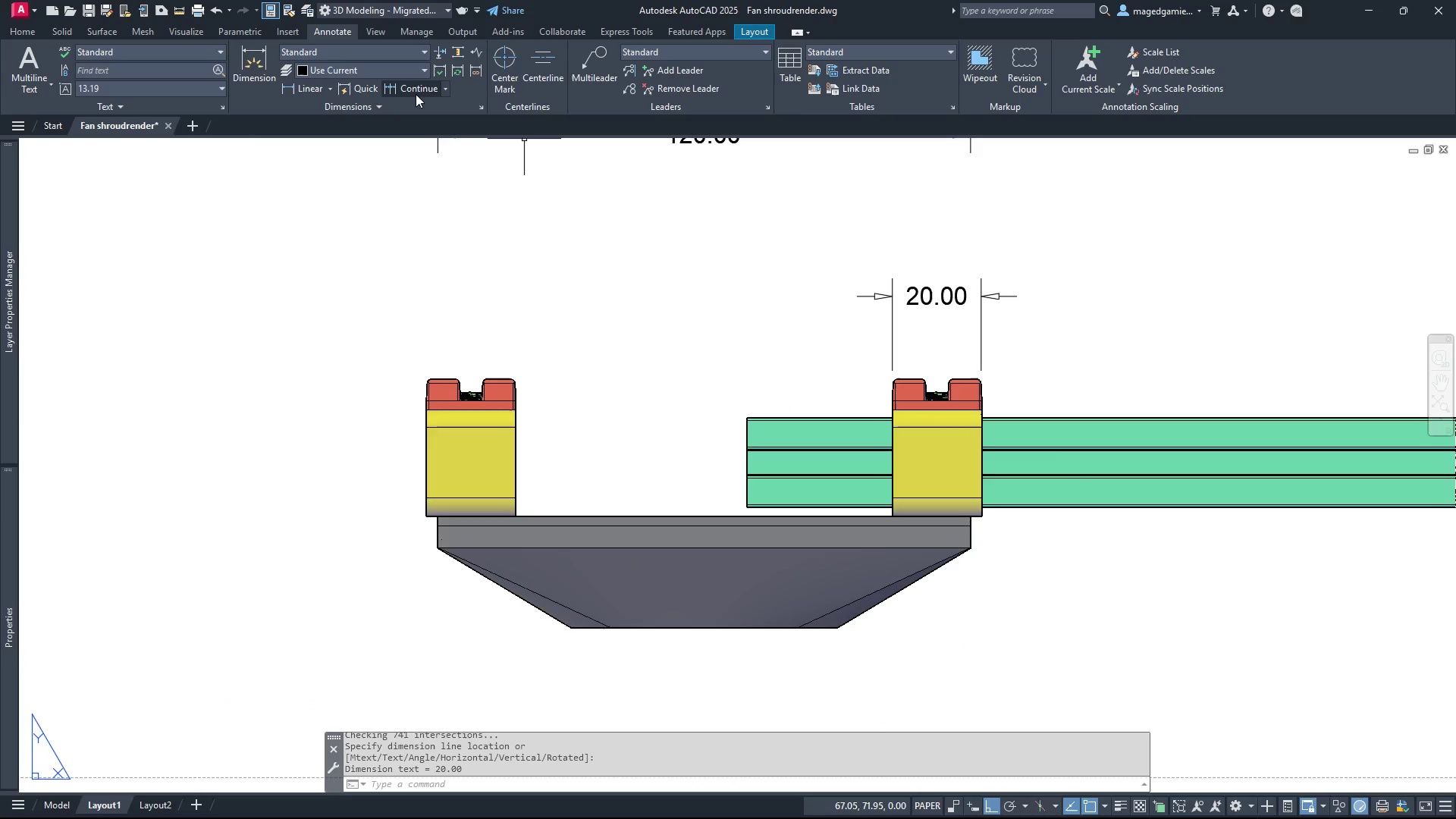 
left_click([421, 90])
 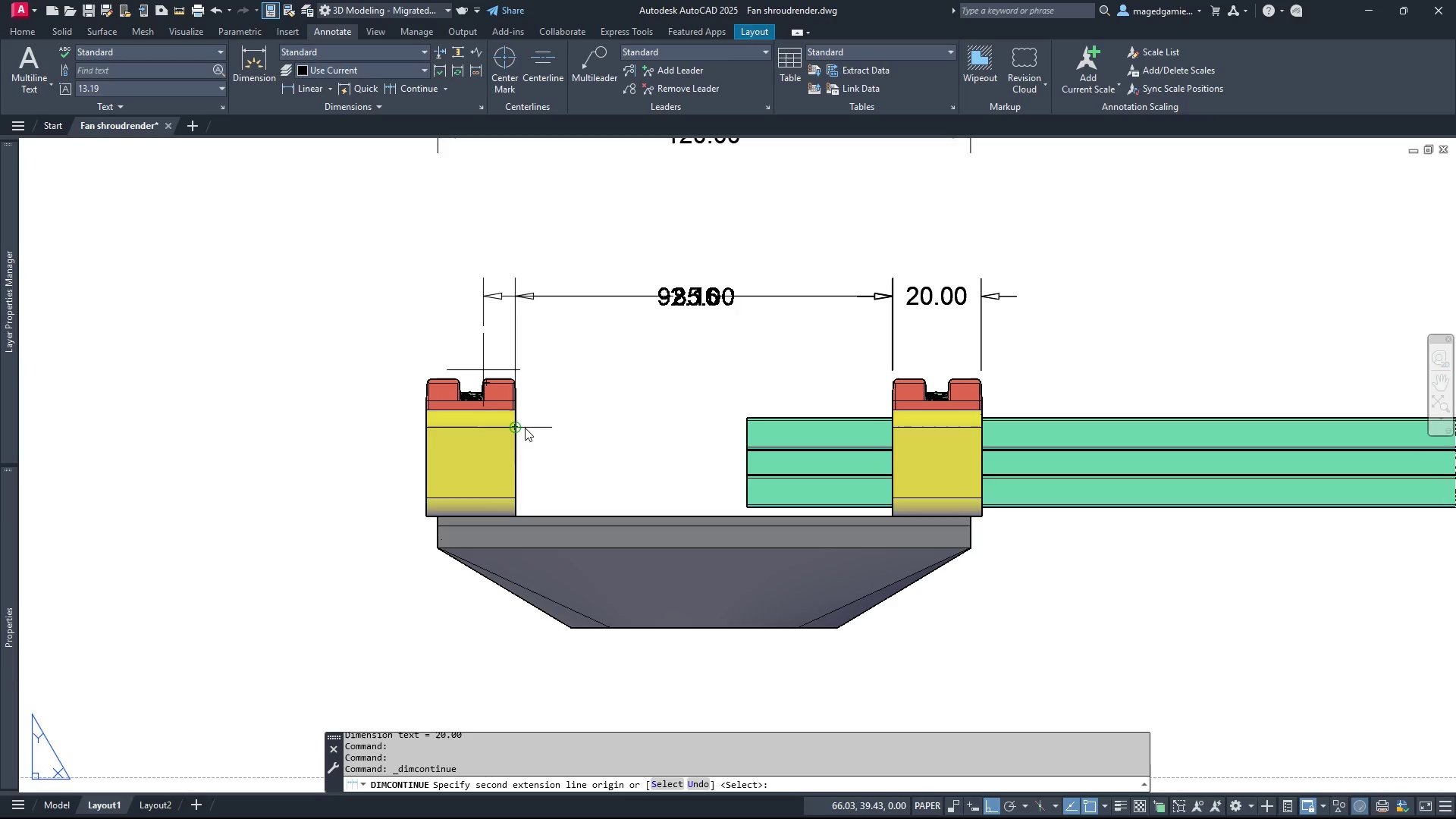 
wait(5.72)
 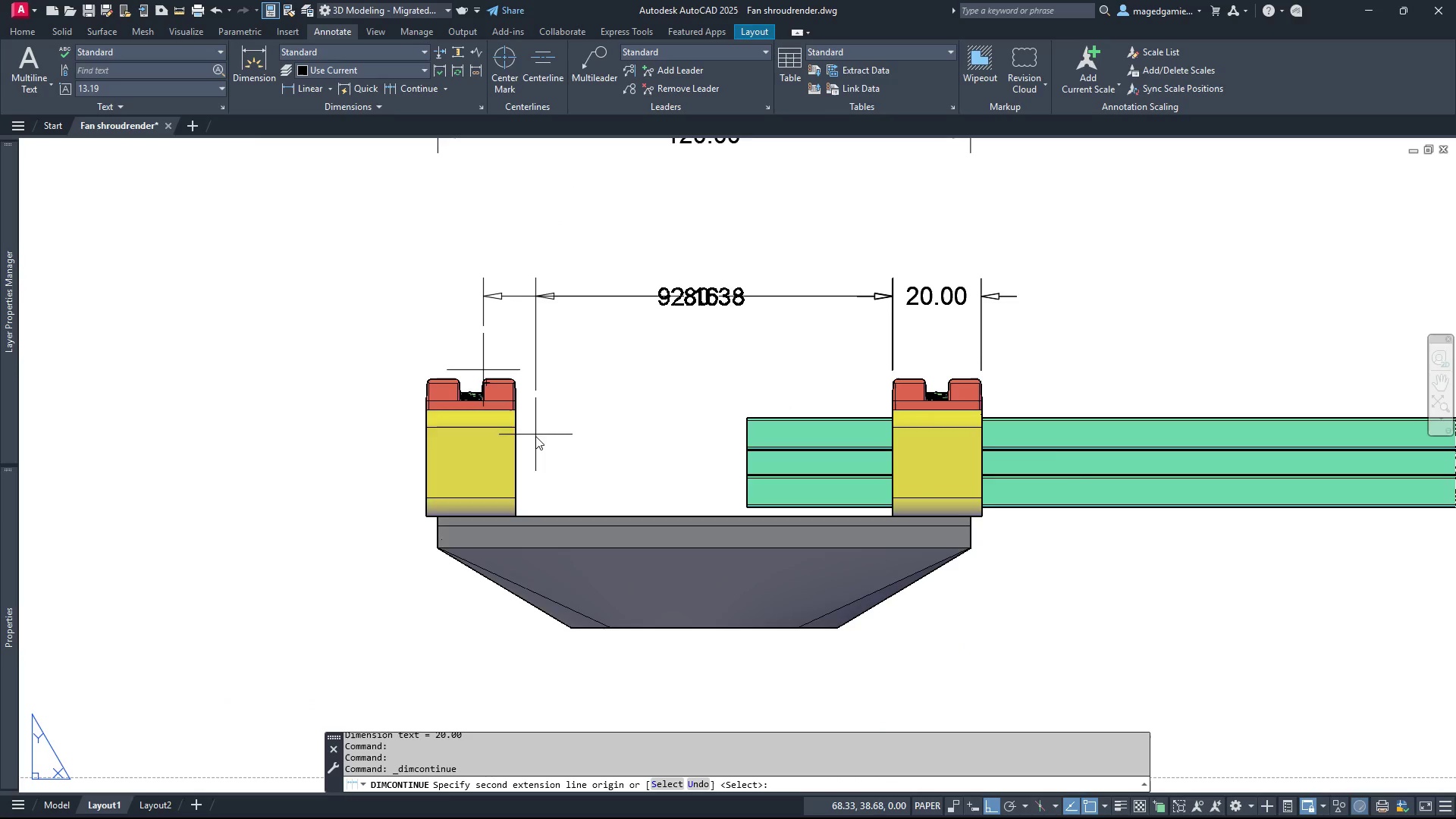 
left_click([519, 428])
 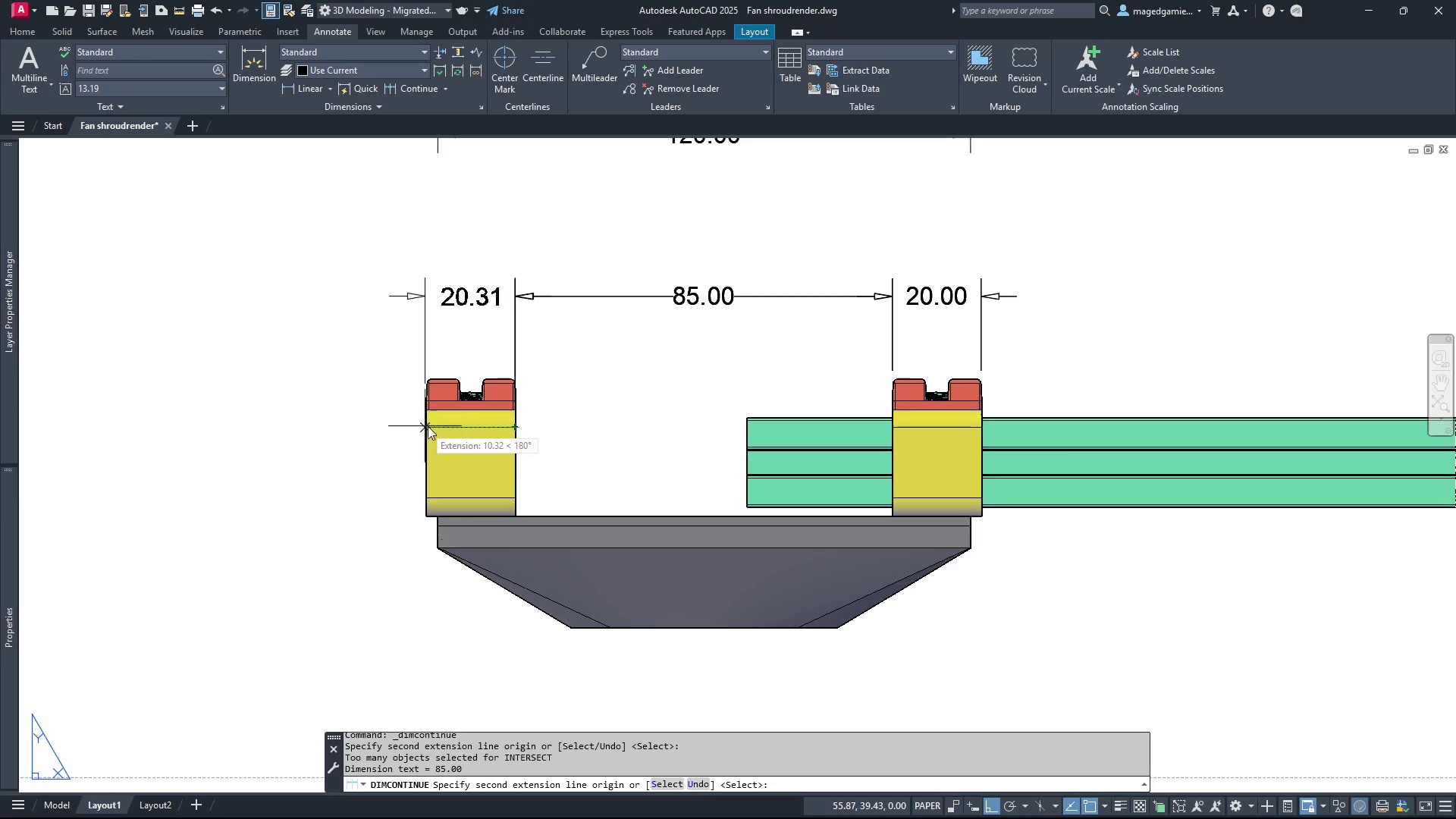 
left_click([425, 428])
 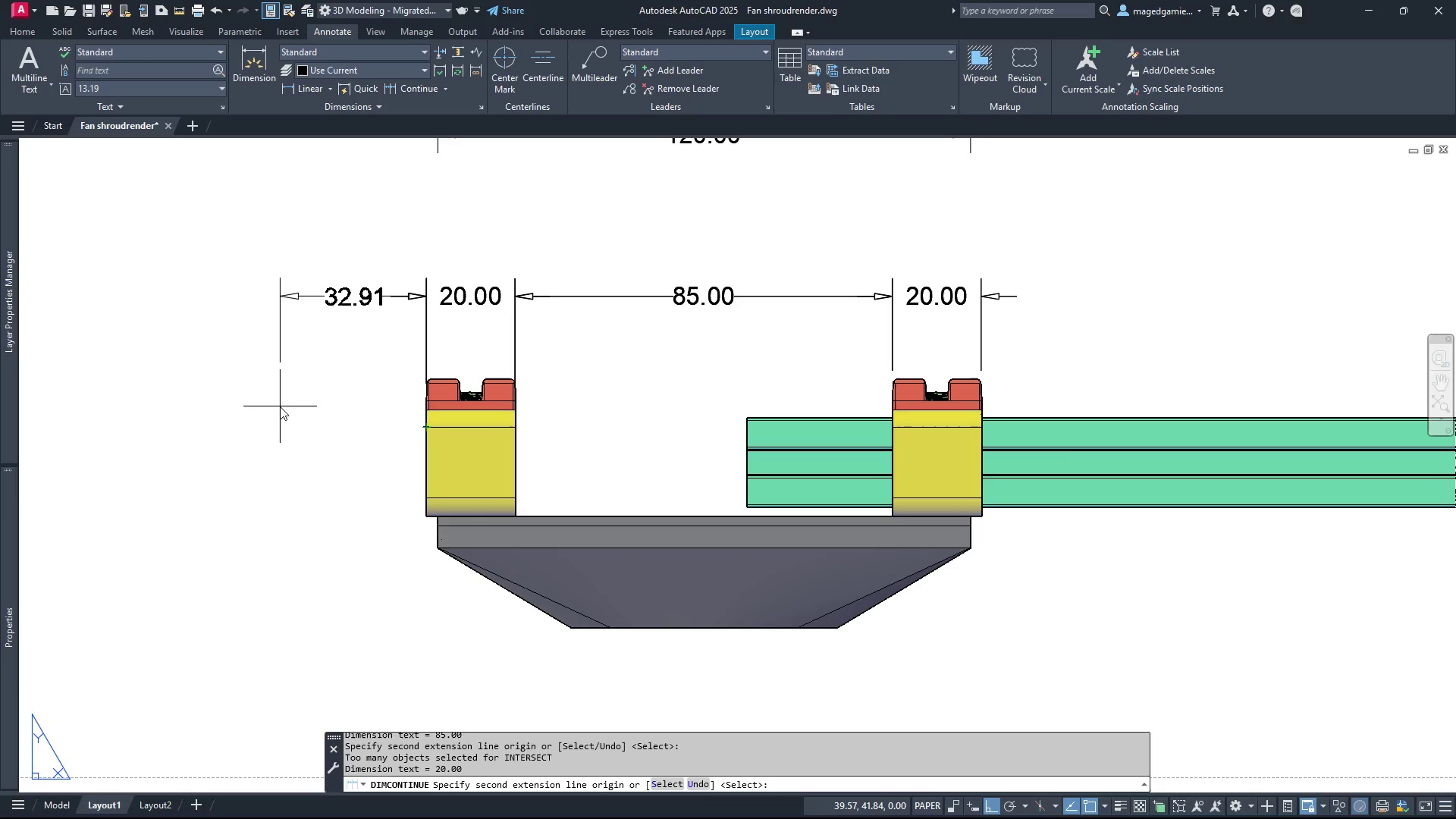 
right_click([280, 406])
 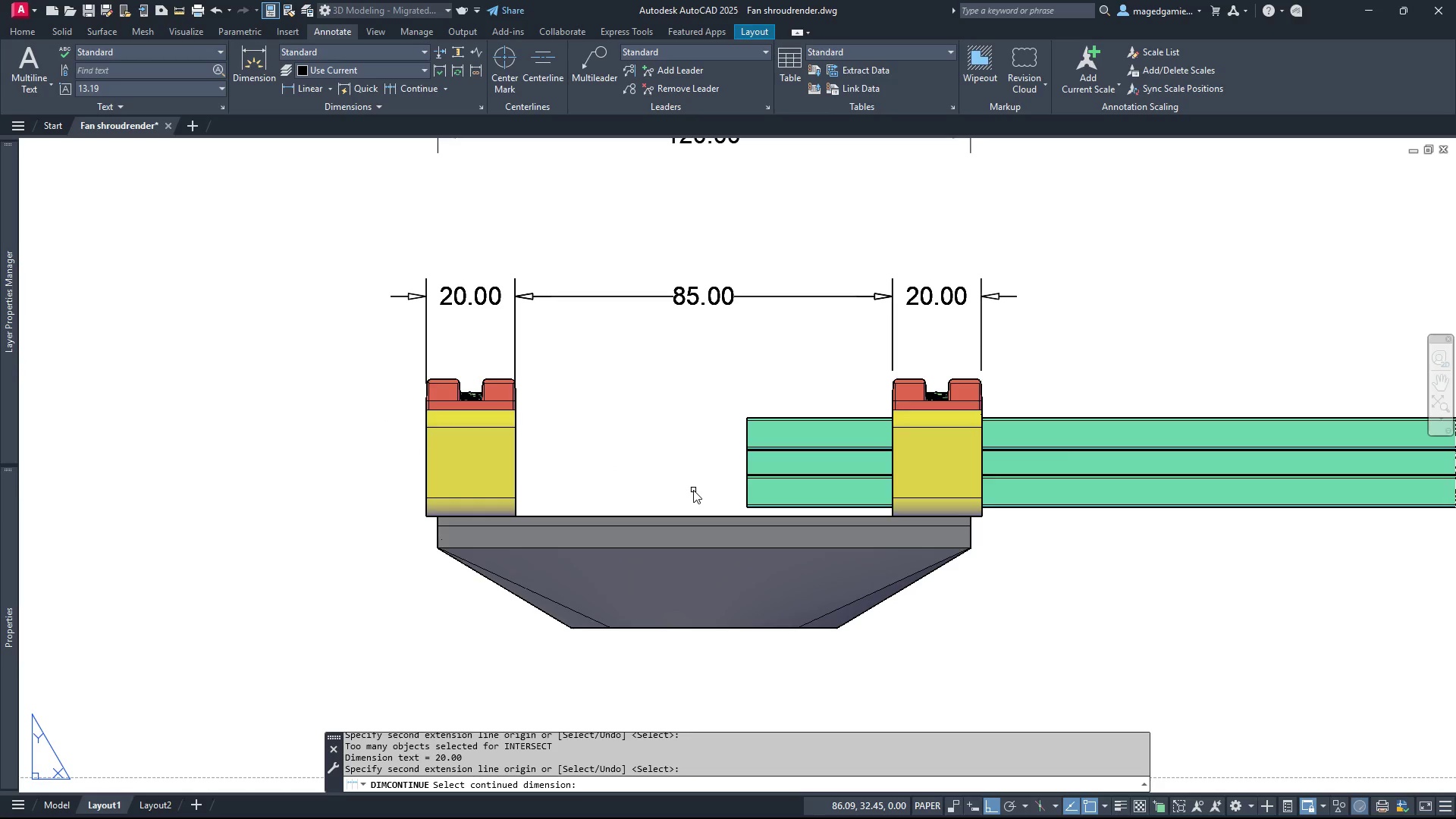 
scroll: coordinate [693, 490], scroll_direction: down, amount: 1.0
 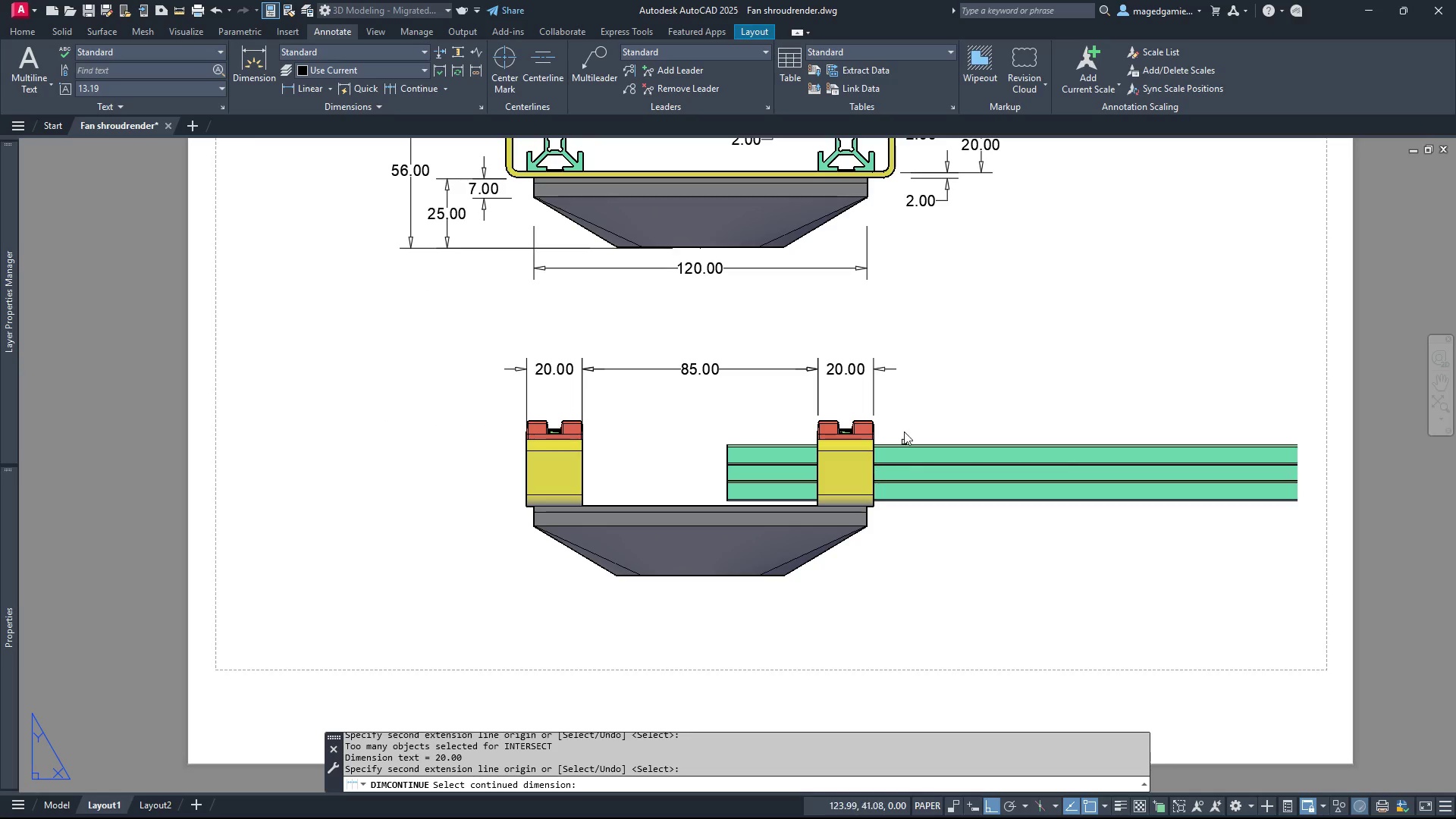 
scroll: coordinate [899, 416], scroll_direction: up, amount: 1.0
 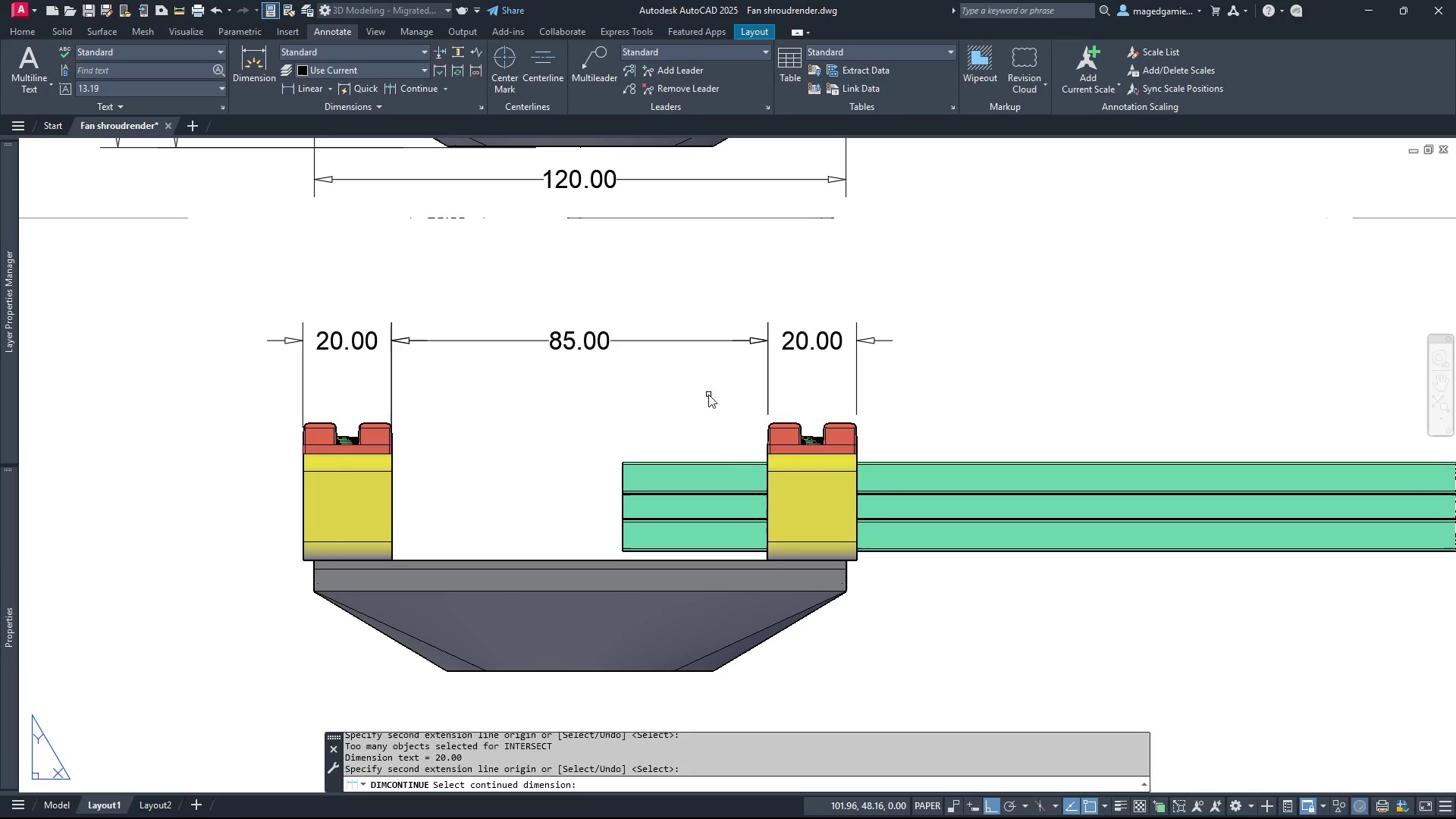 
right_click([707, 394])
 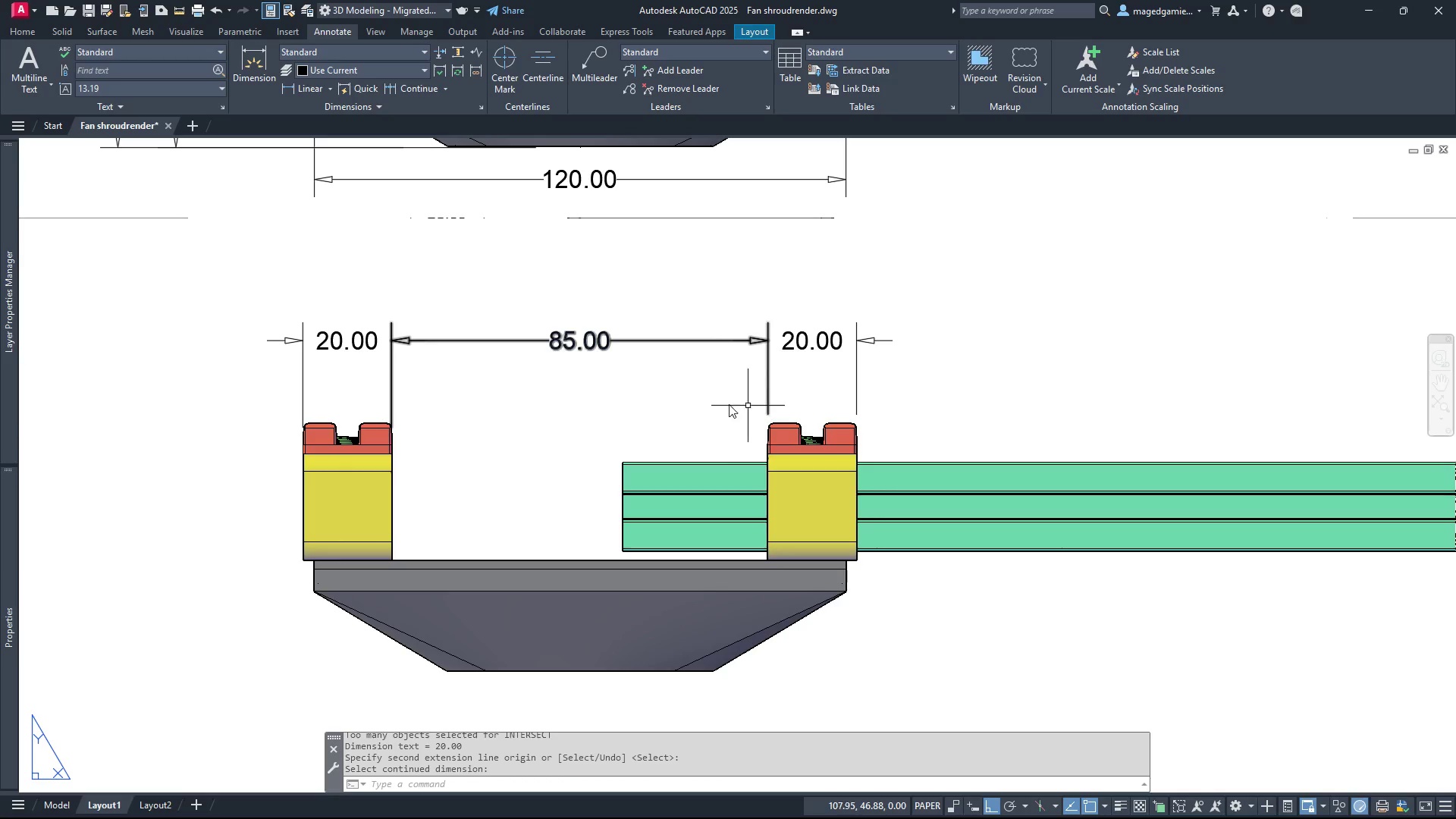 
right_click([676, 394])
 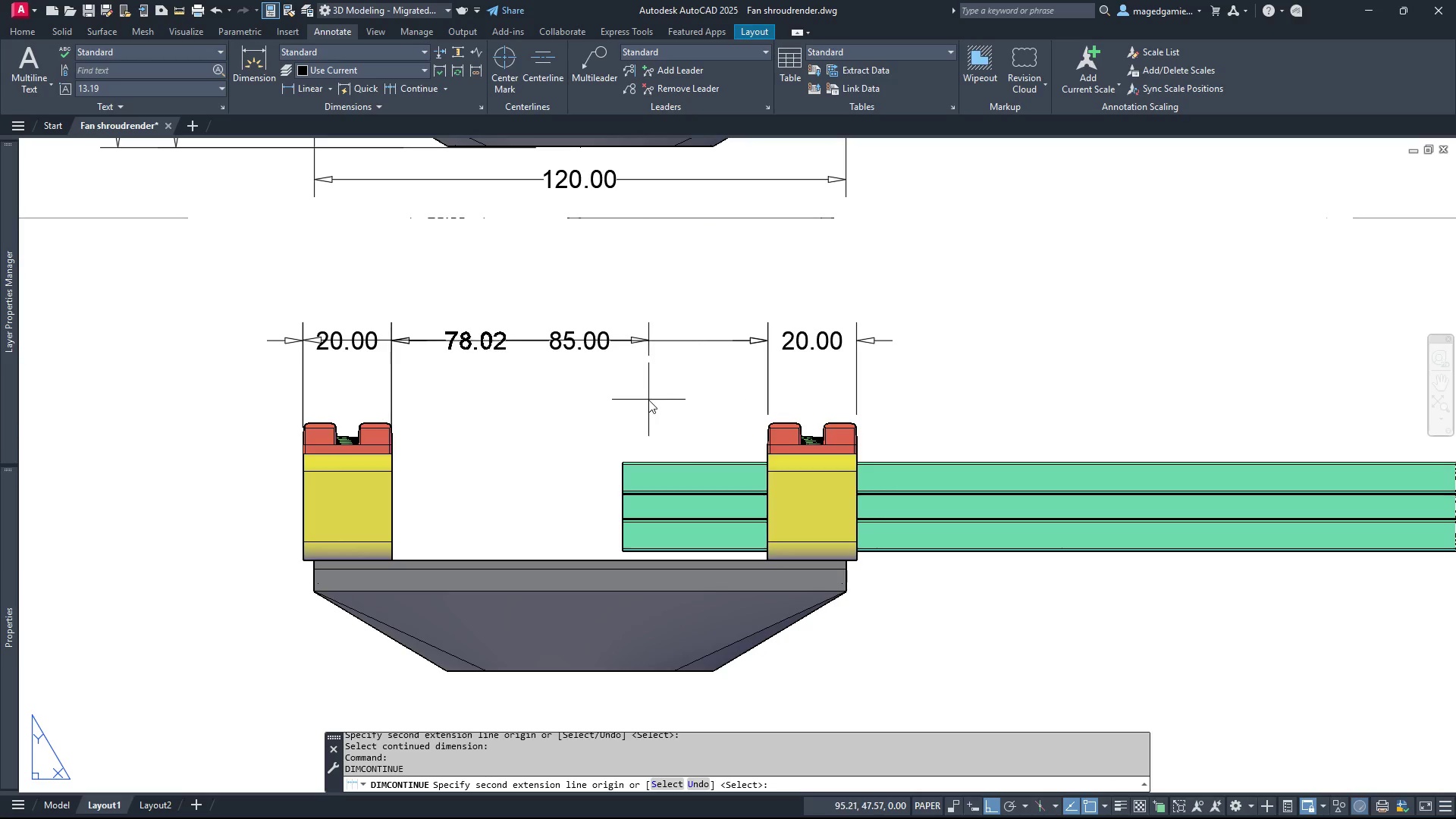 
key(Escape)
 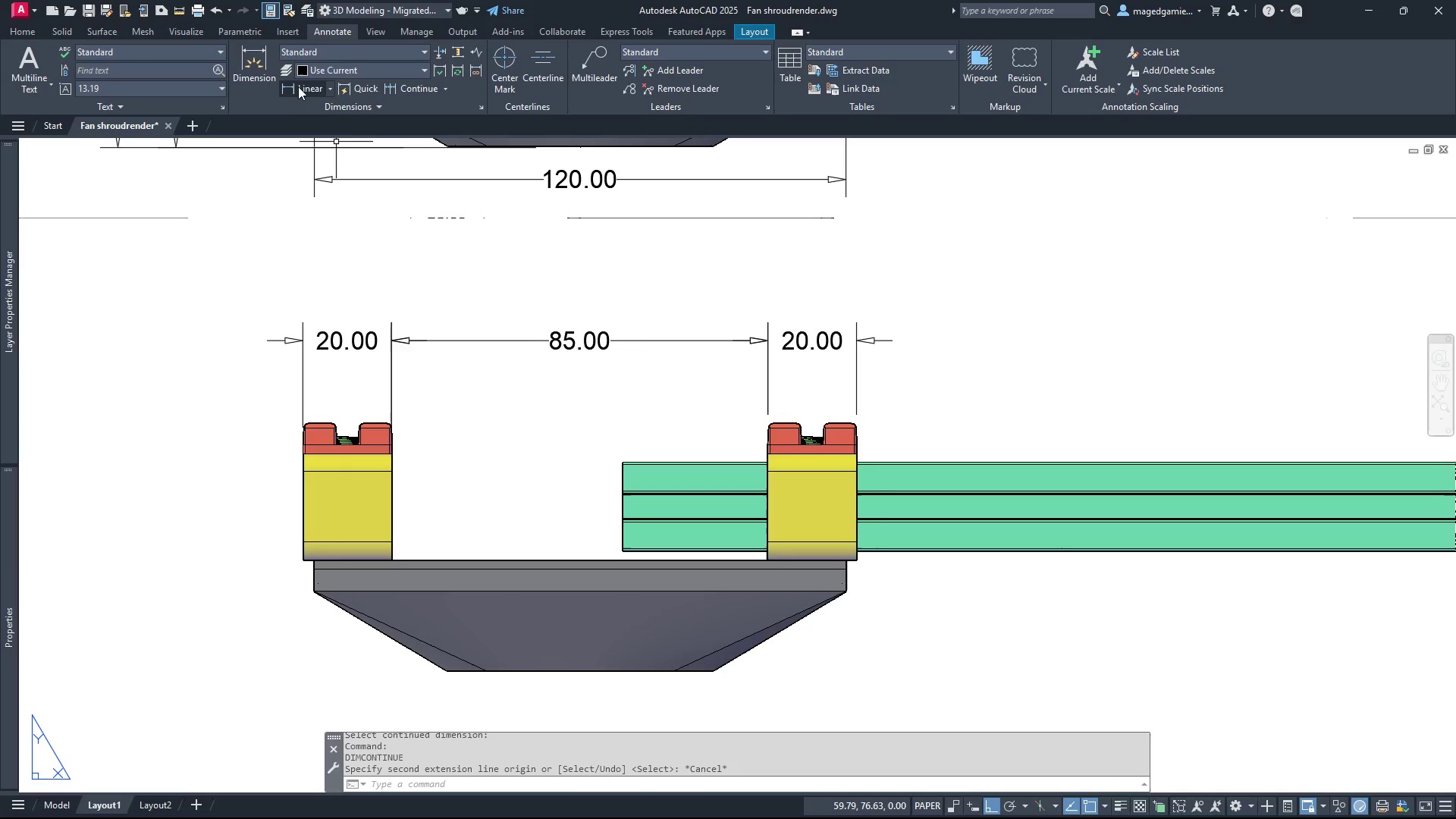 
left_click([302, 86])
 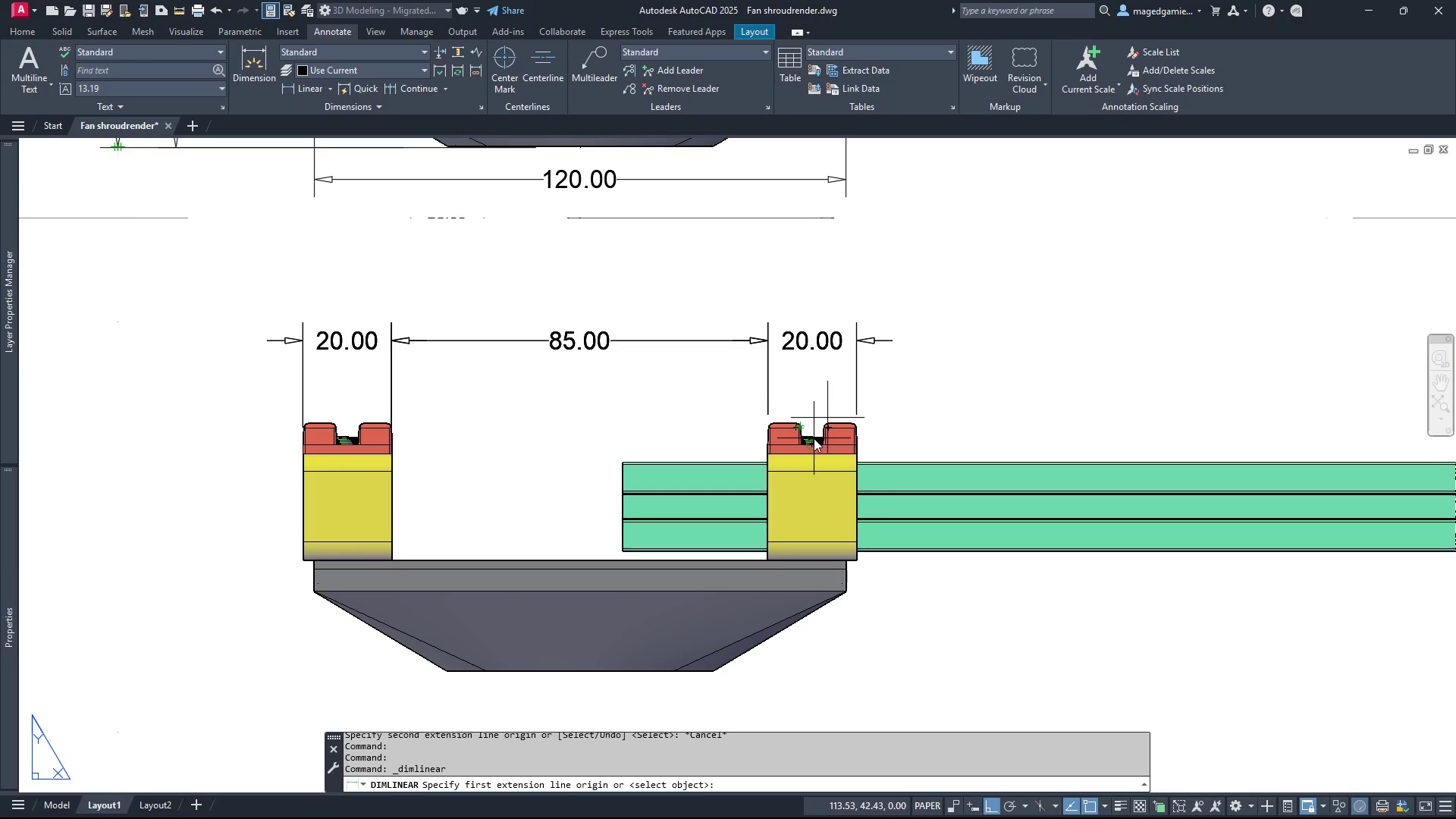 
left_click([814, 438])
 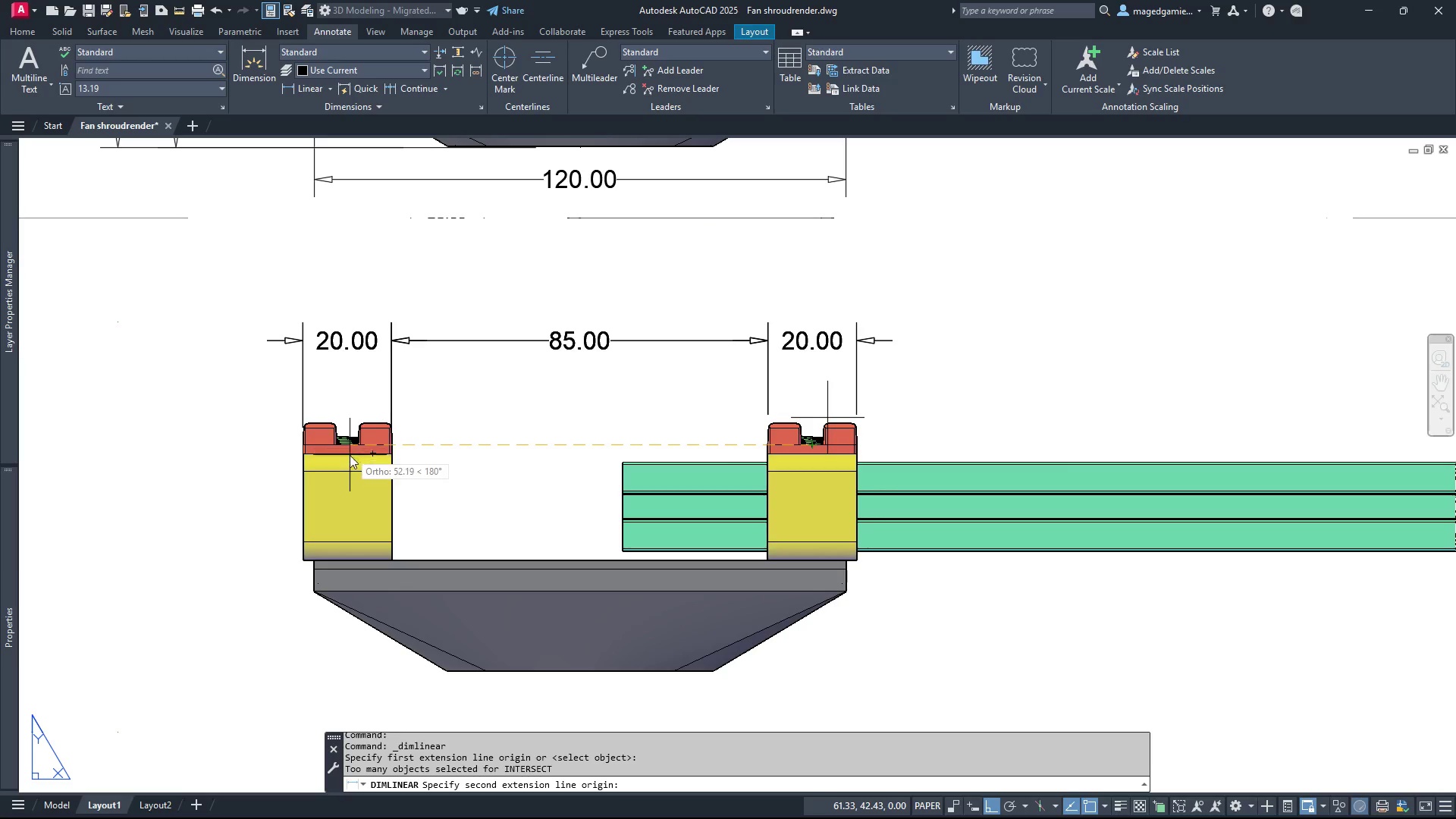 
scroll: coordinate [343, 447], scroll_direction: up, amount: 5.0
 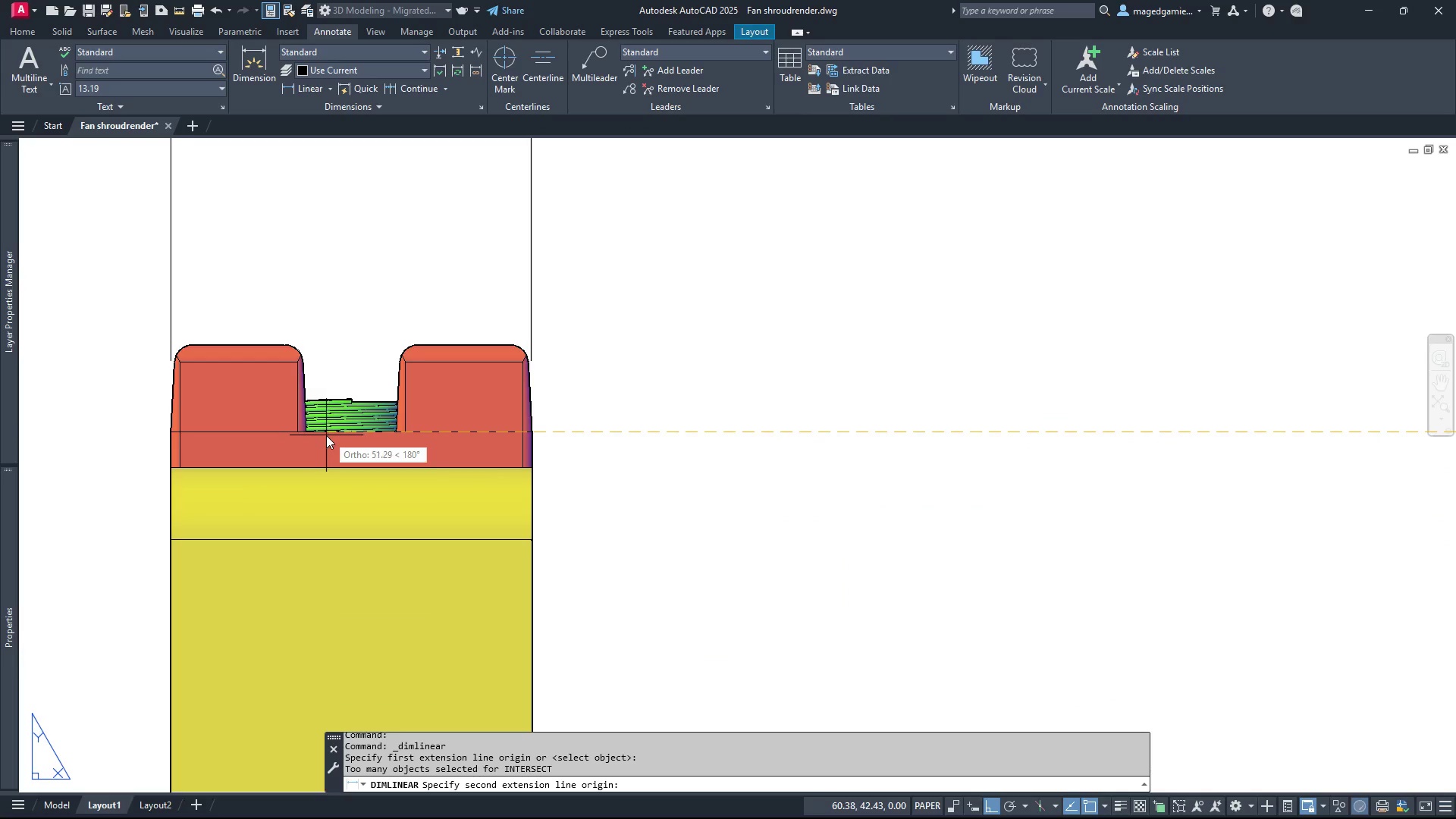 
wait(11.37)
 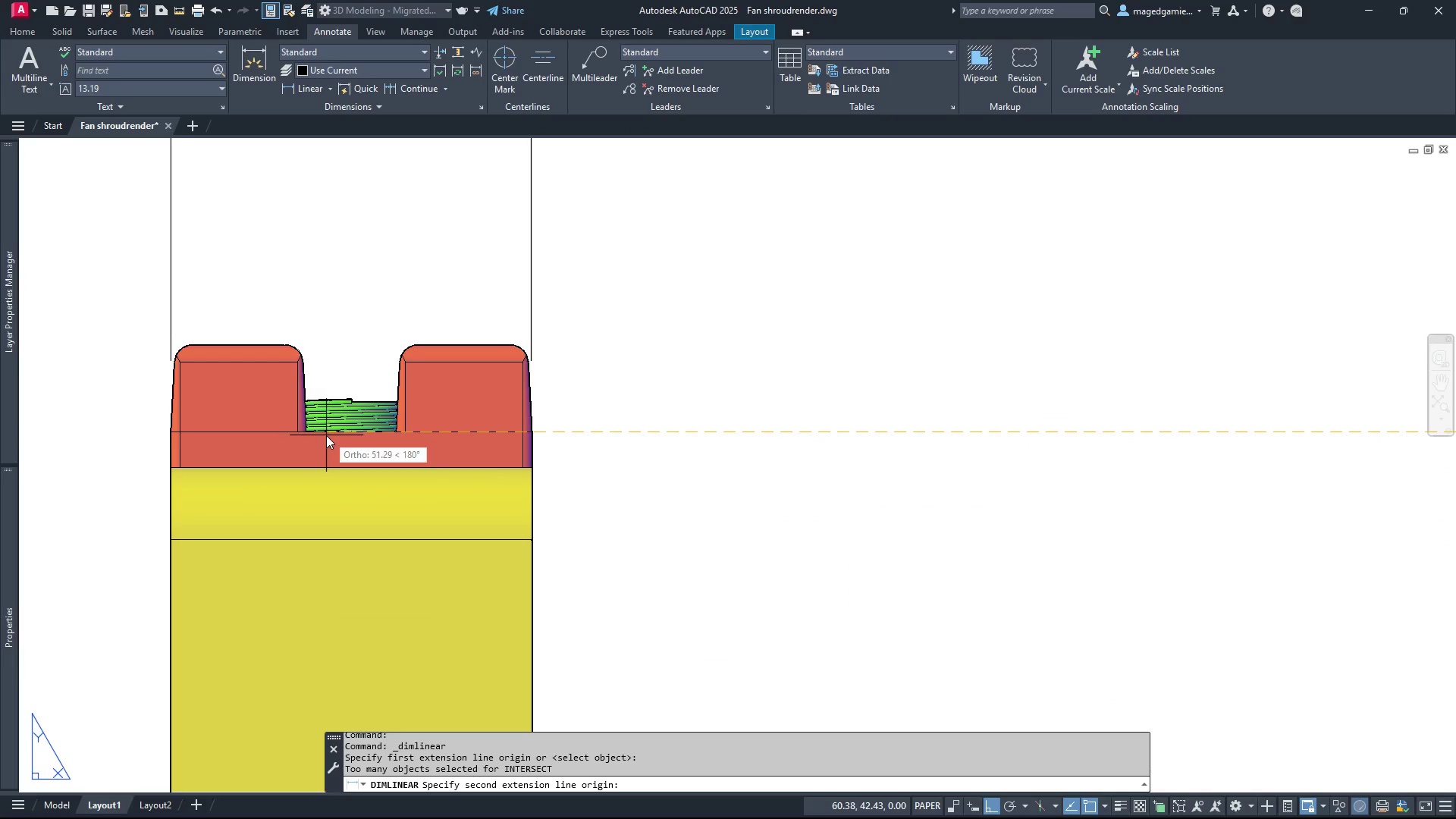 
scroll: coordinate [341, 453], scroll_direction: down, amount: 2.0
 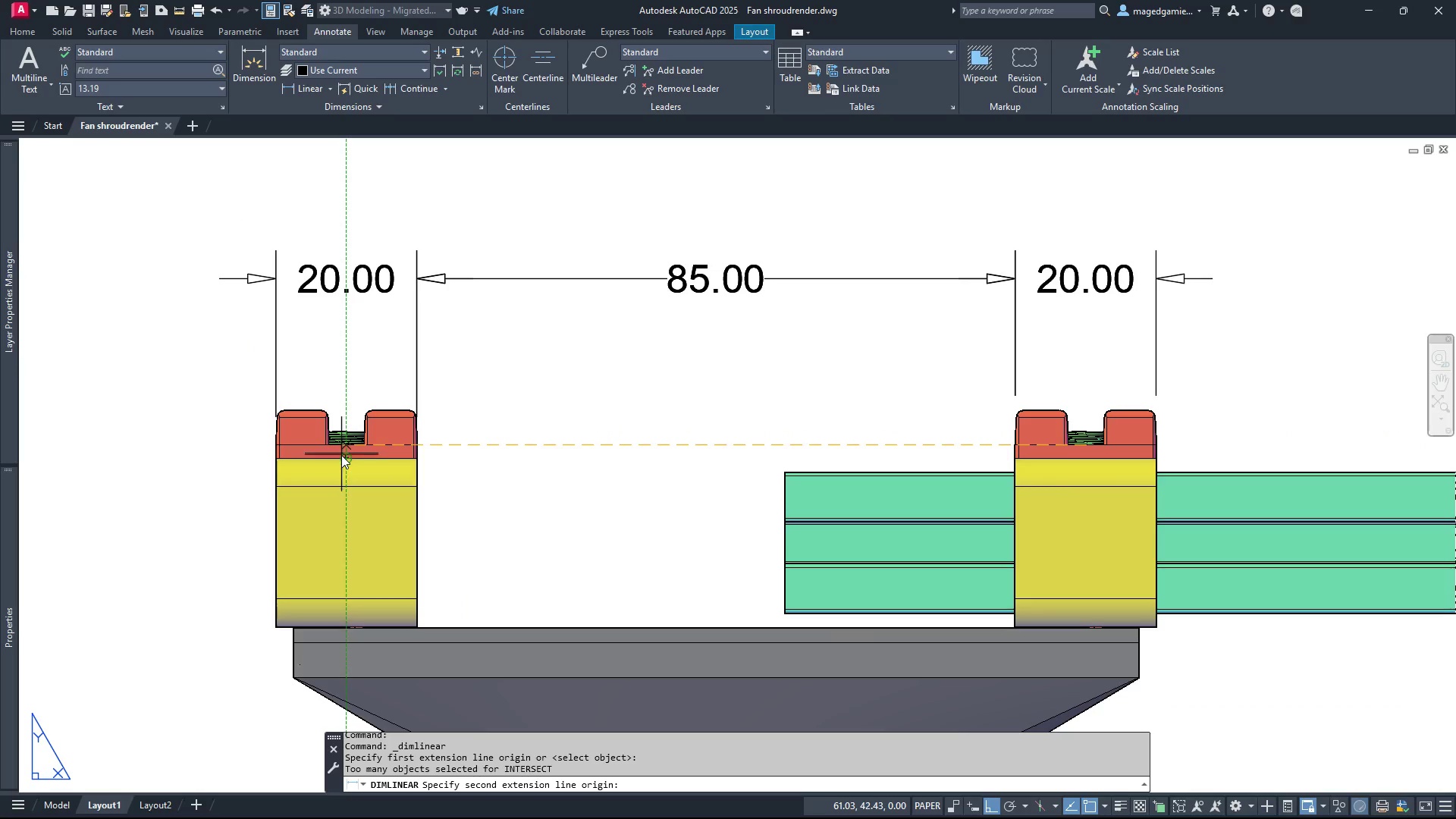 
left_click([341, 455])
 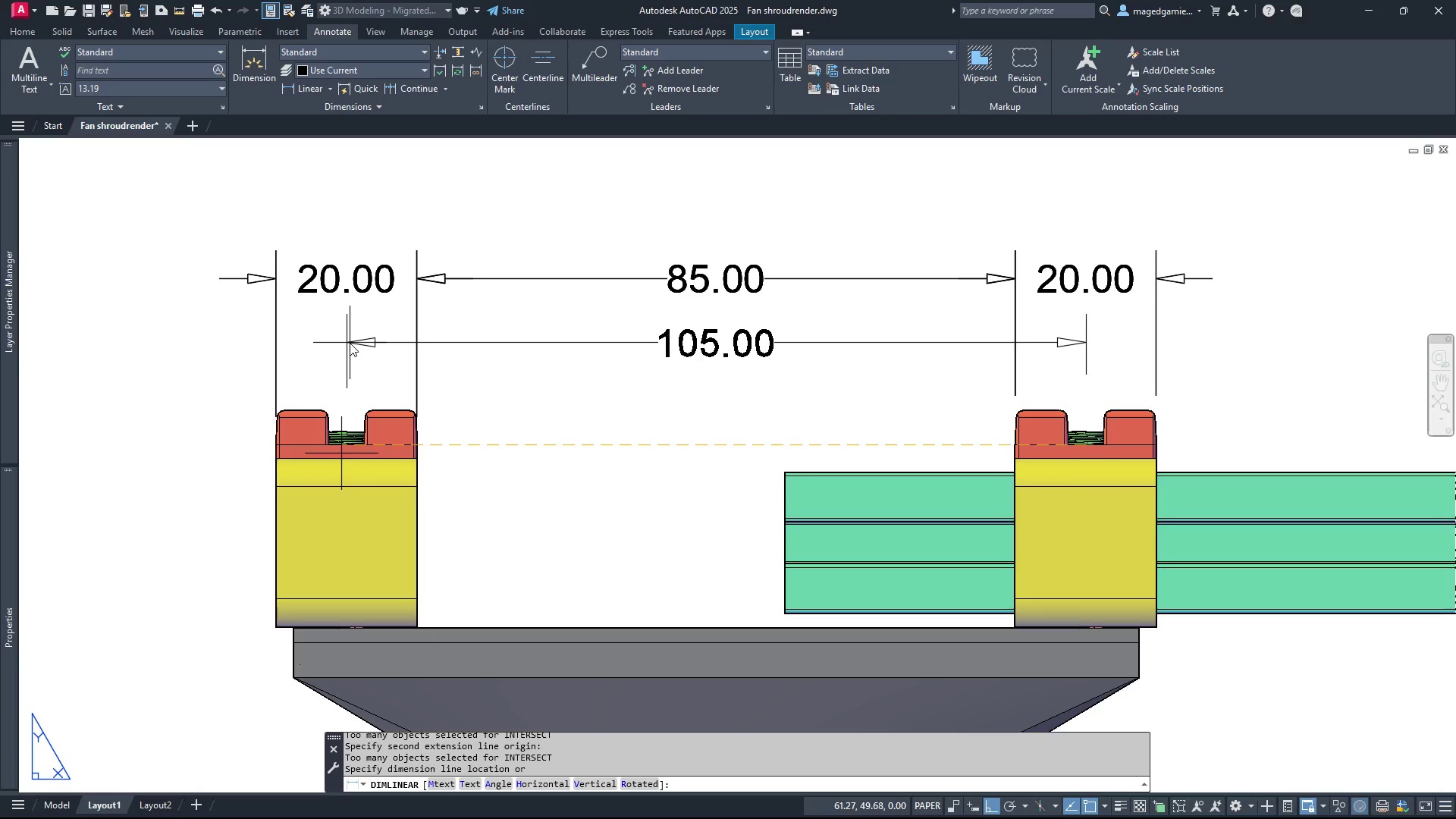 
left_click([350, 340])
 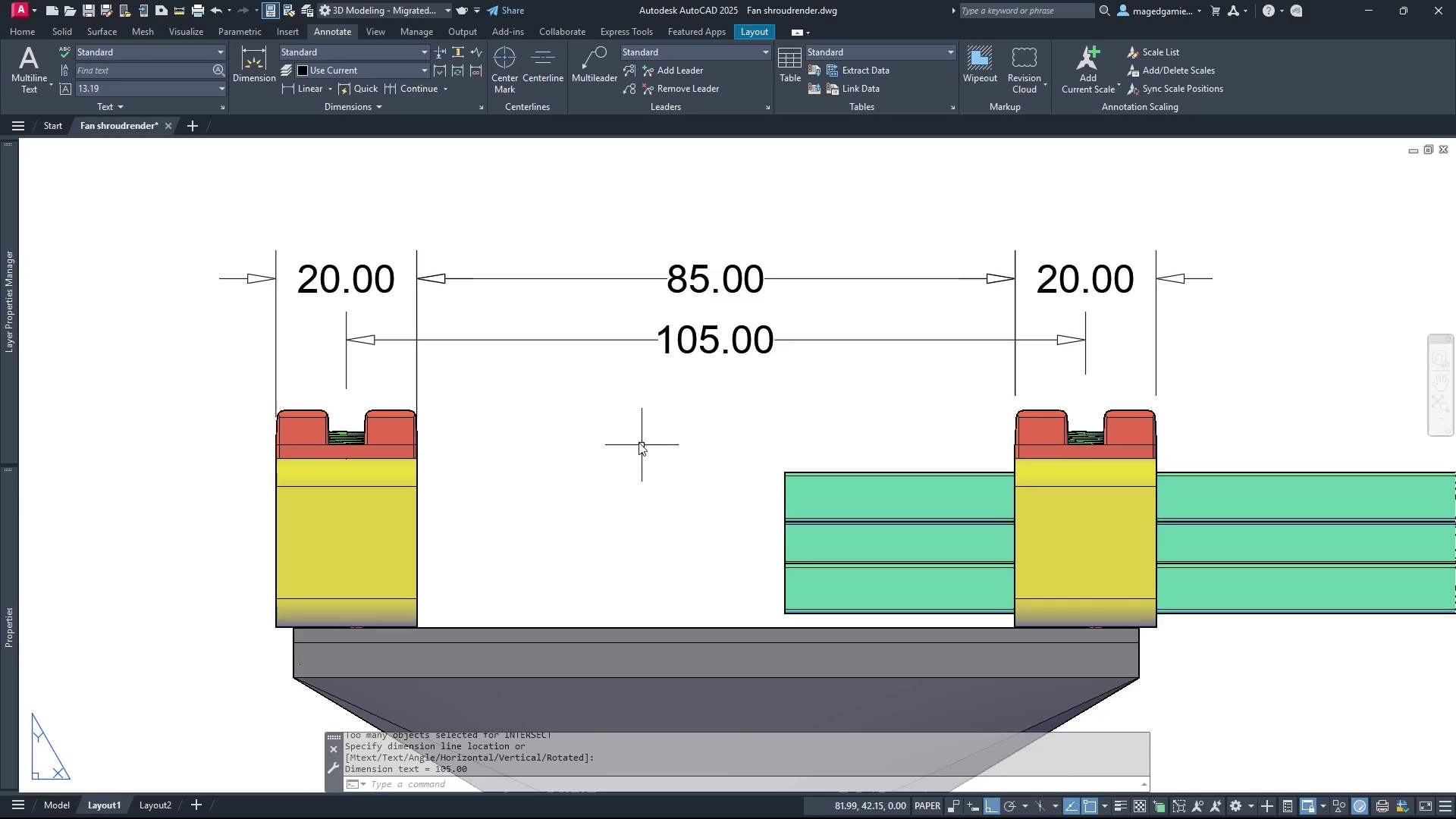 
scroll: coordinate [620, 462], scroll_direction: down, amount: 2.0
 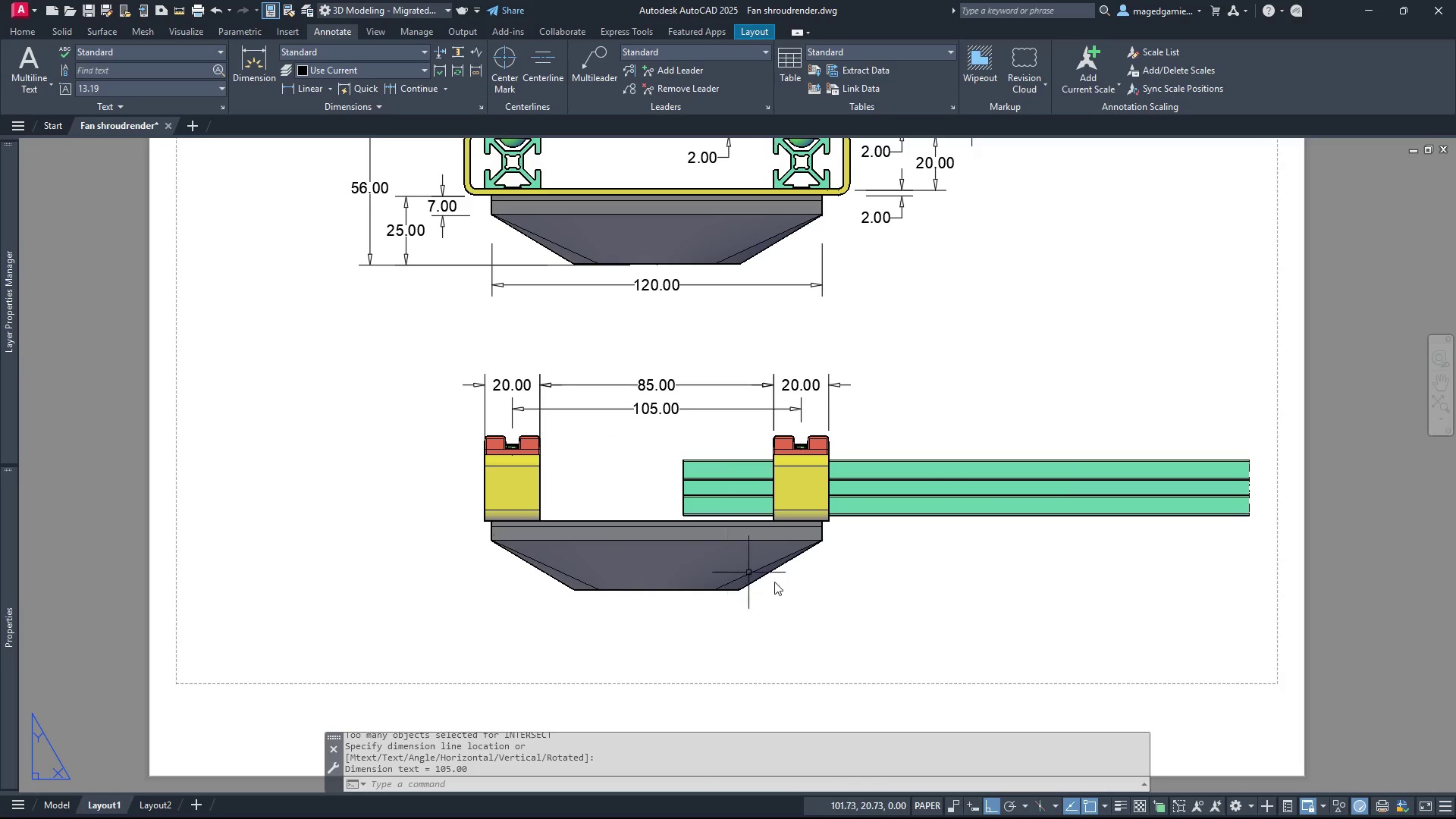 
right_click([822, 585])
 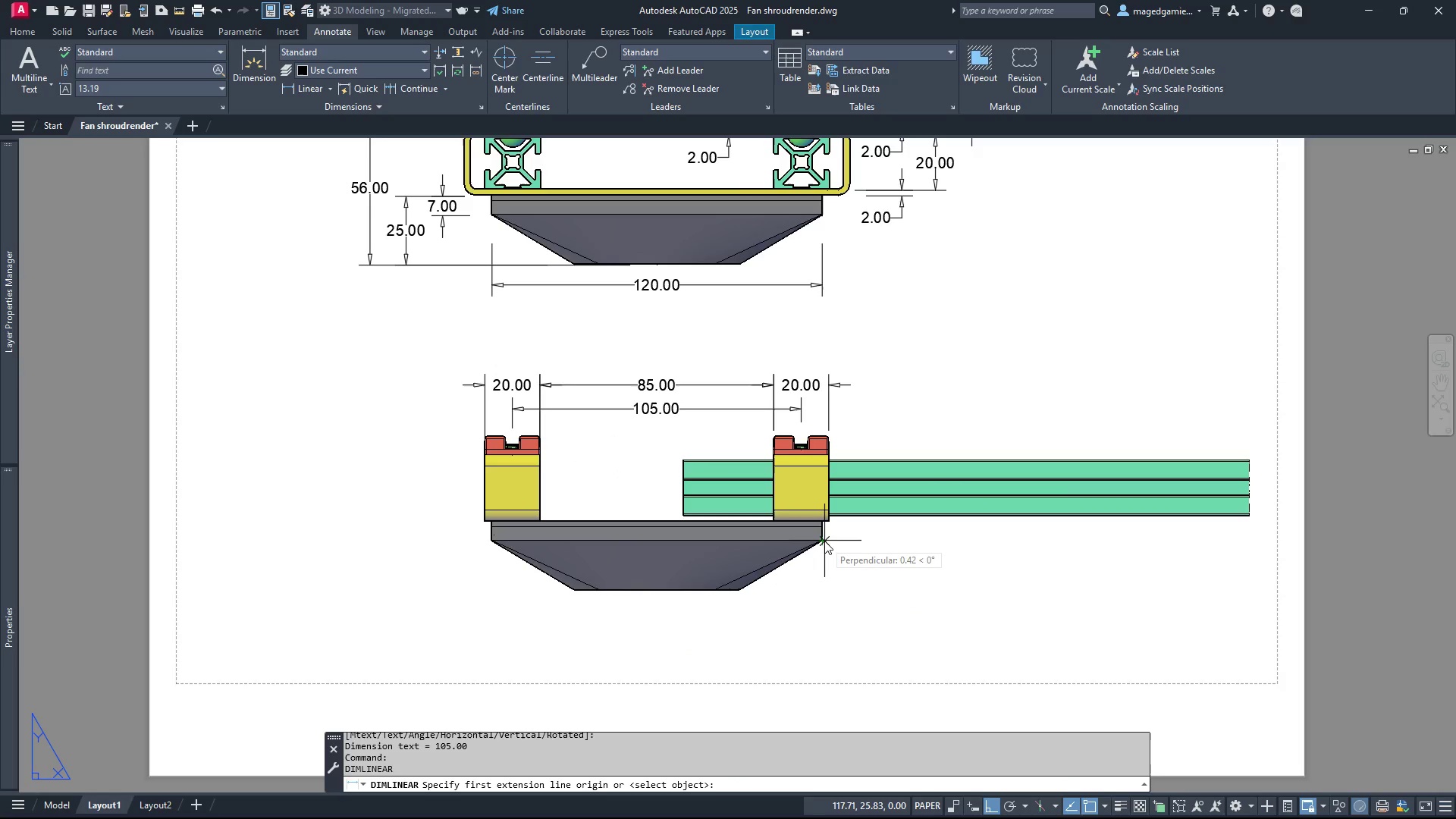 
left_click([824, 541])
 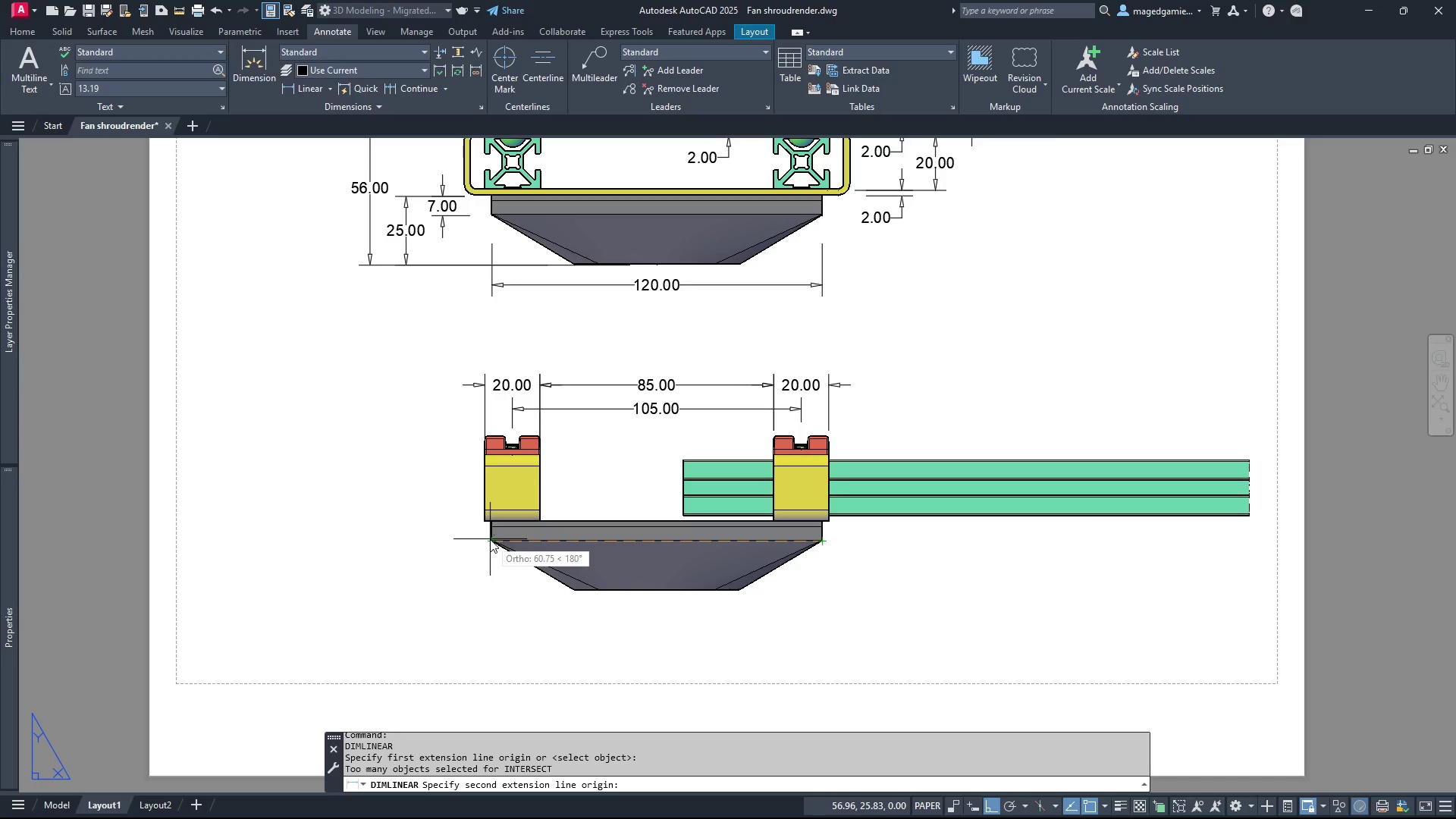 
left_click([490, 539])
 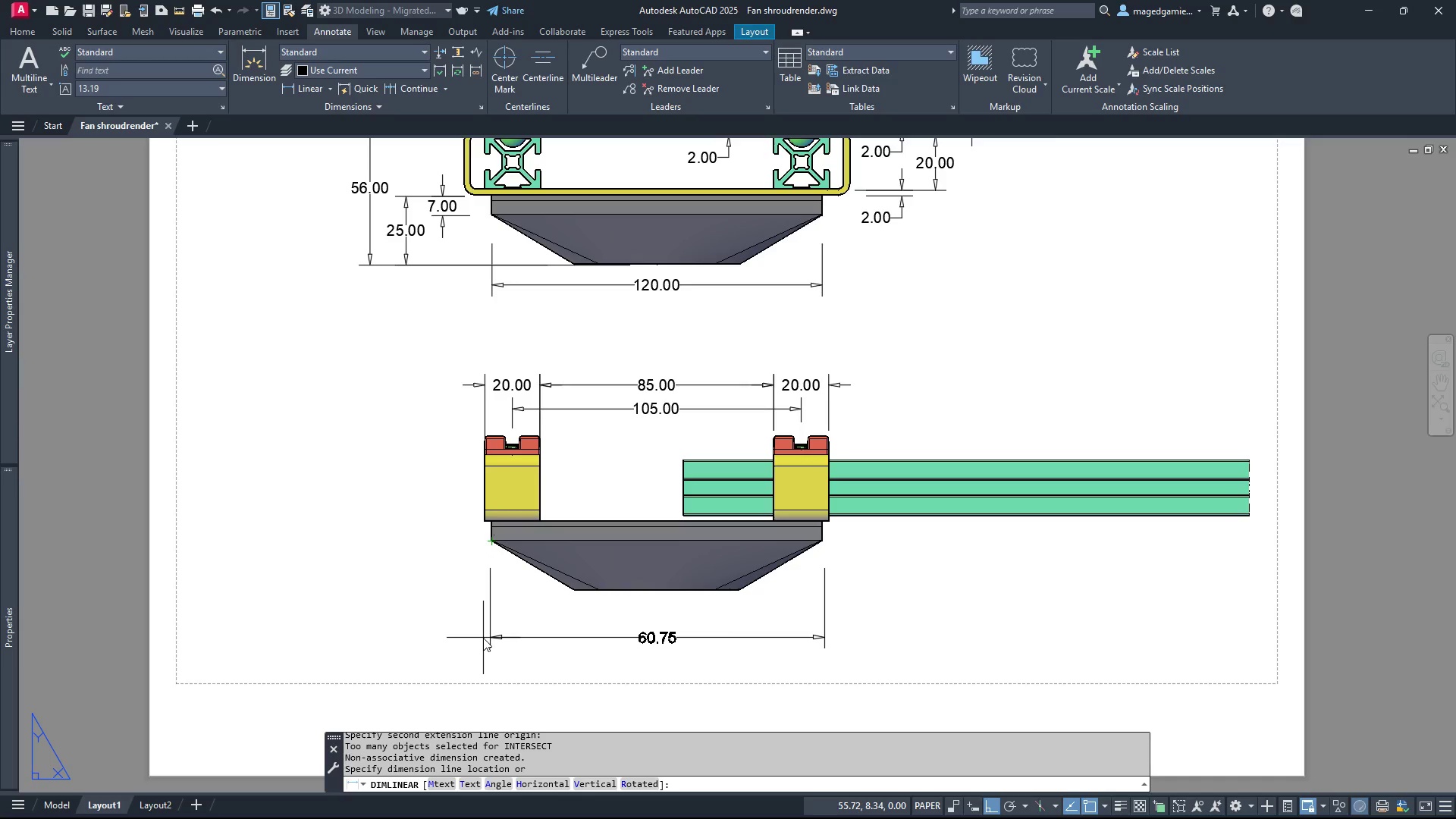 
hold_key(key=Escape, duration=14.94)
 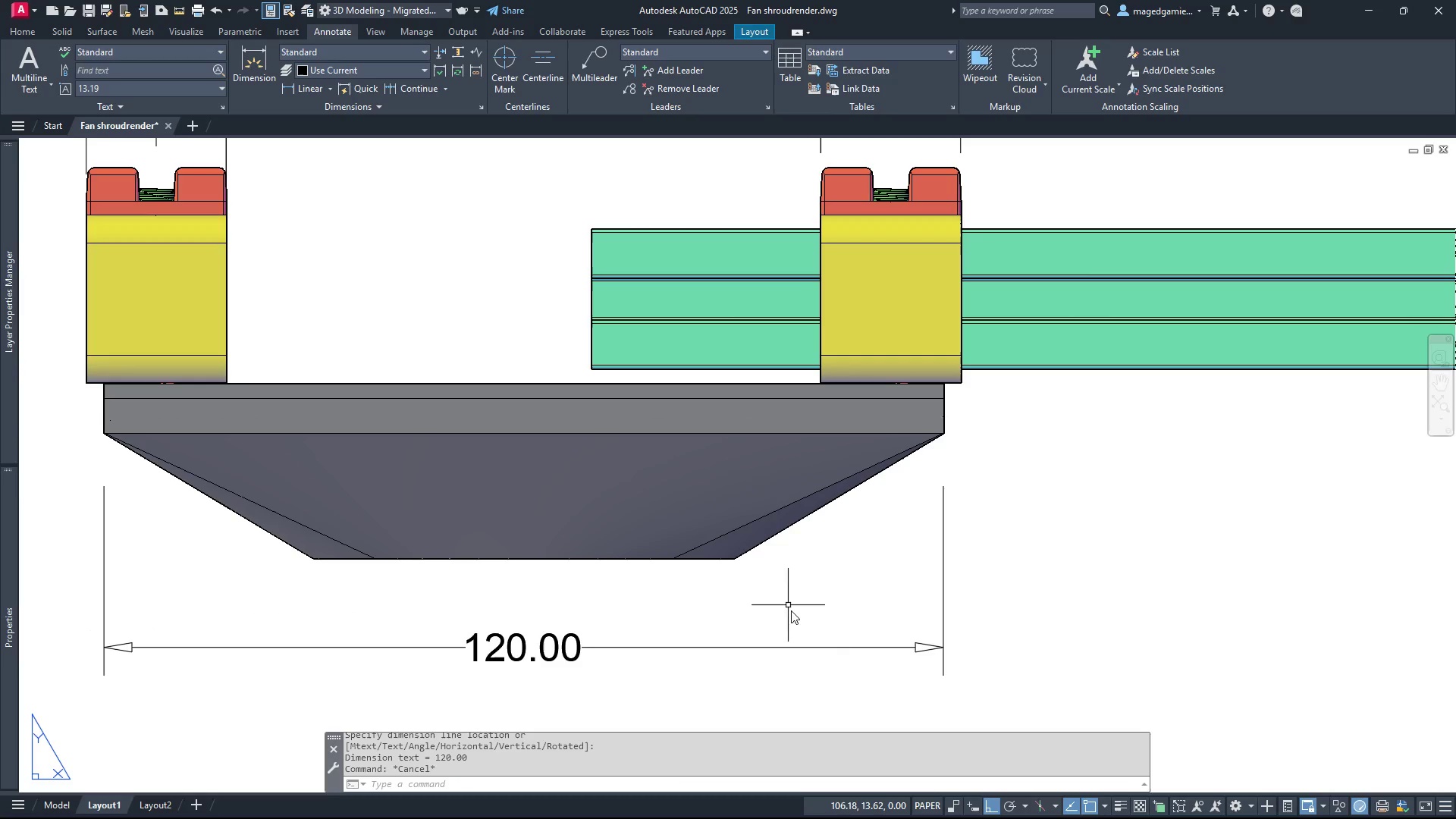 
scroll: coordinate [750, 585], scroll_direction: up, amount: 1.0
 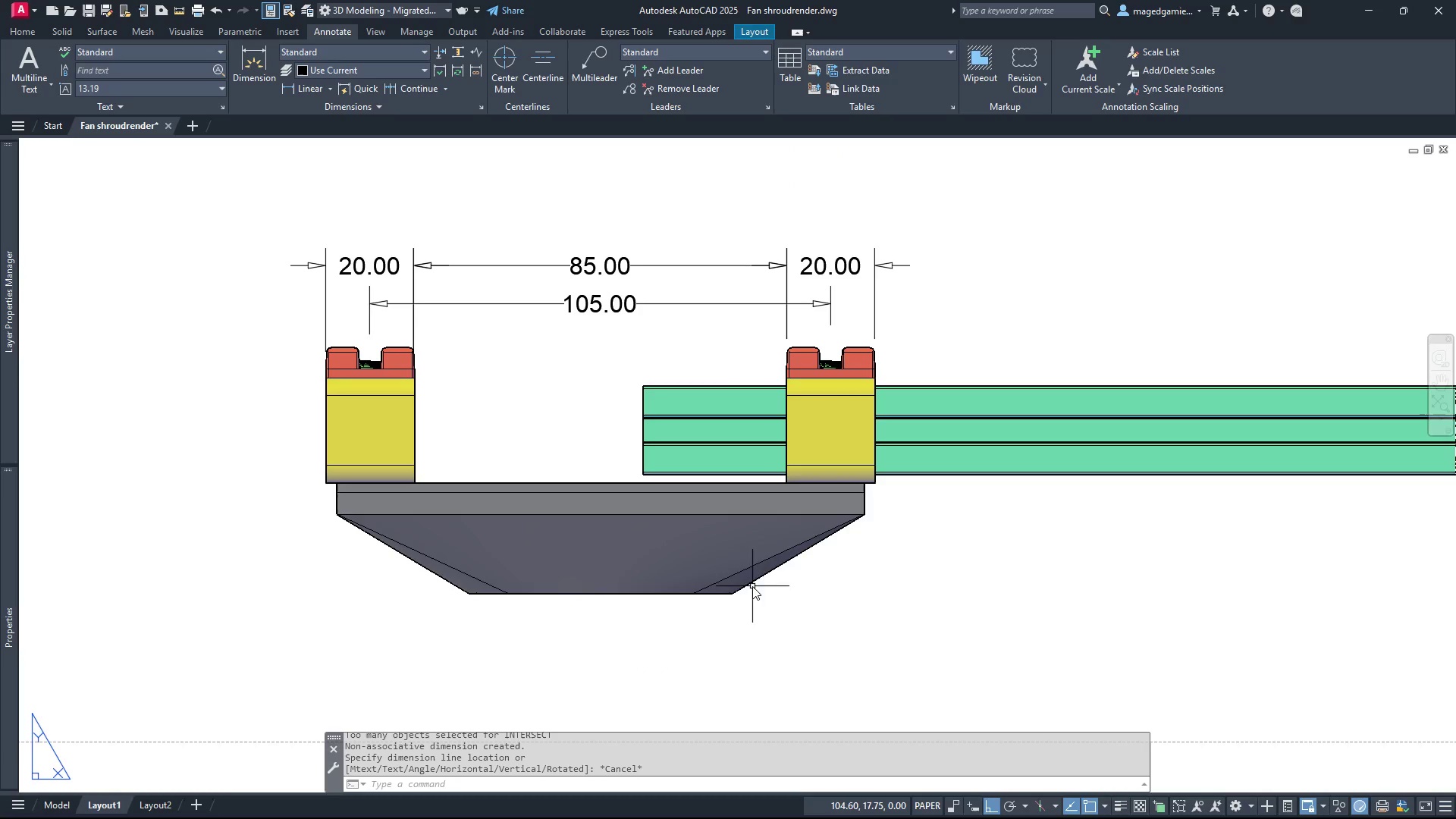 
scroll: coordinate [780, 534], scroll_direction: down, amount: 1.0
 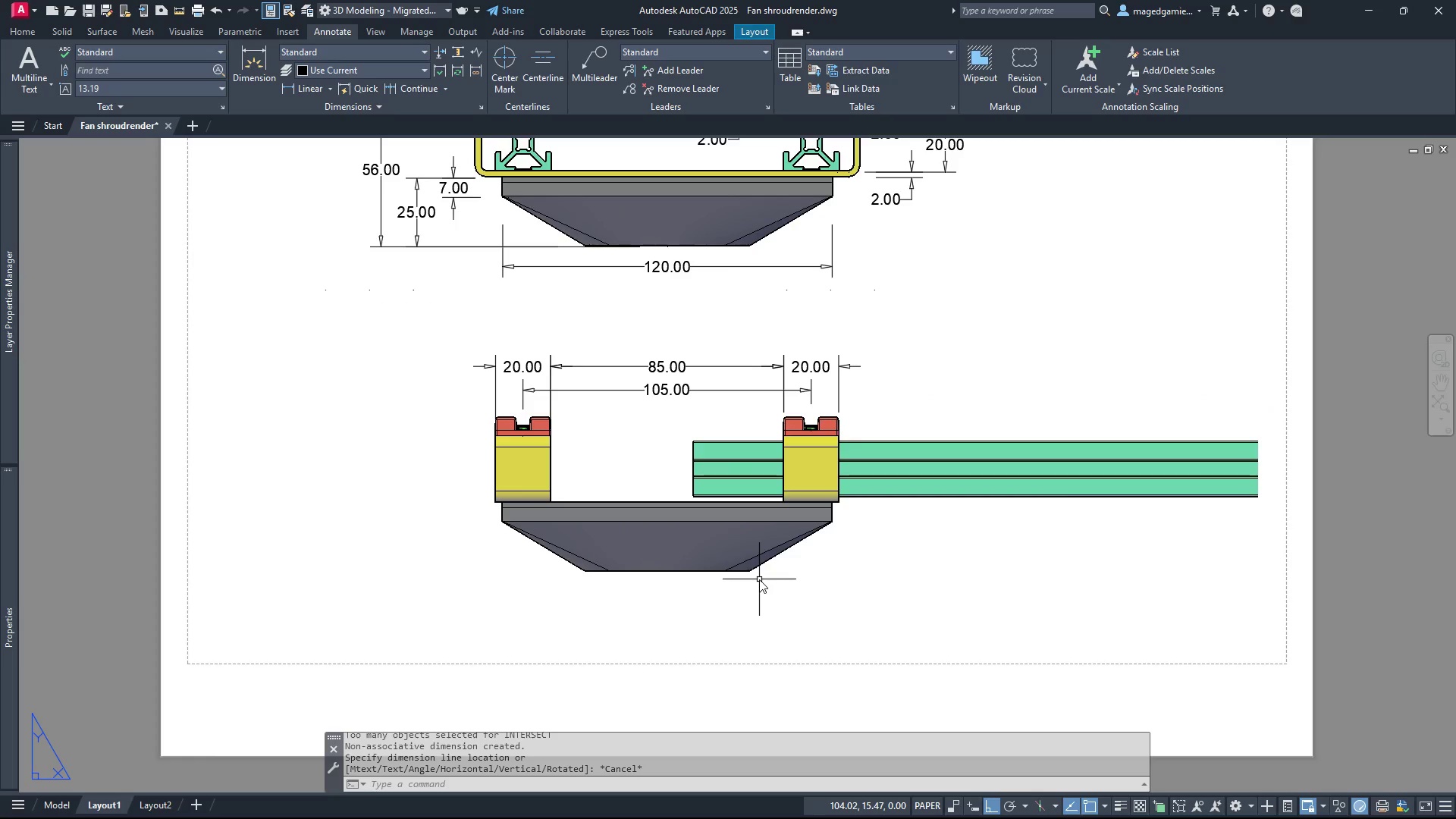 
scroll: coordinate [759, 579], scroll_direction: up, amount: 2.0
 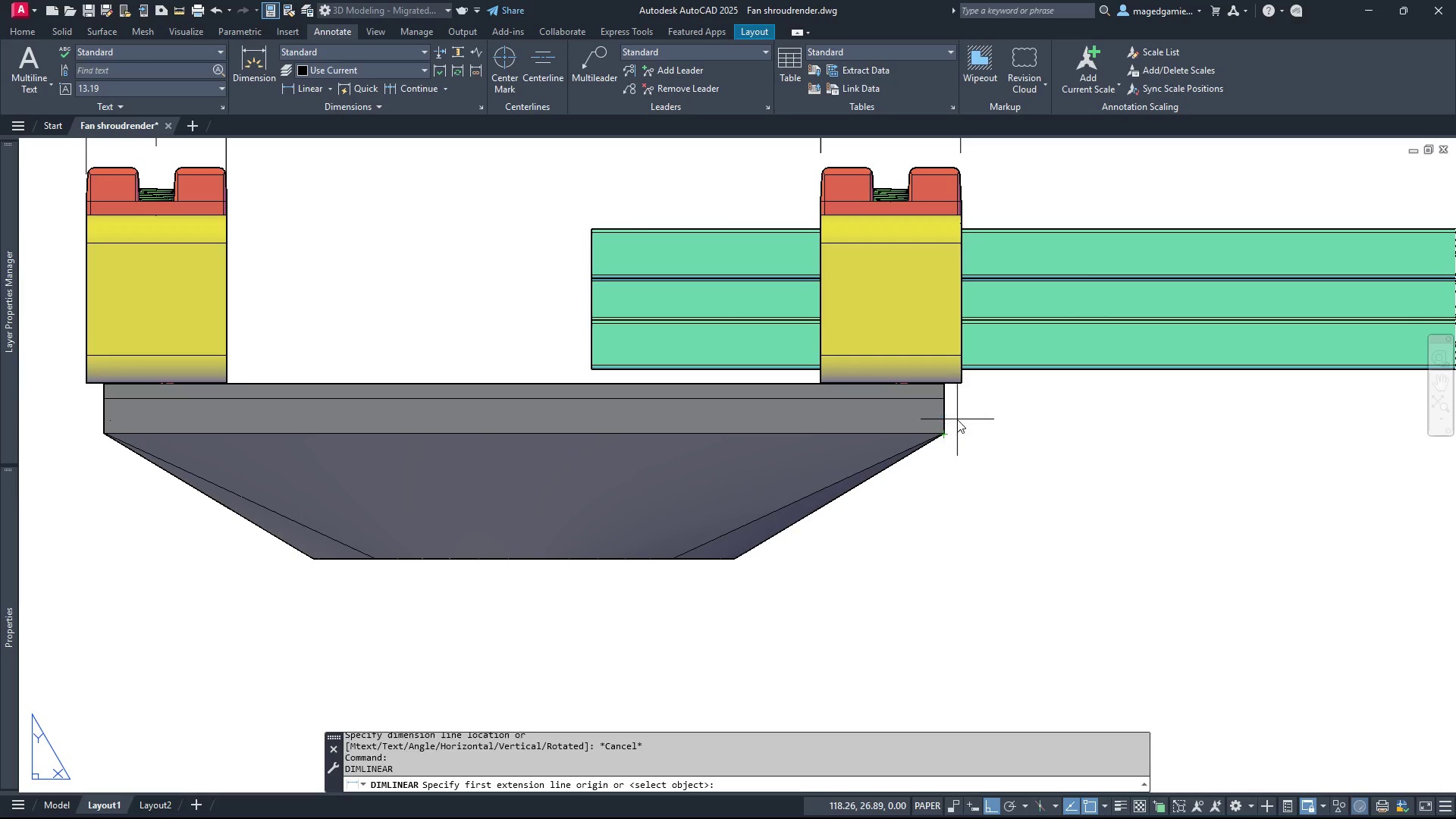 
left_click([950, 422])
 